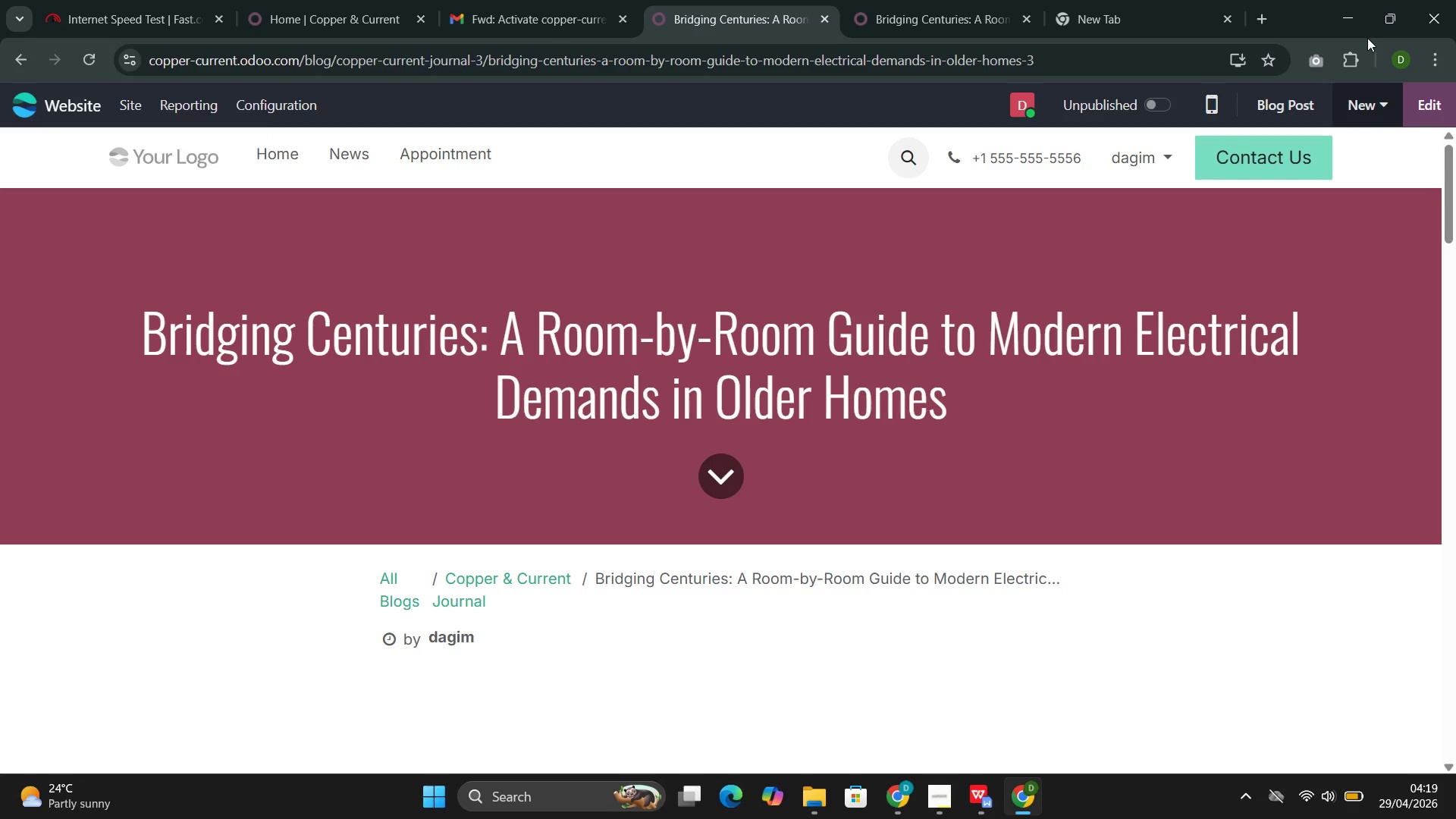 
mouse_move([1021, 572])
 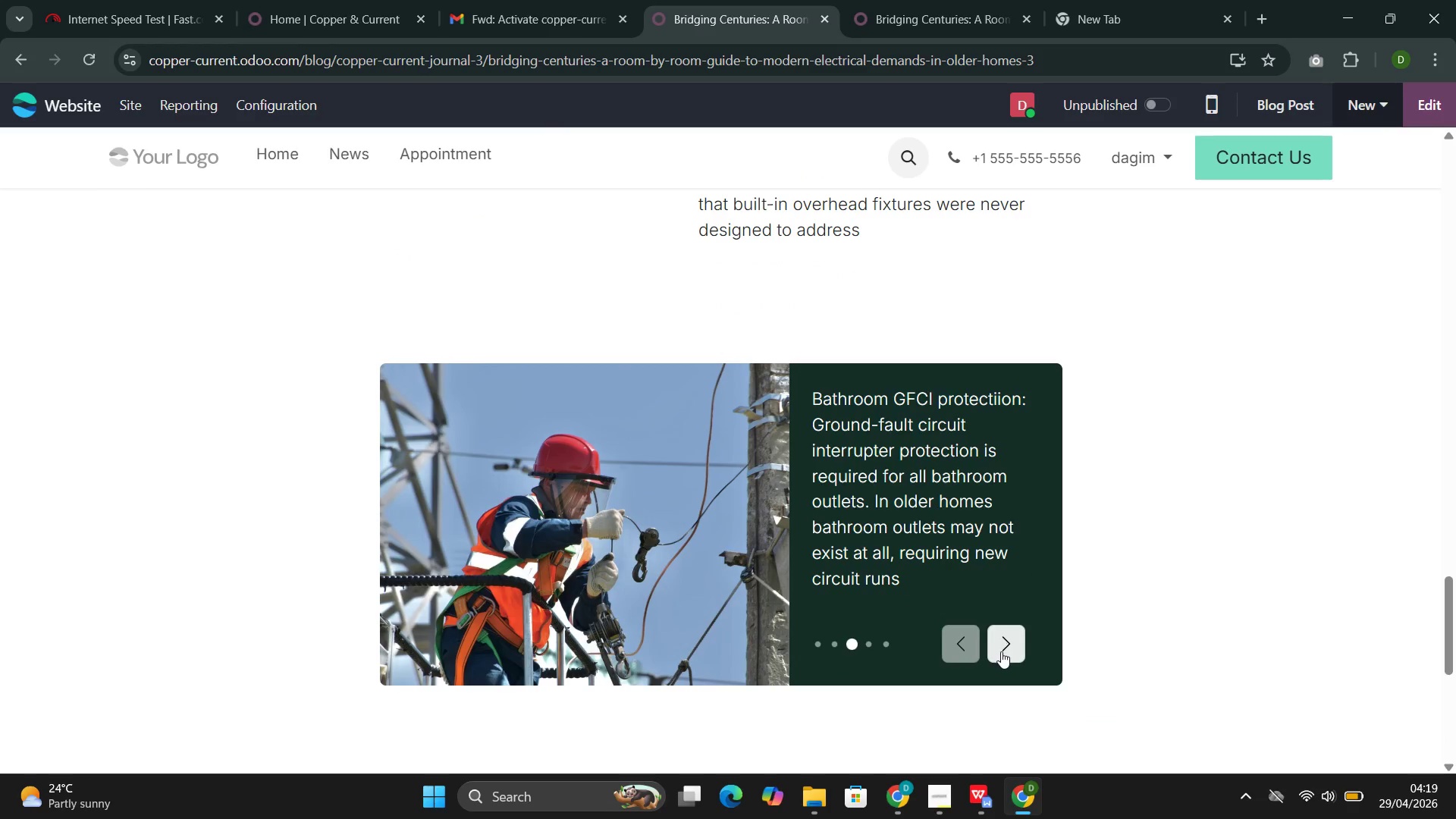 
left_click([1003, 651])
 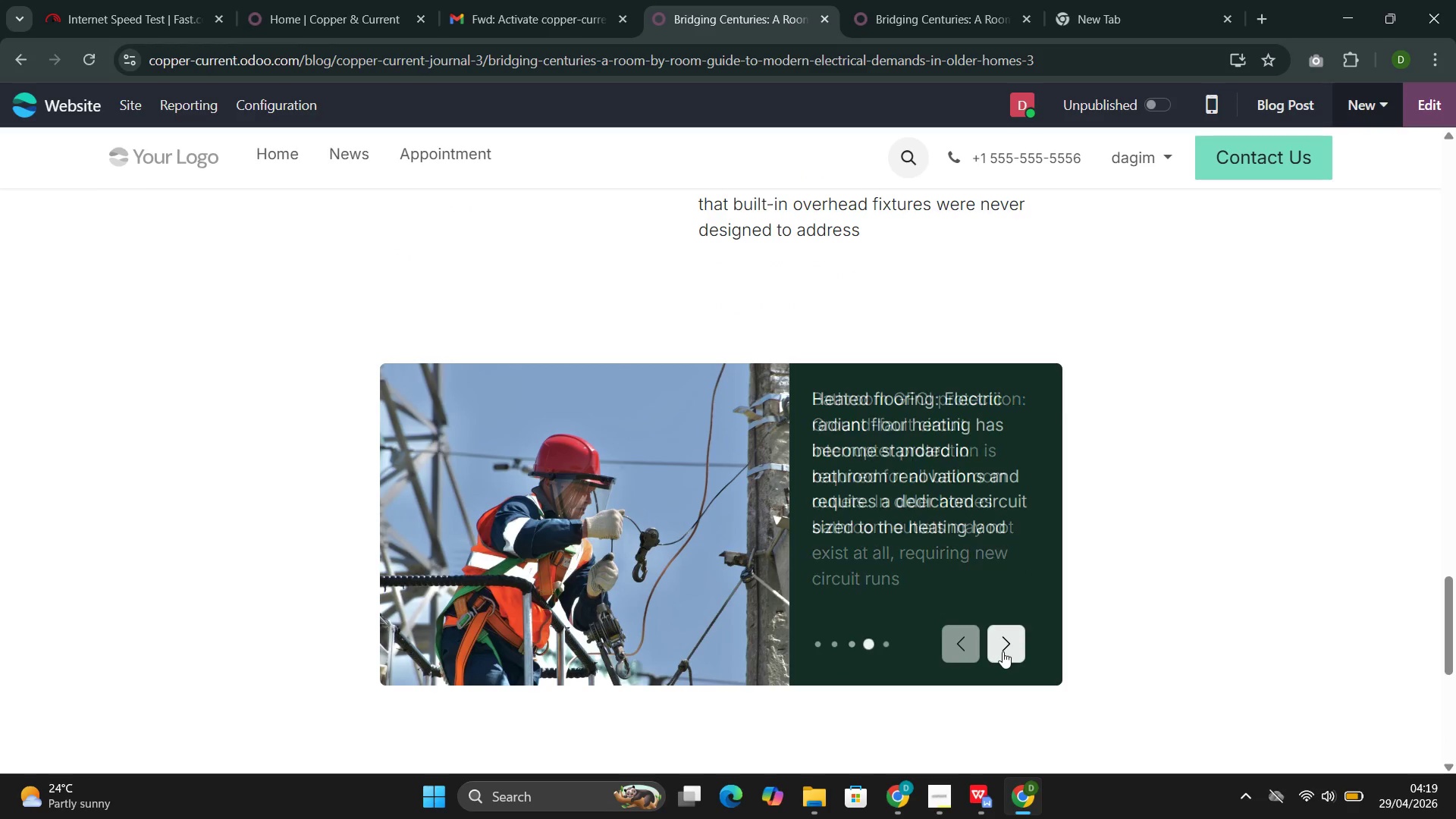 
left_click([1003, 651])
 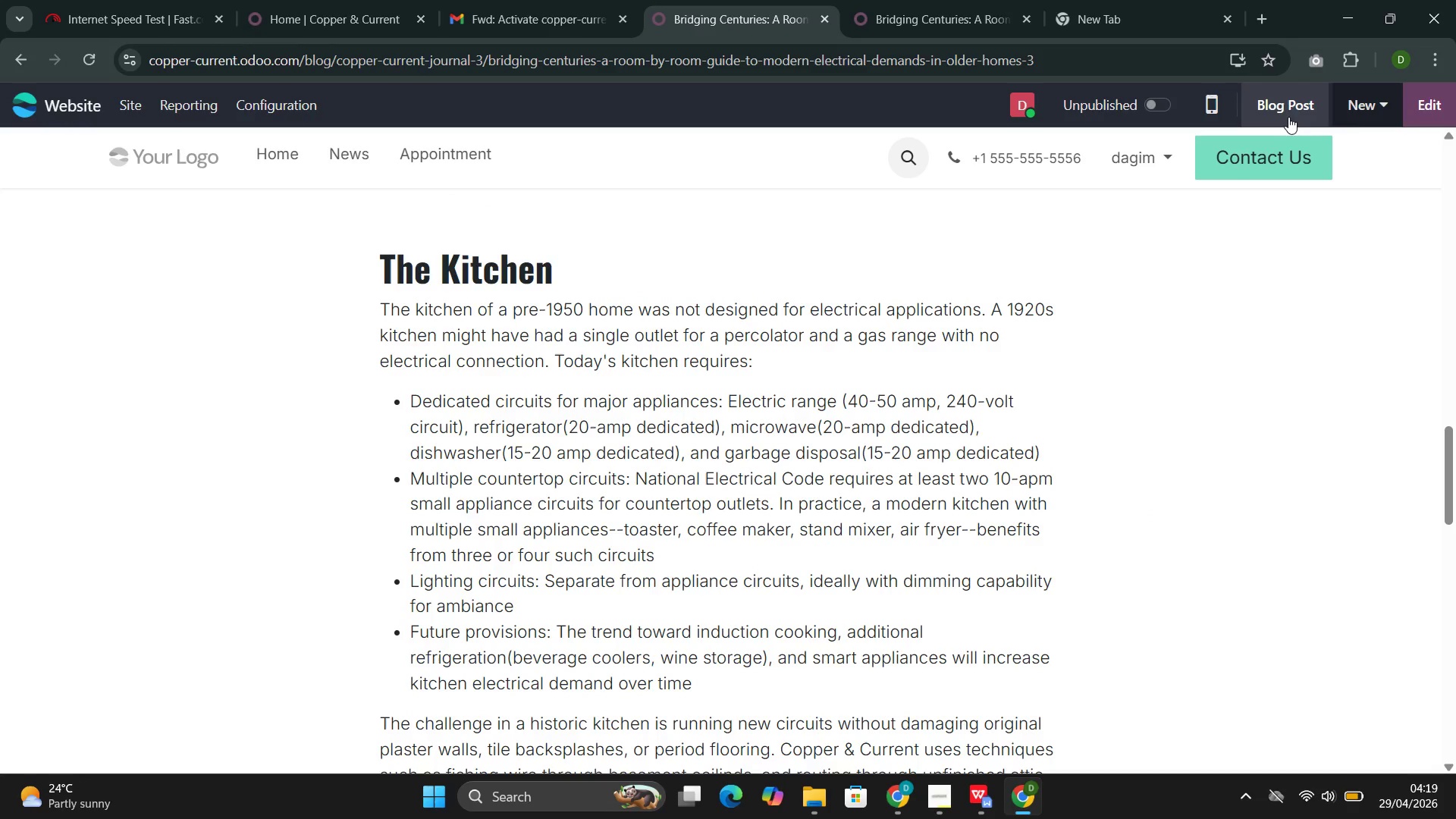 
wait(12.35)
 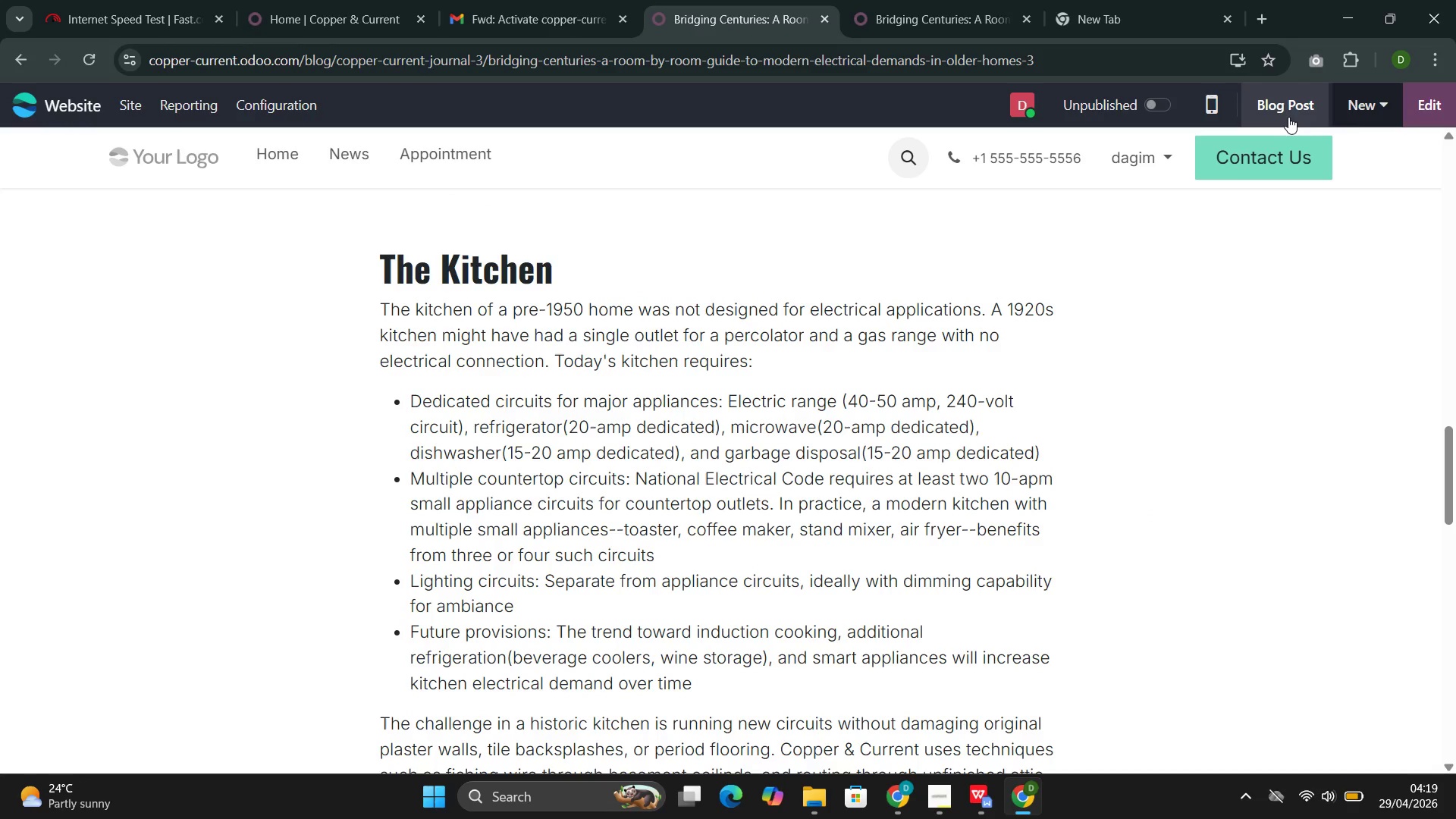 
mouse_move([873, 314])
 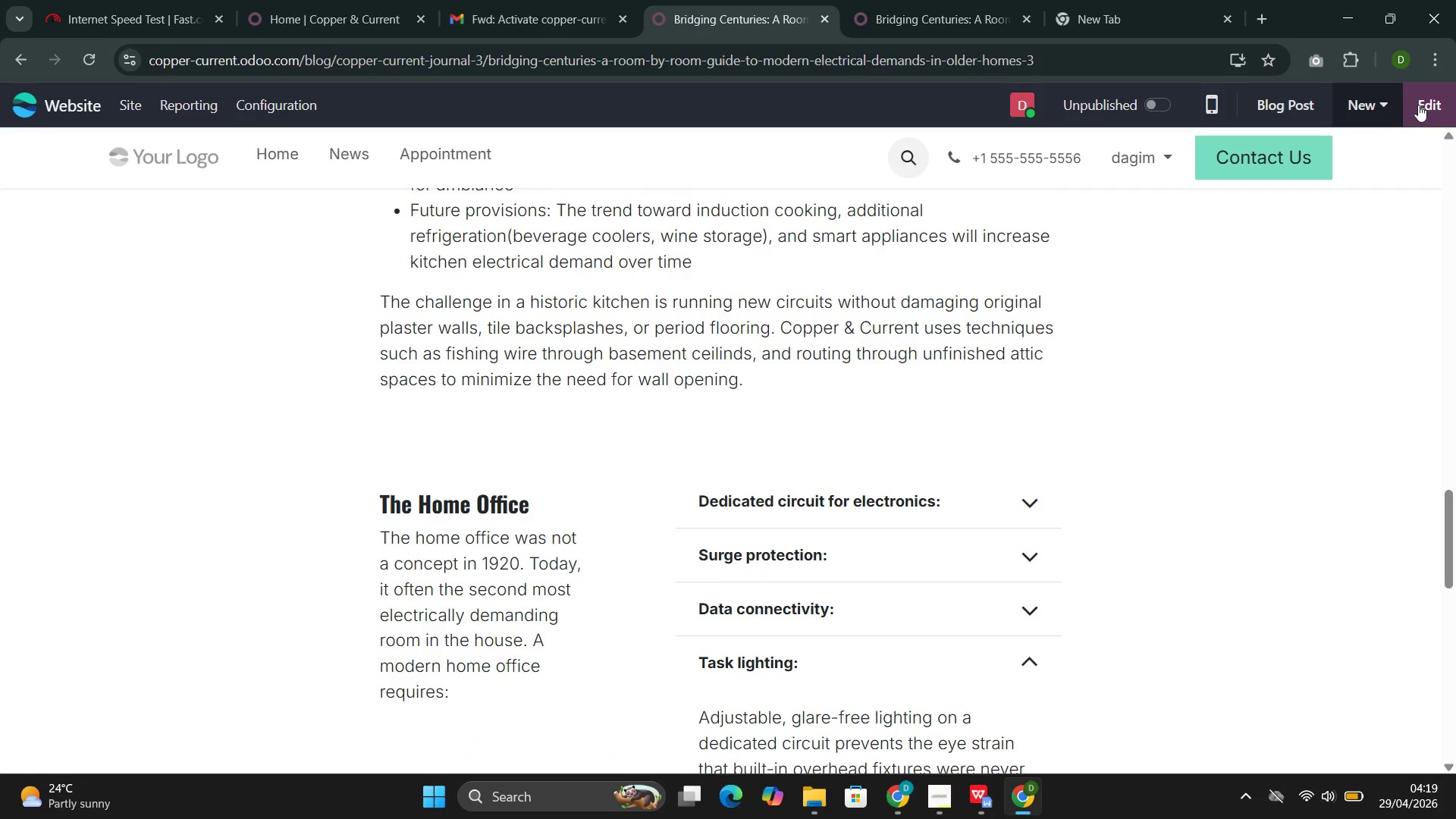 
left_click([1419, 105])
 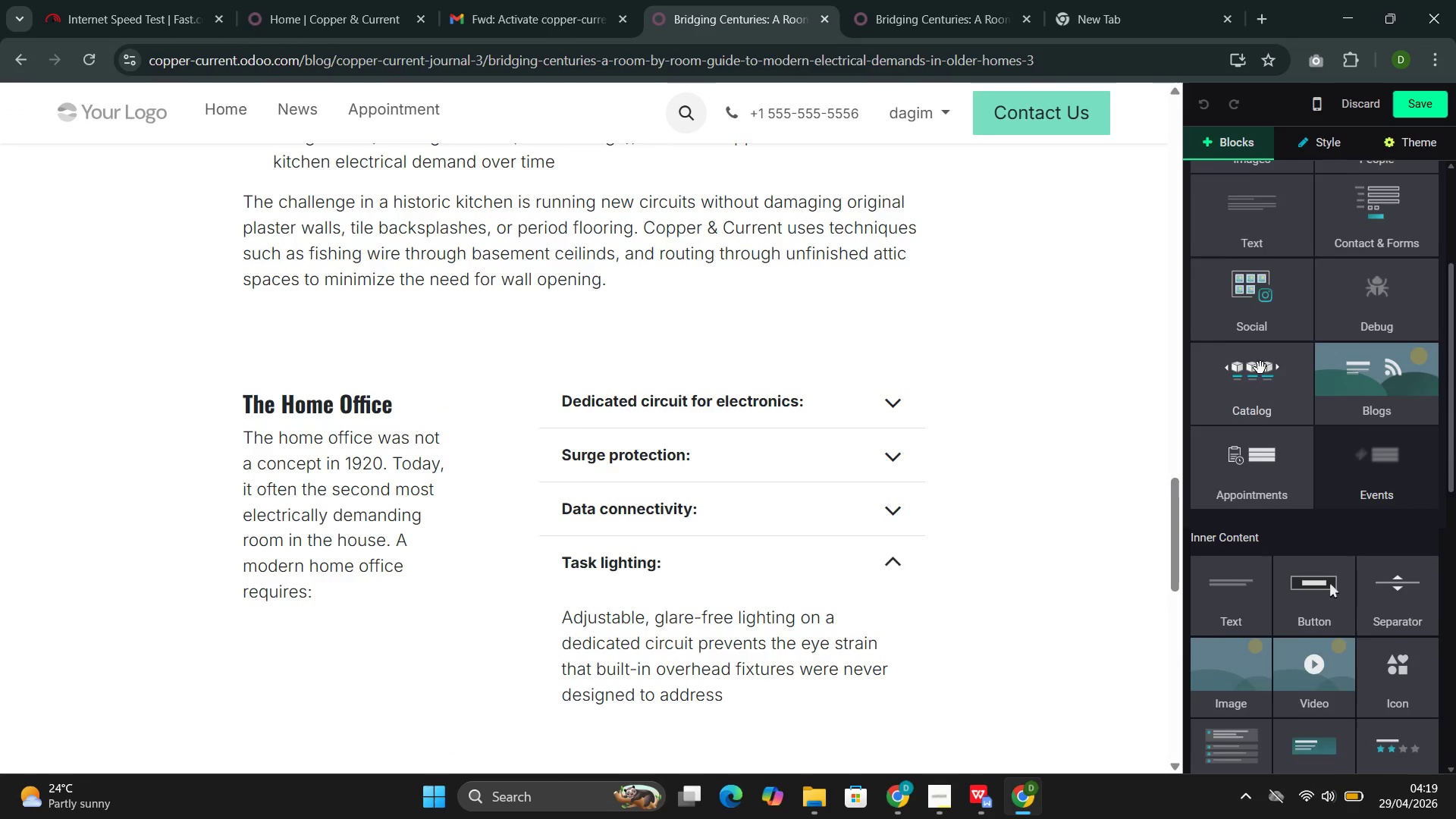 
wait(7.14)
 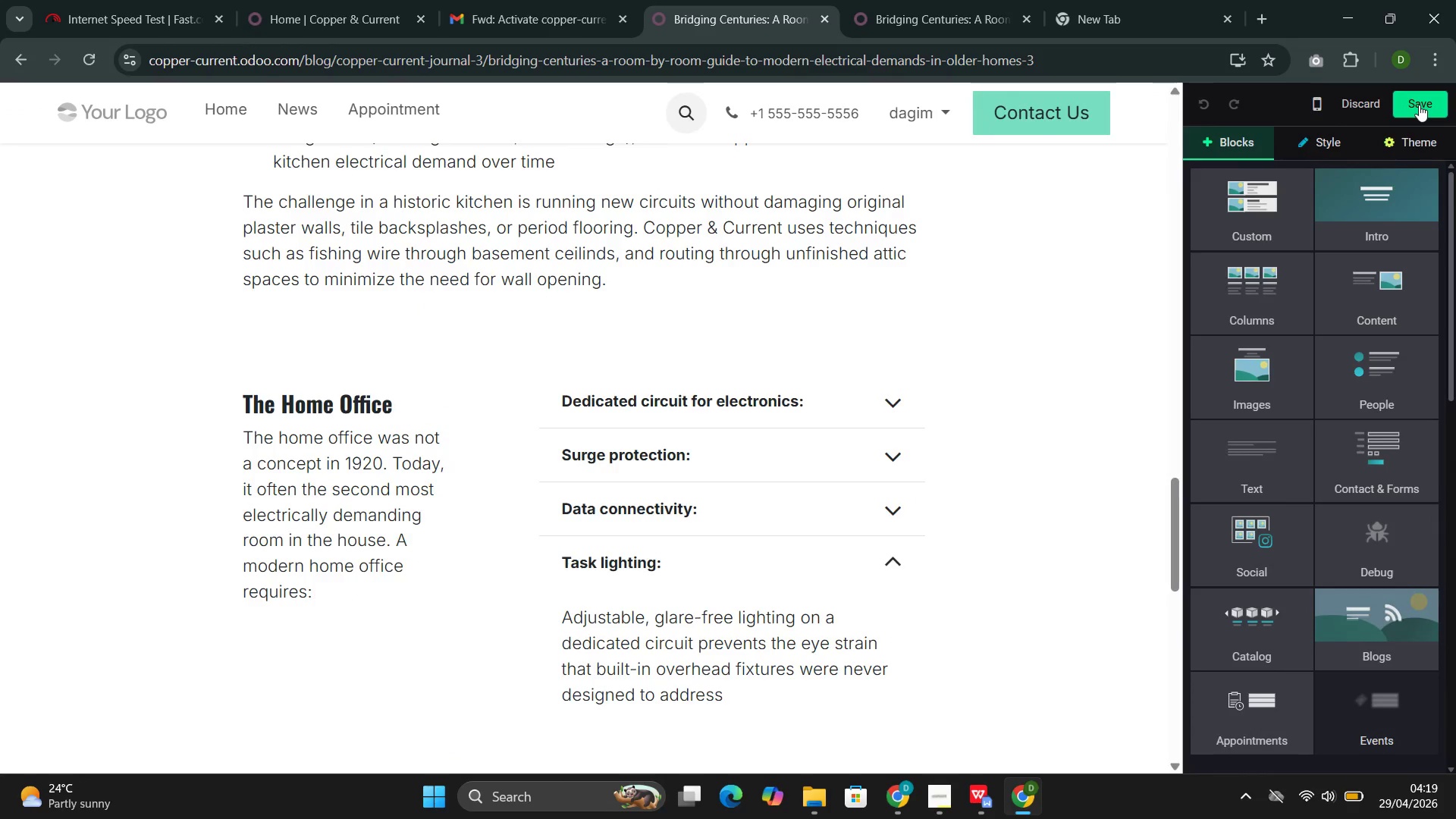 
left_click([1257, 310])
 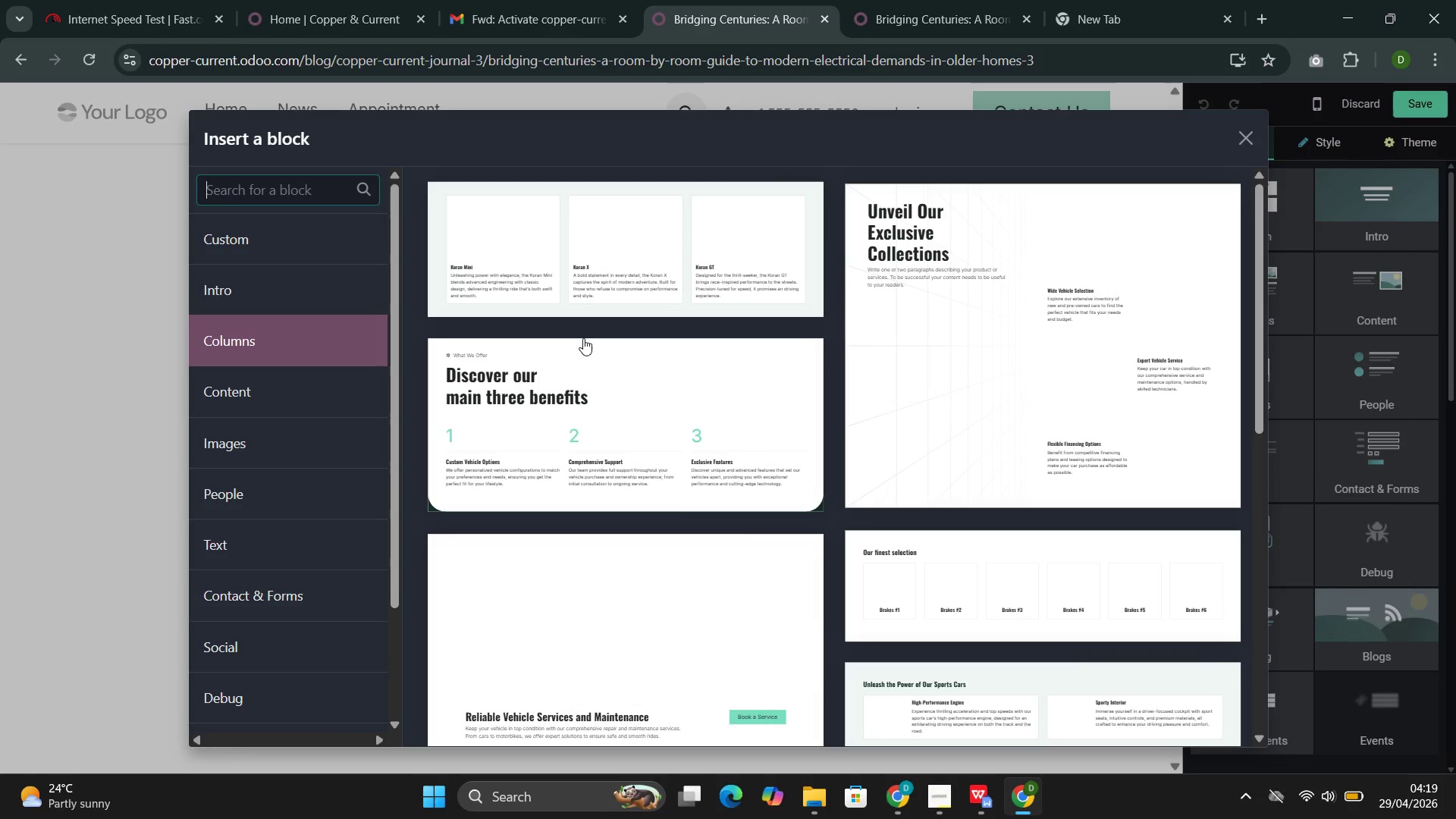 
left_click([592, 438])
 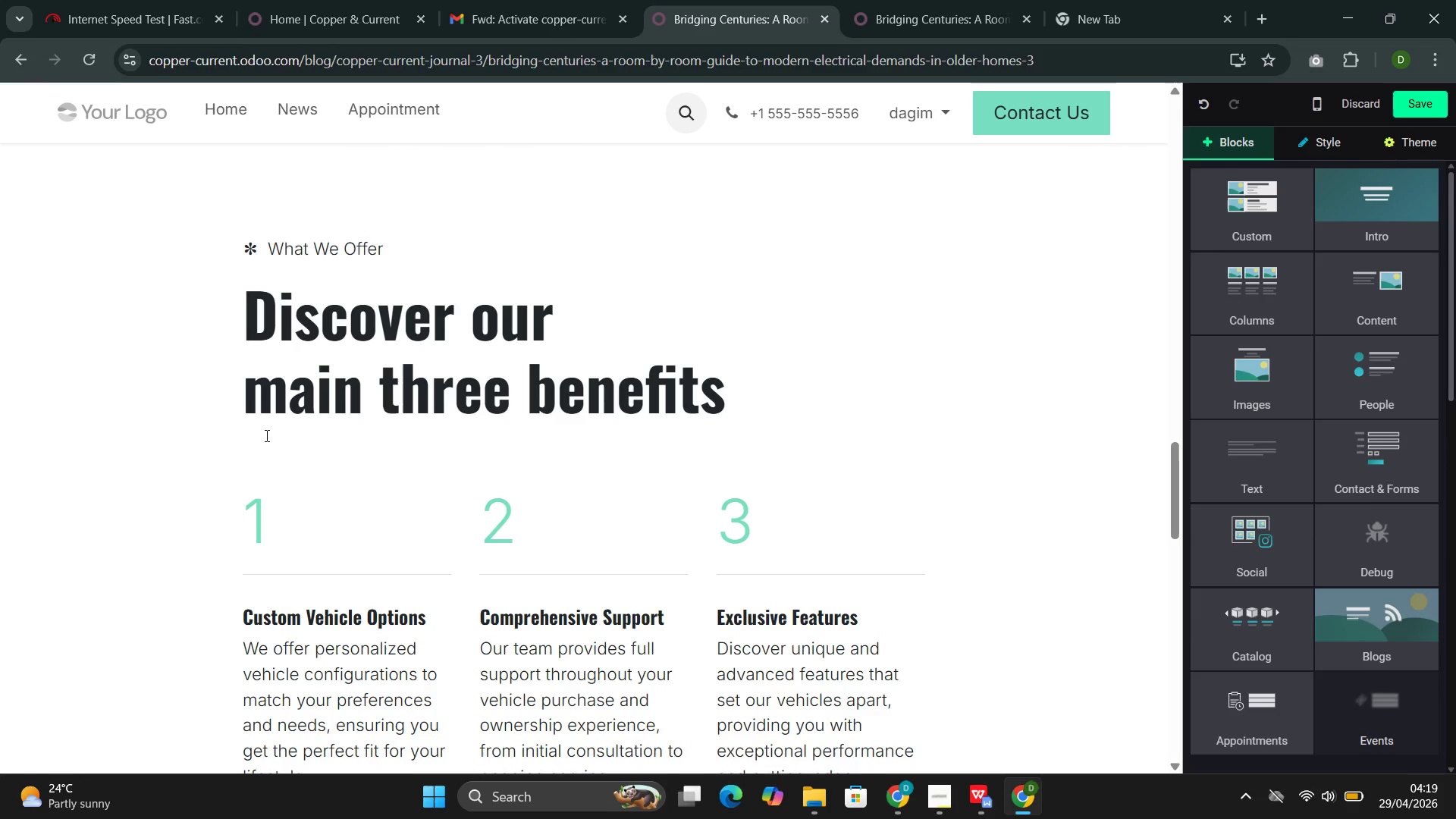 
wait(7.94)
 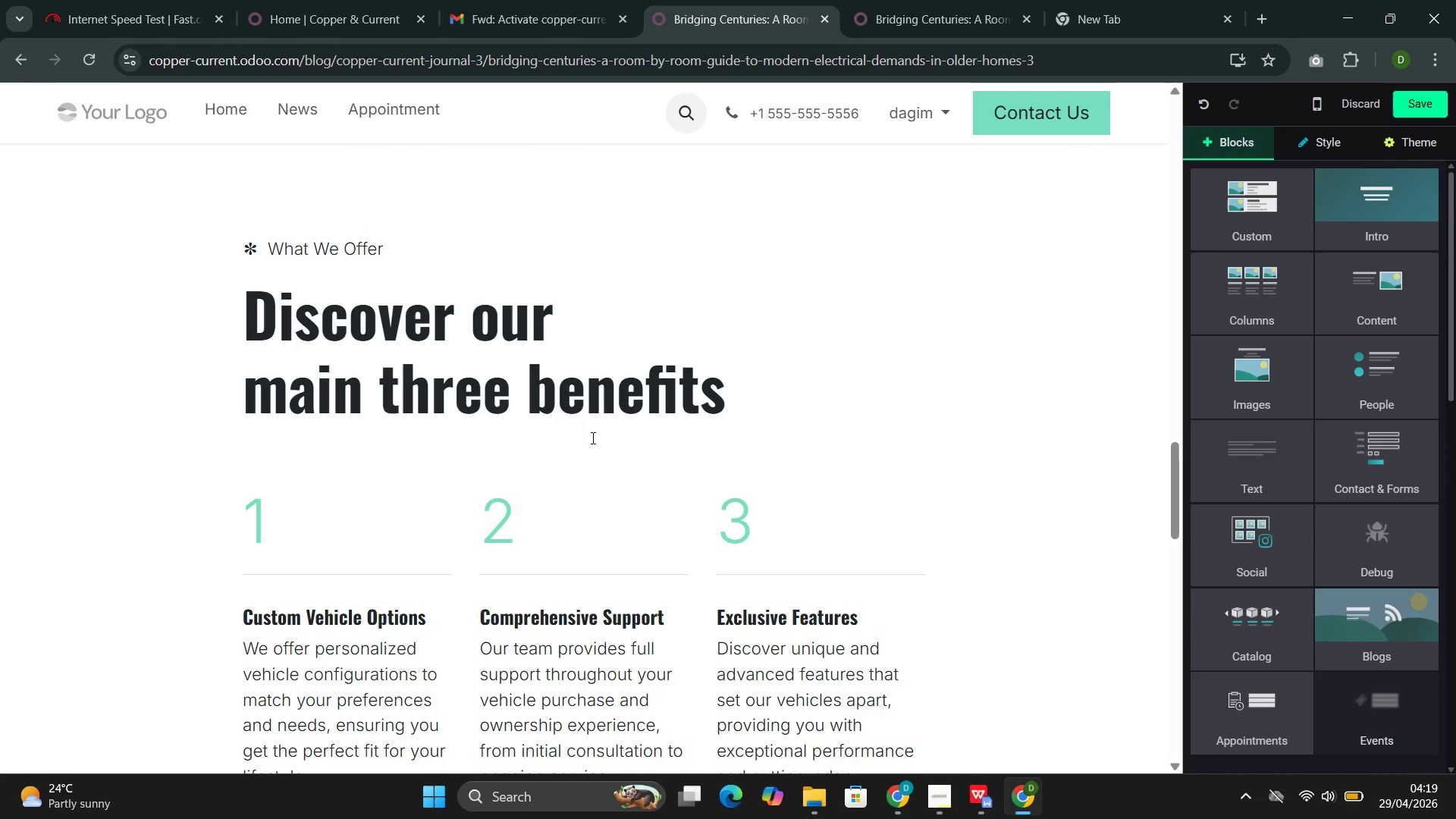 
left_click_drag(start_coordinate=[400, 246], to_coordinate=[250, 250])
 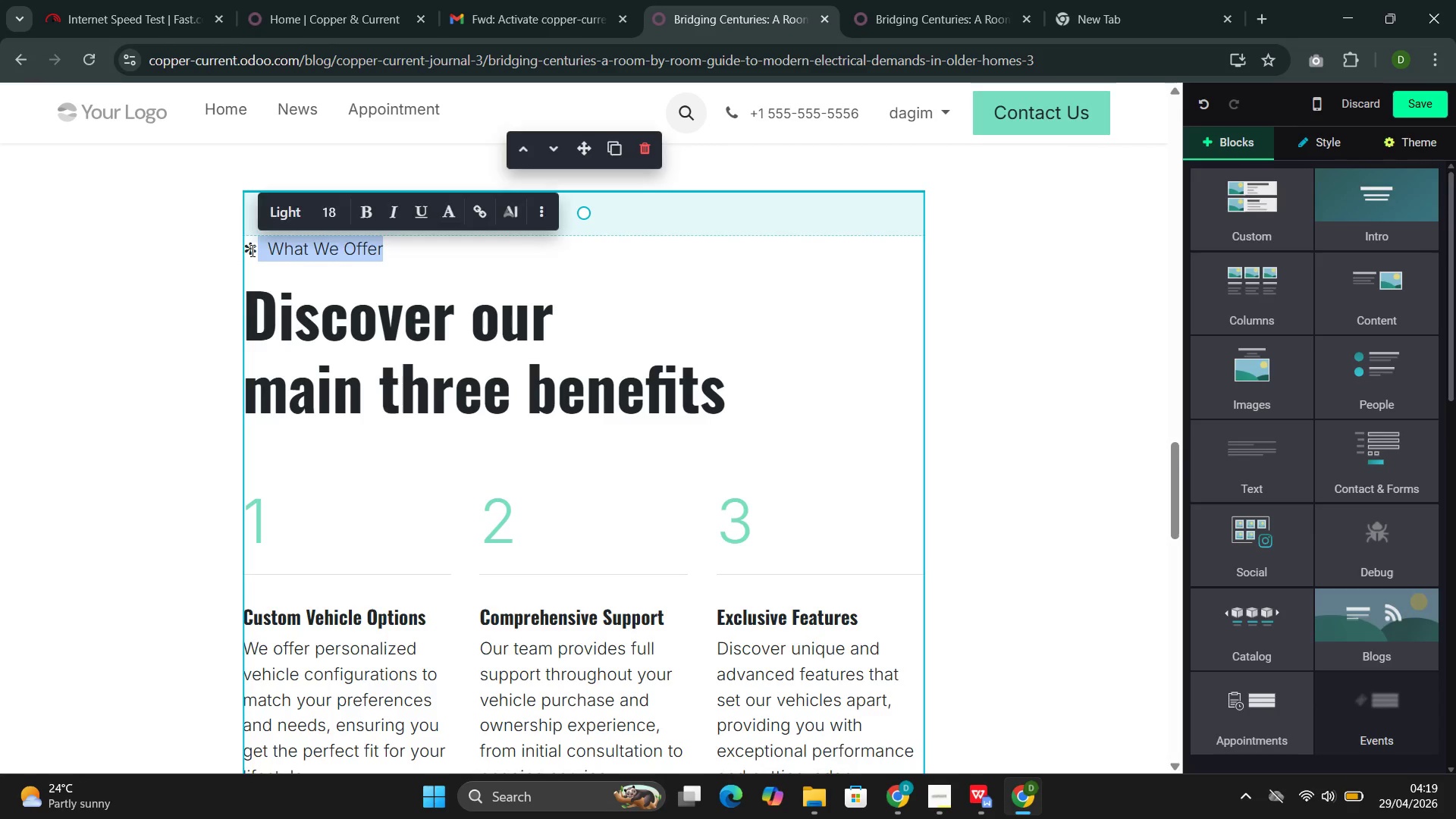 
key(Backspace)
 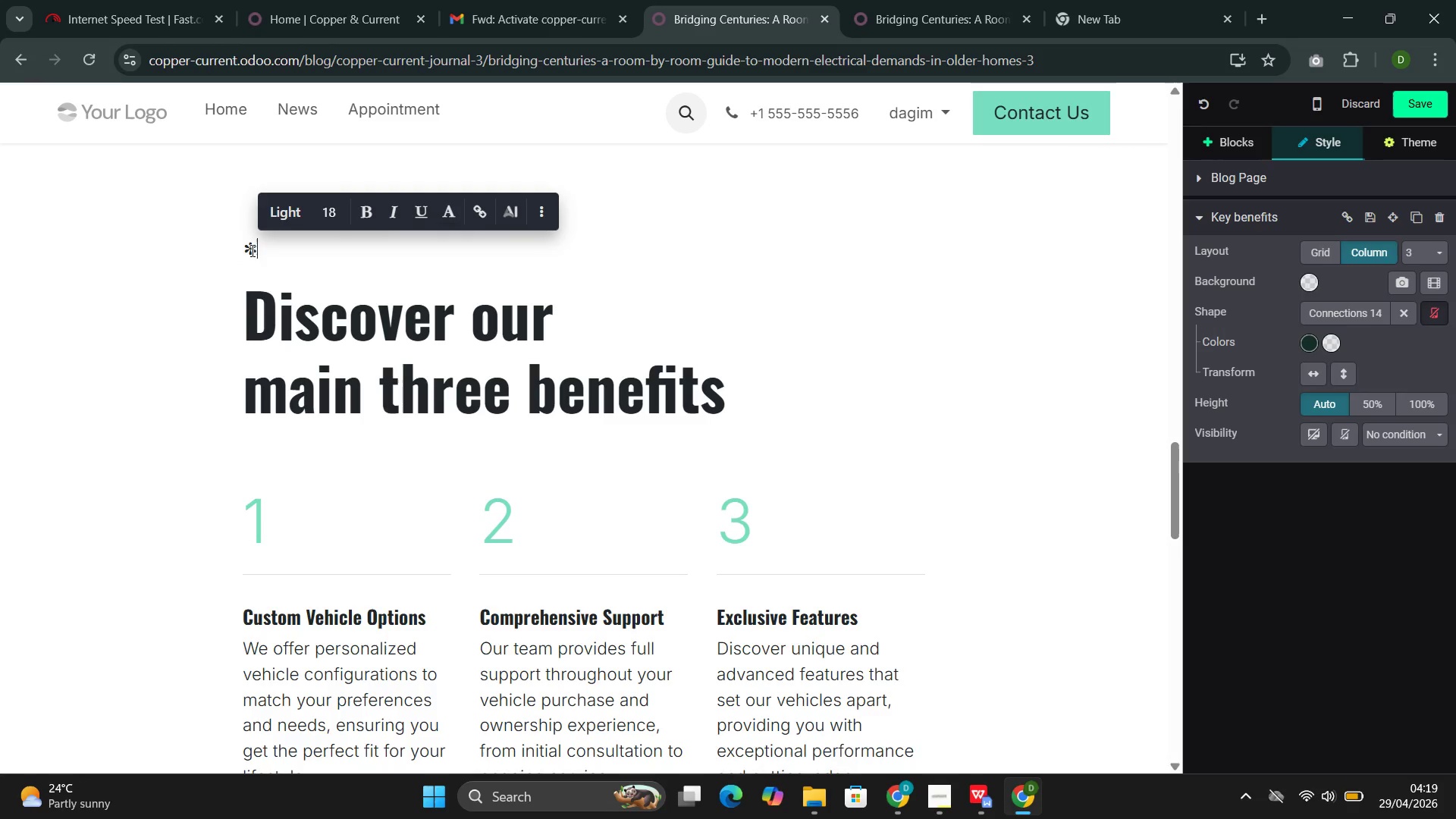 
key(Backspace)
 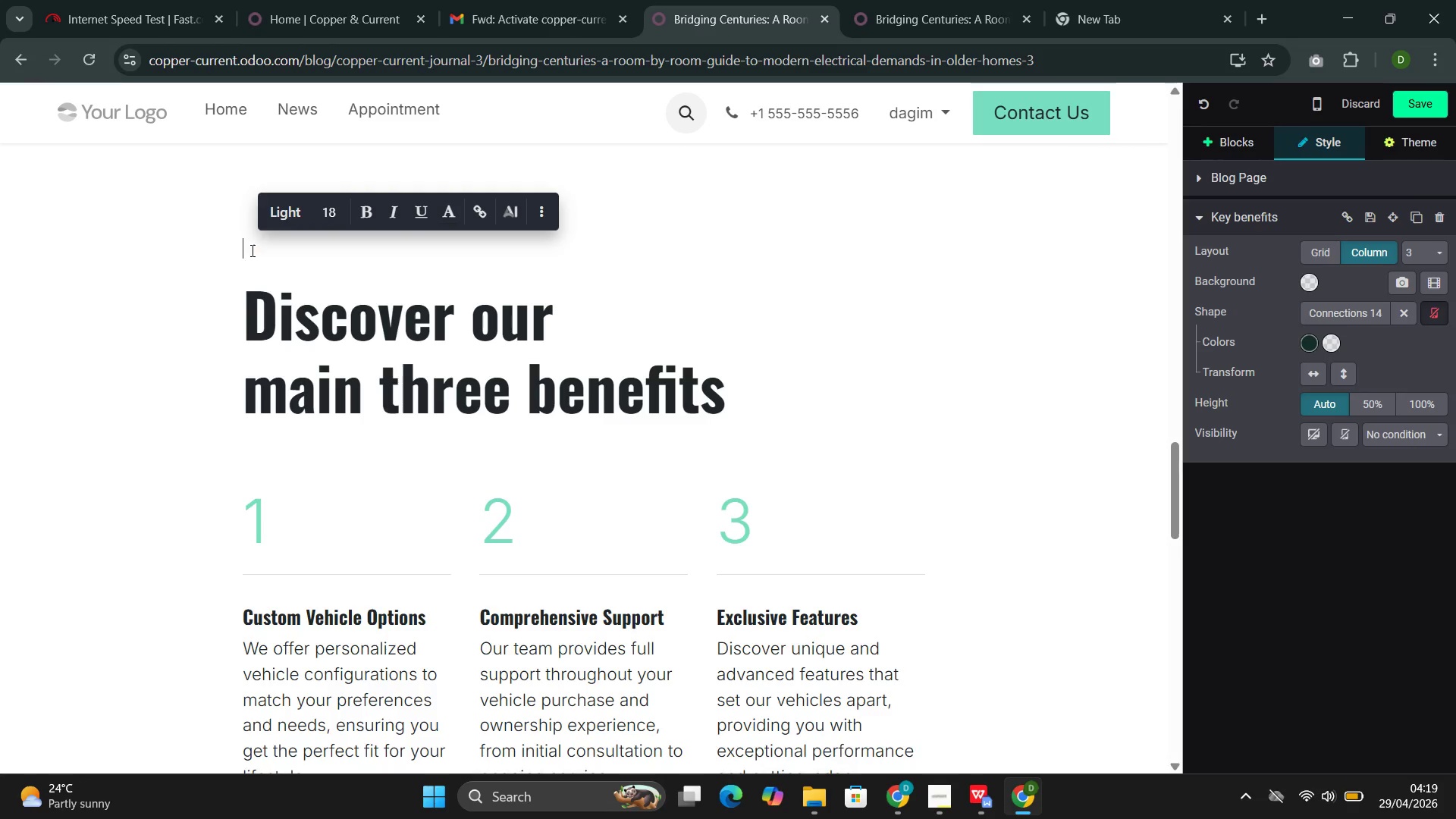 
key(Backspace)
 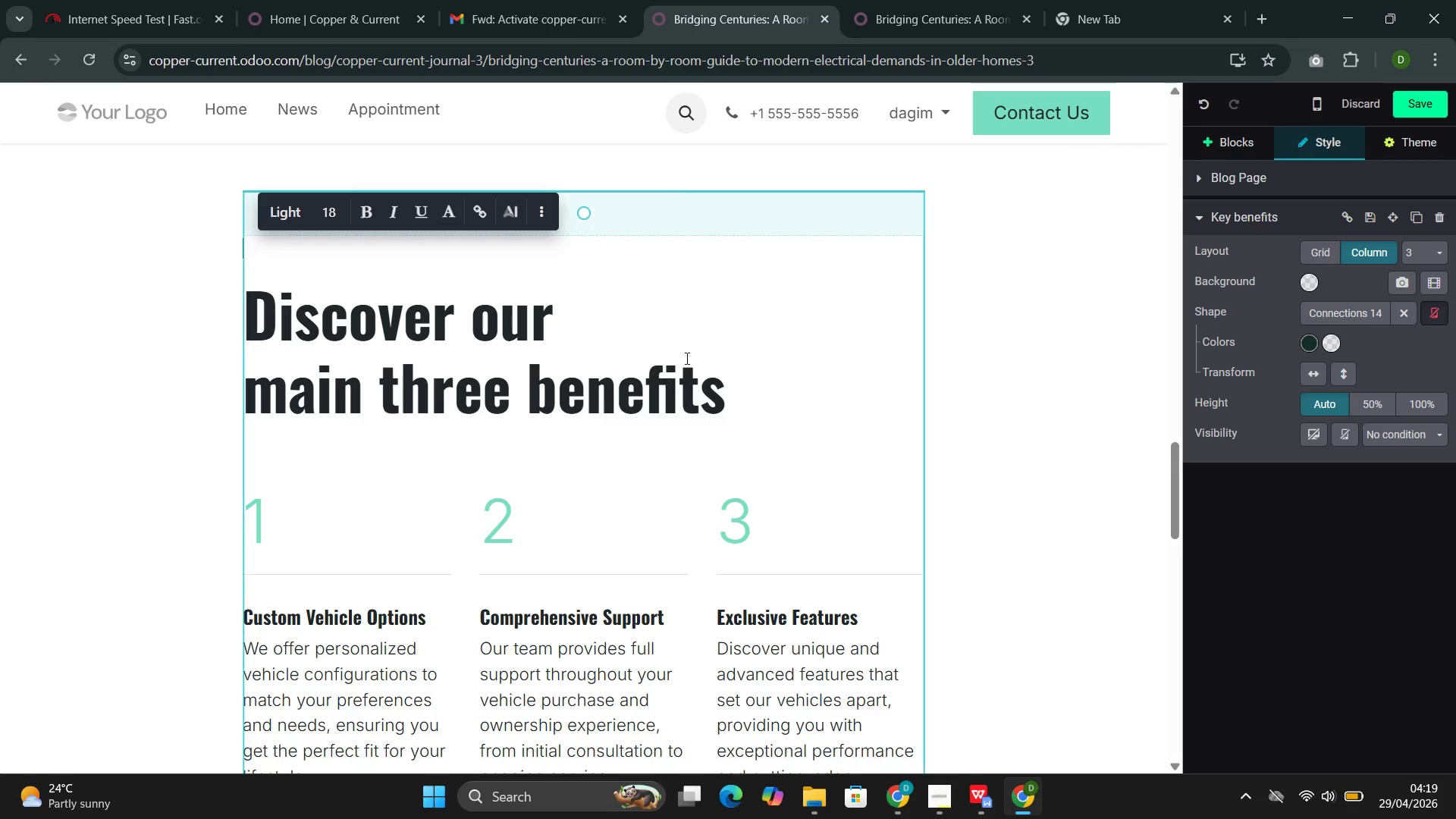 
left_click_drag(start_coordinate=[746, 393], to_coordinate=[290, 300])
 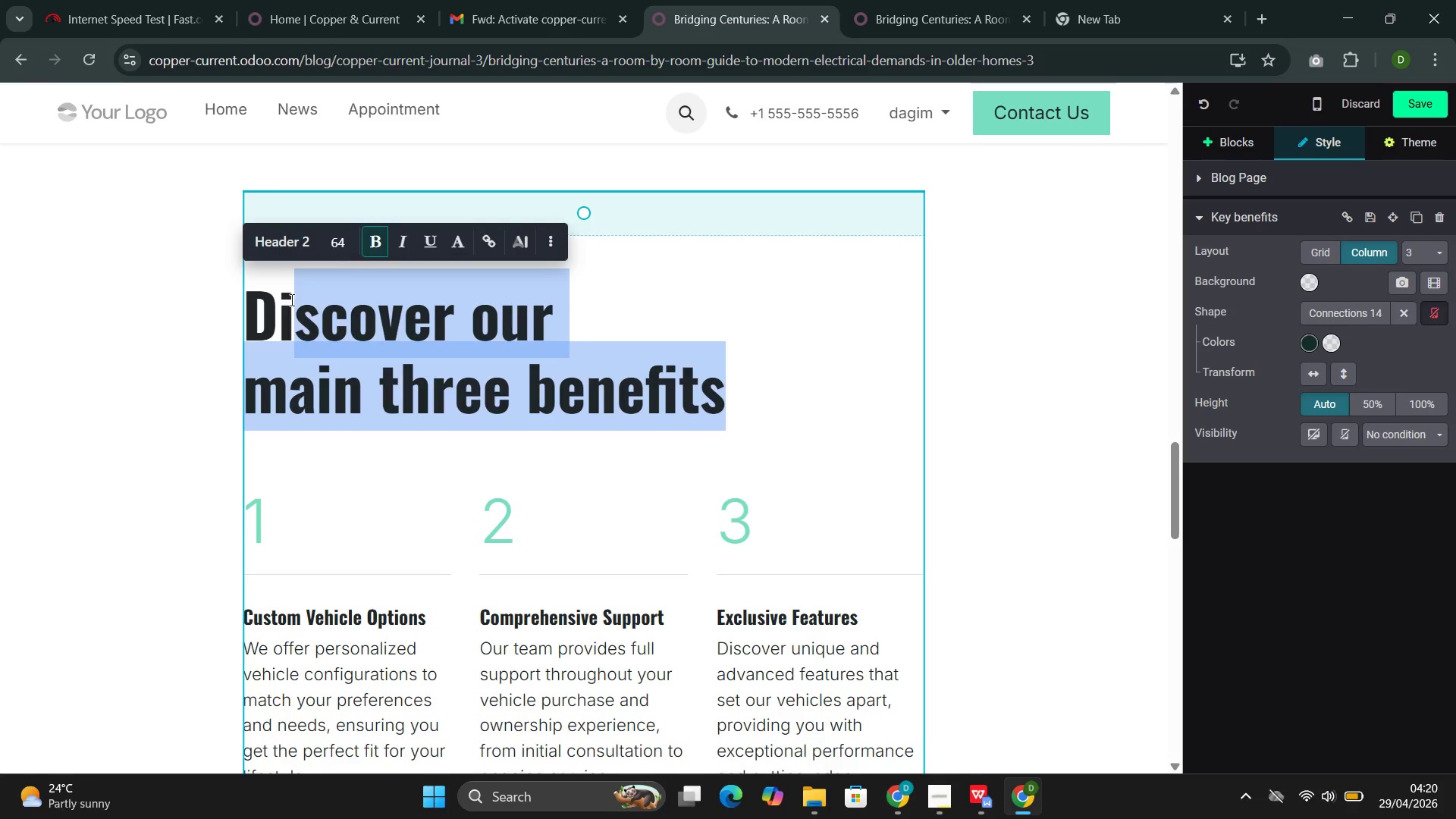 
key(Backspace)
key(Backspace)
key(Backspace)
type(The Licing )
 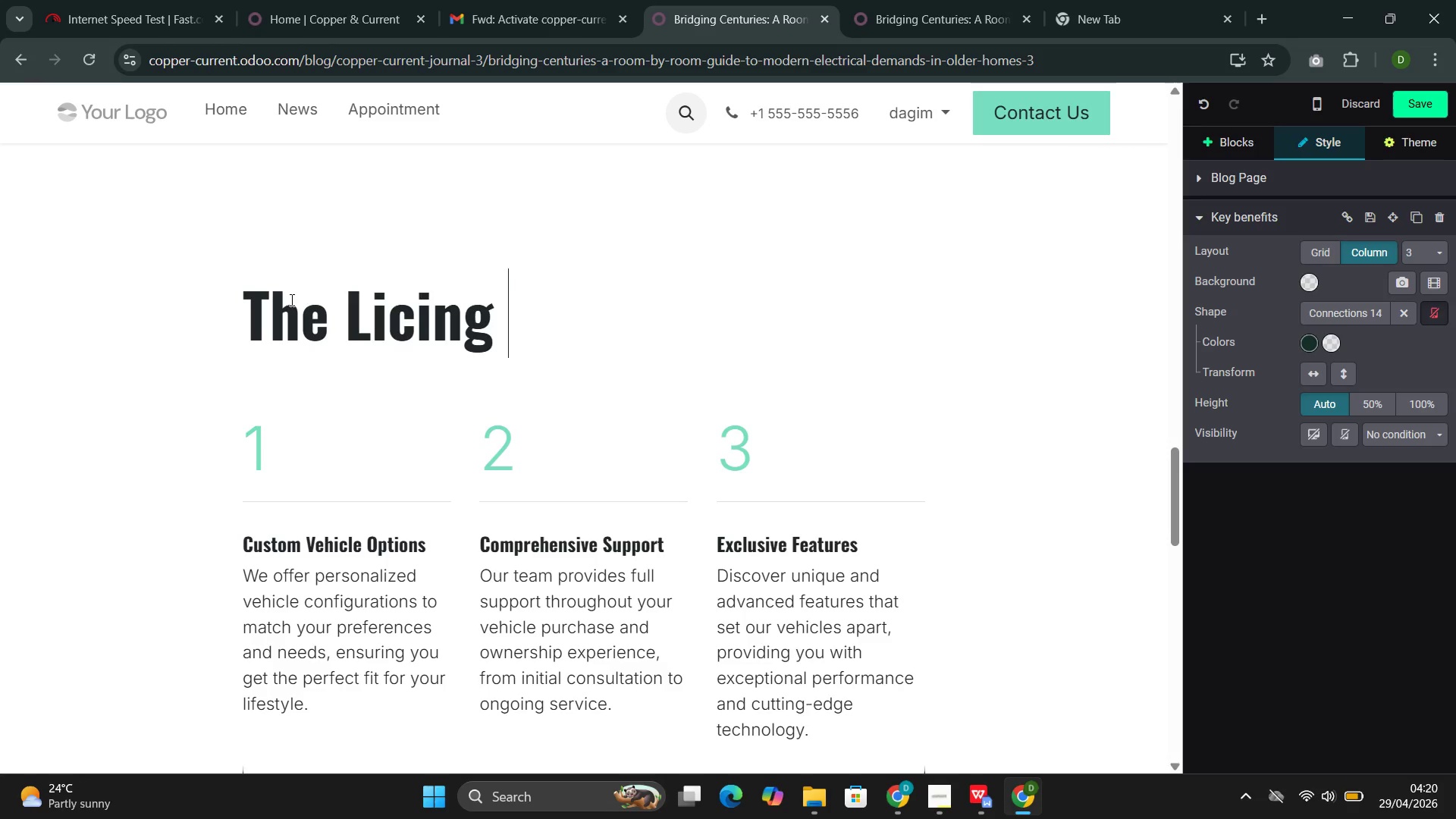 
key(ArrowLeft)
 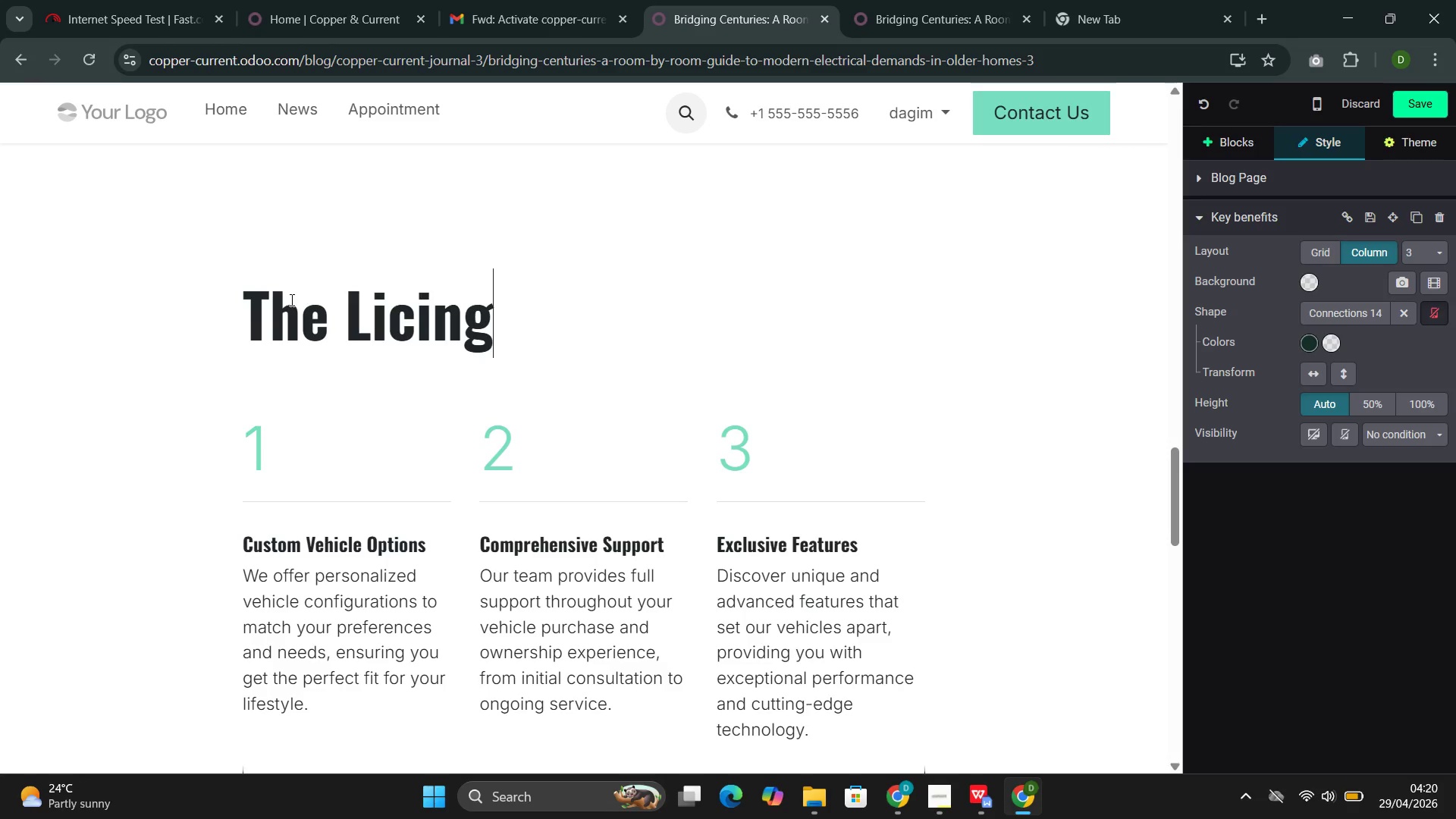 
key(ArrowLeft)
 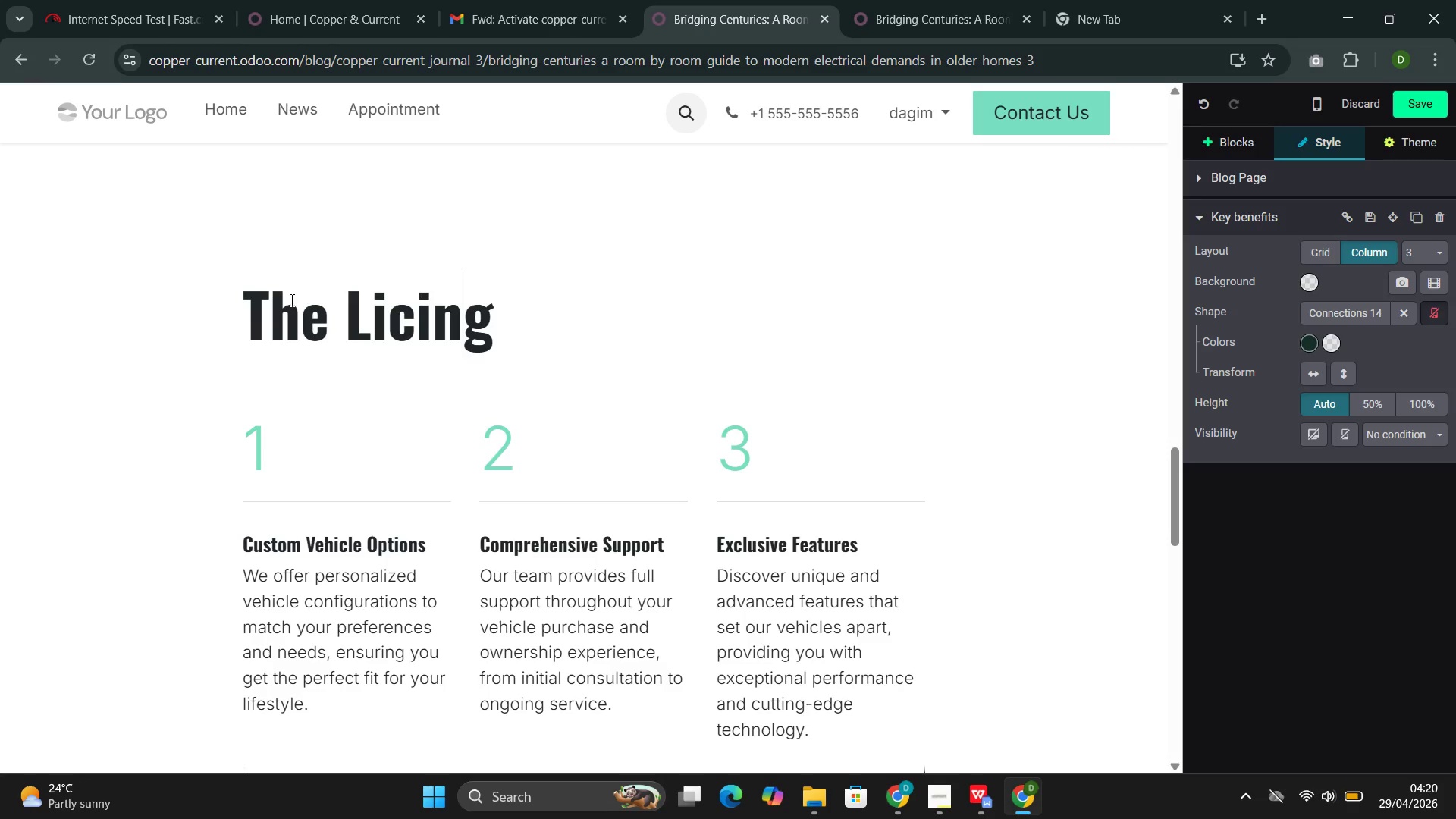 
key(ArrowLeft)
 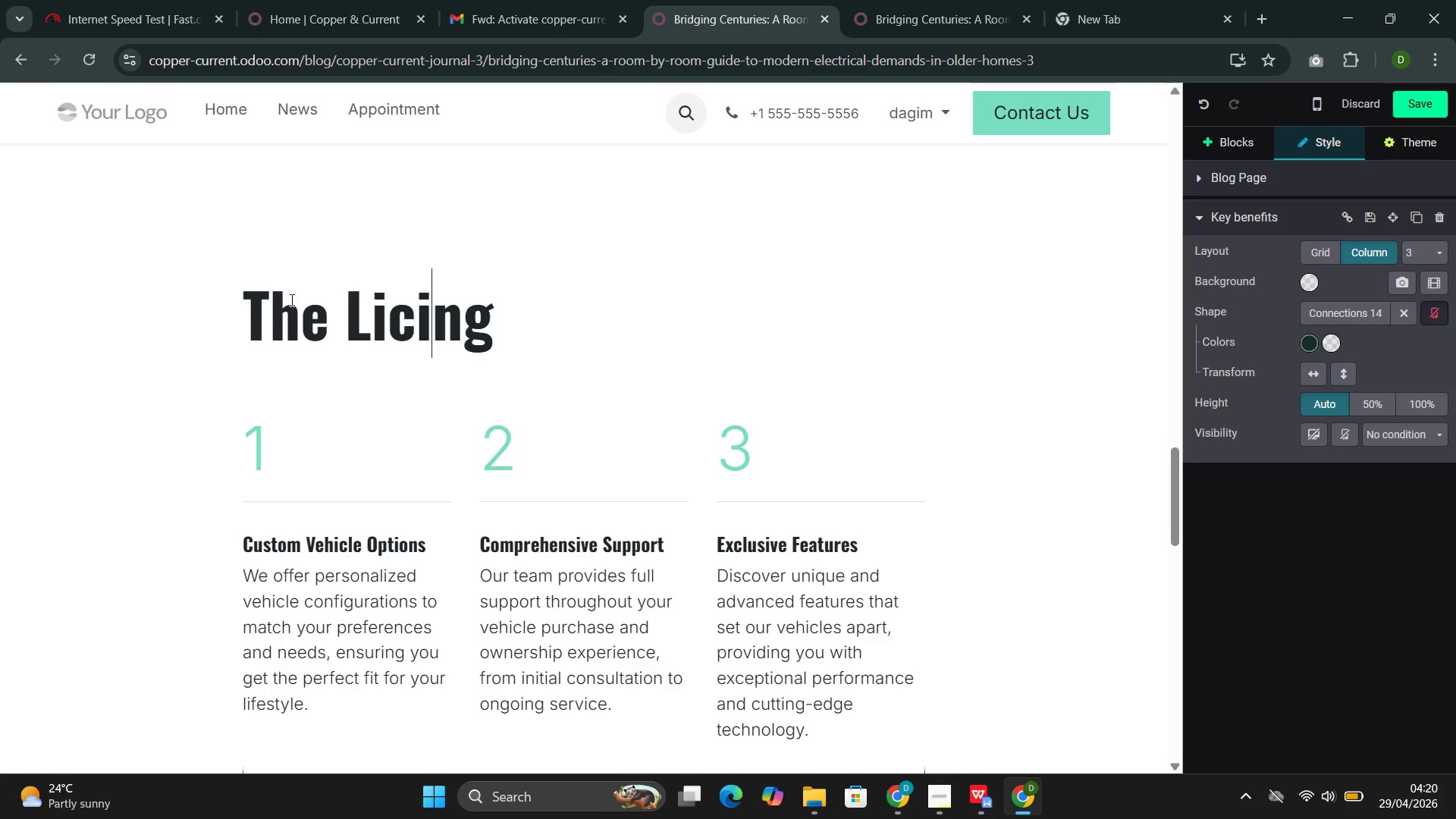 
key(ArrowLeft)
 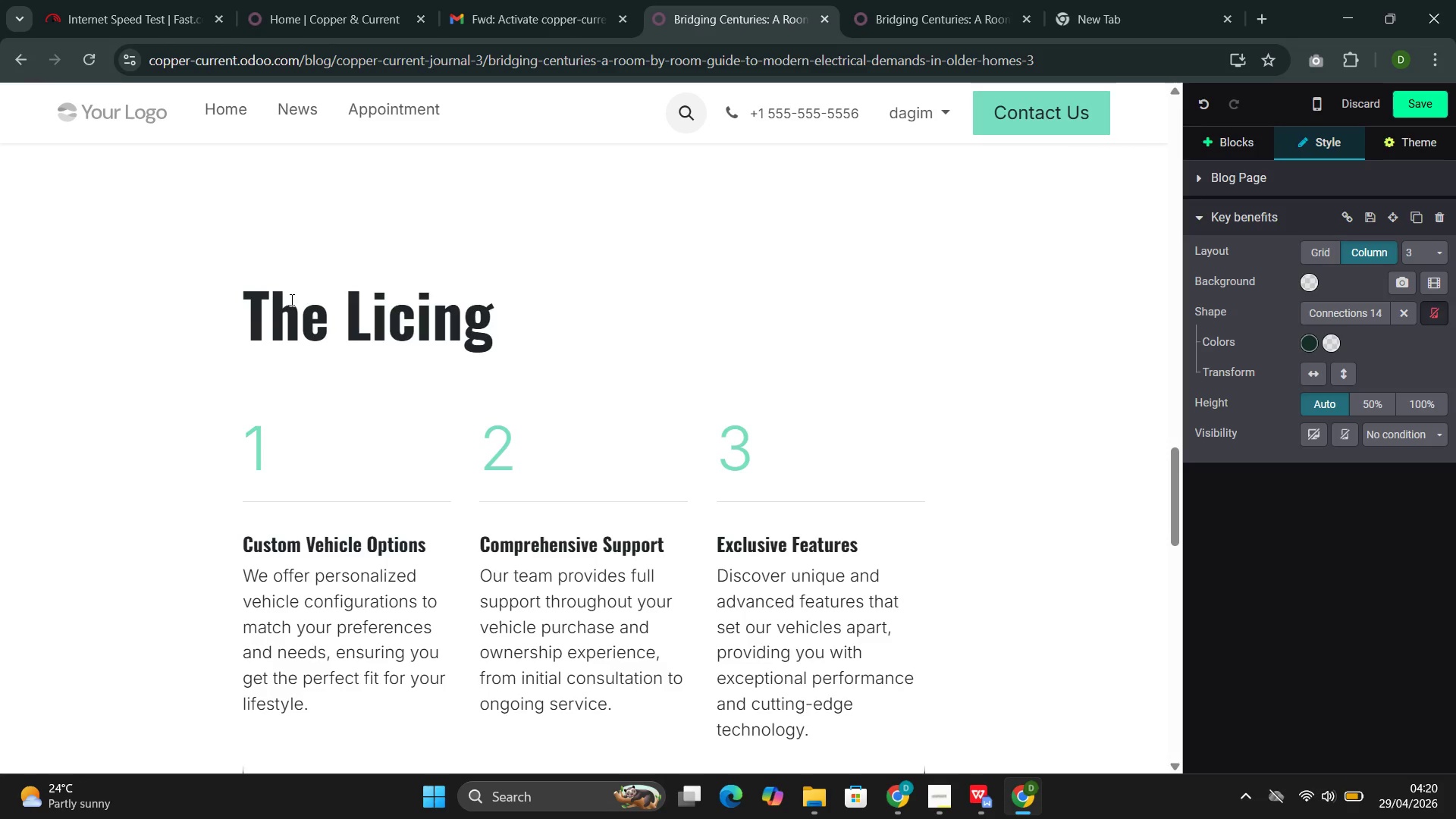 
key(Backspace)
 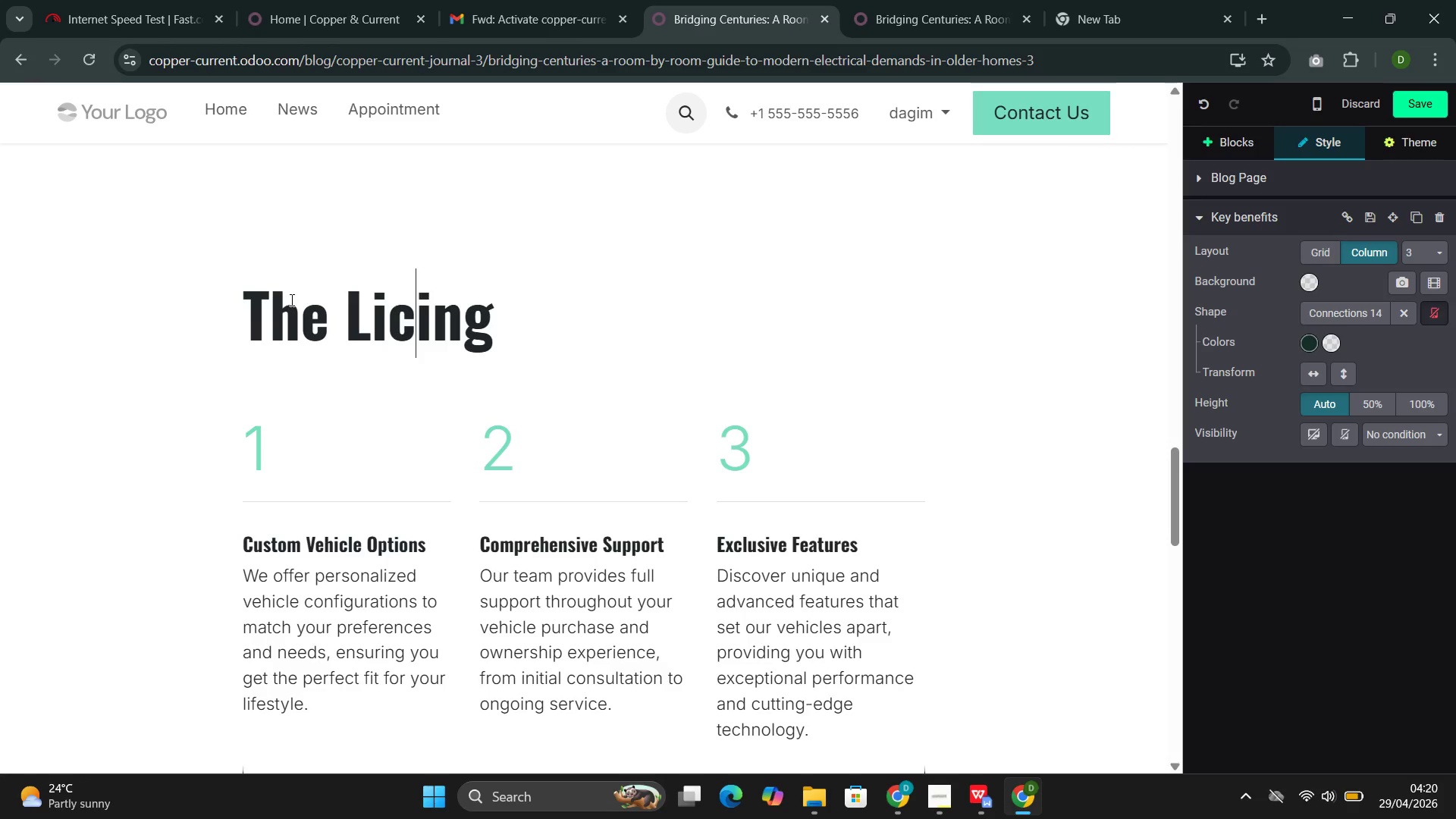 
key(V)
 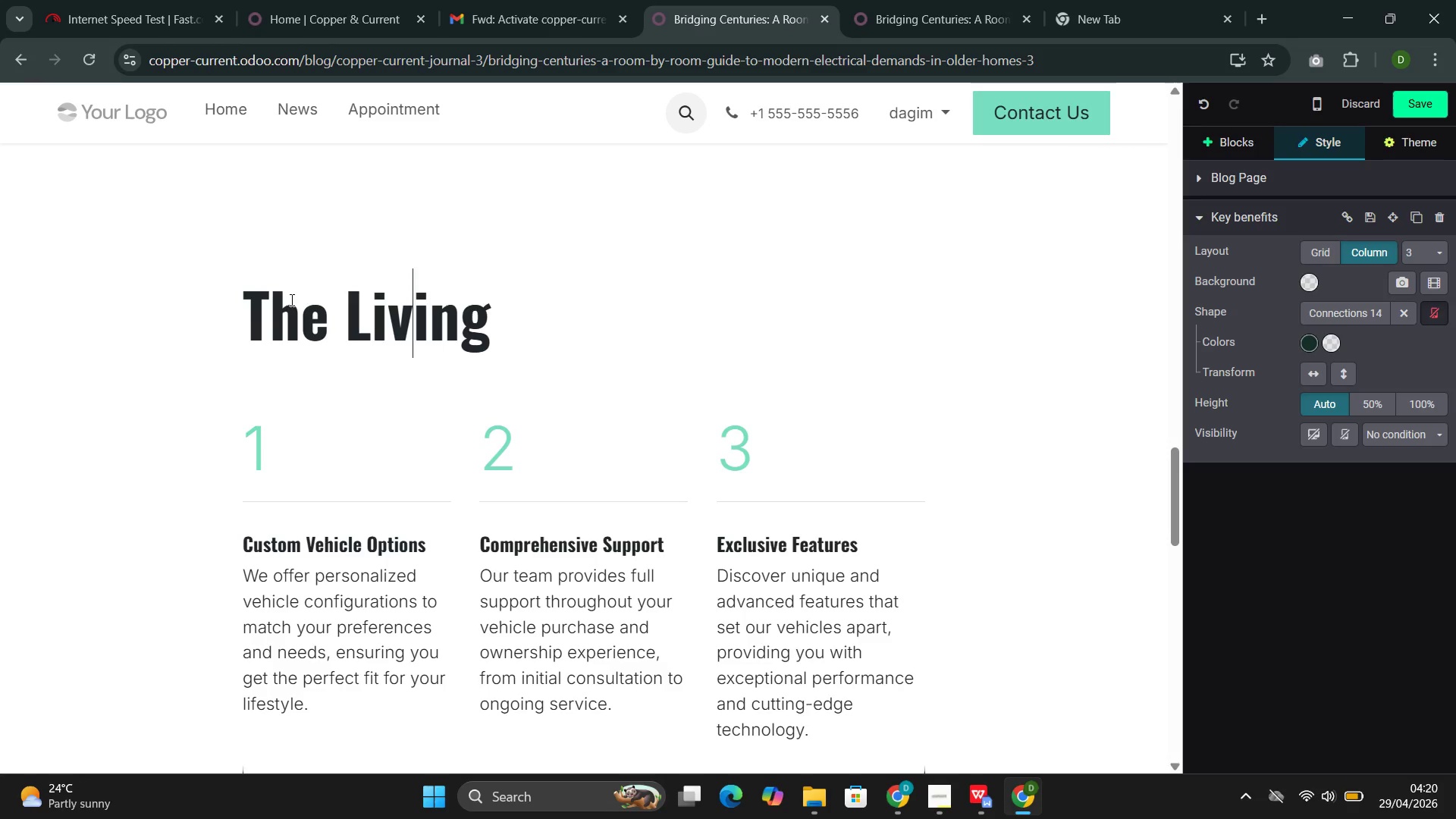 
key(ArrowRight)
 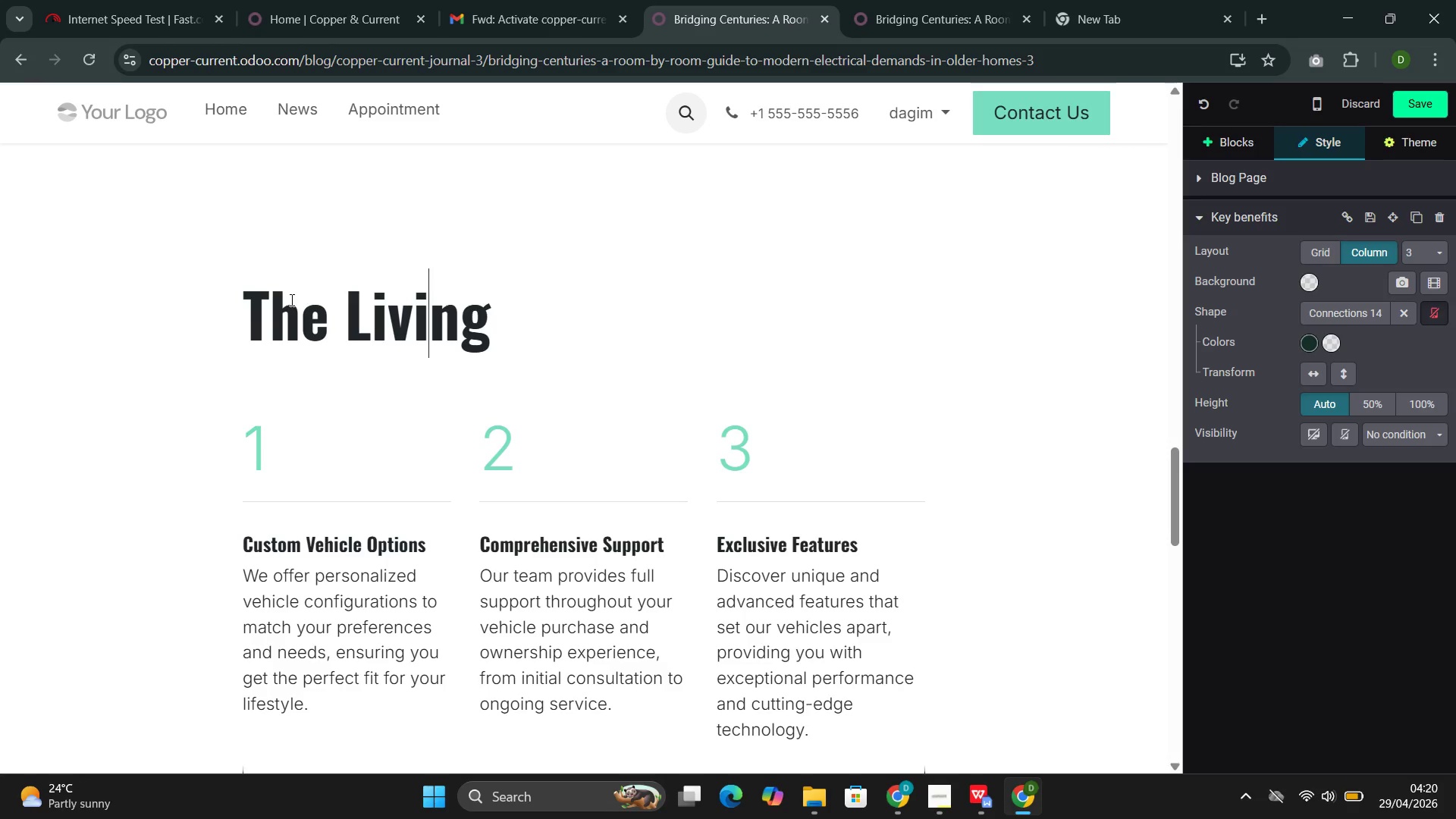 
key(ArrowRight)
 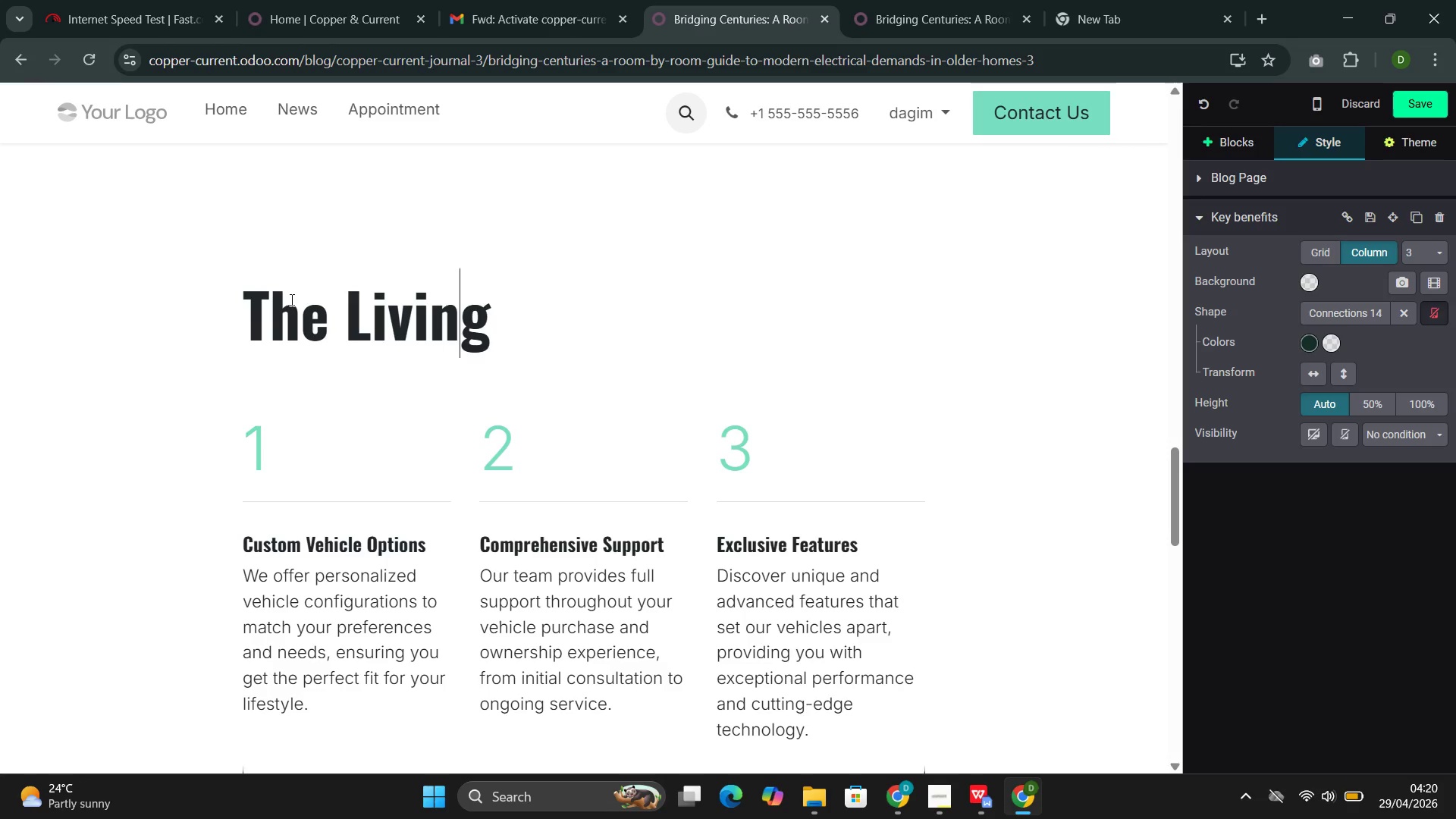 
key(ArrowRight)
 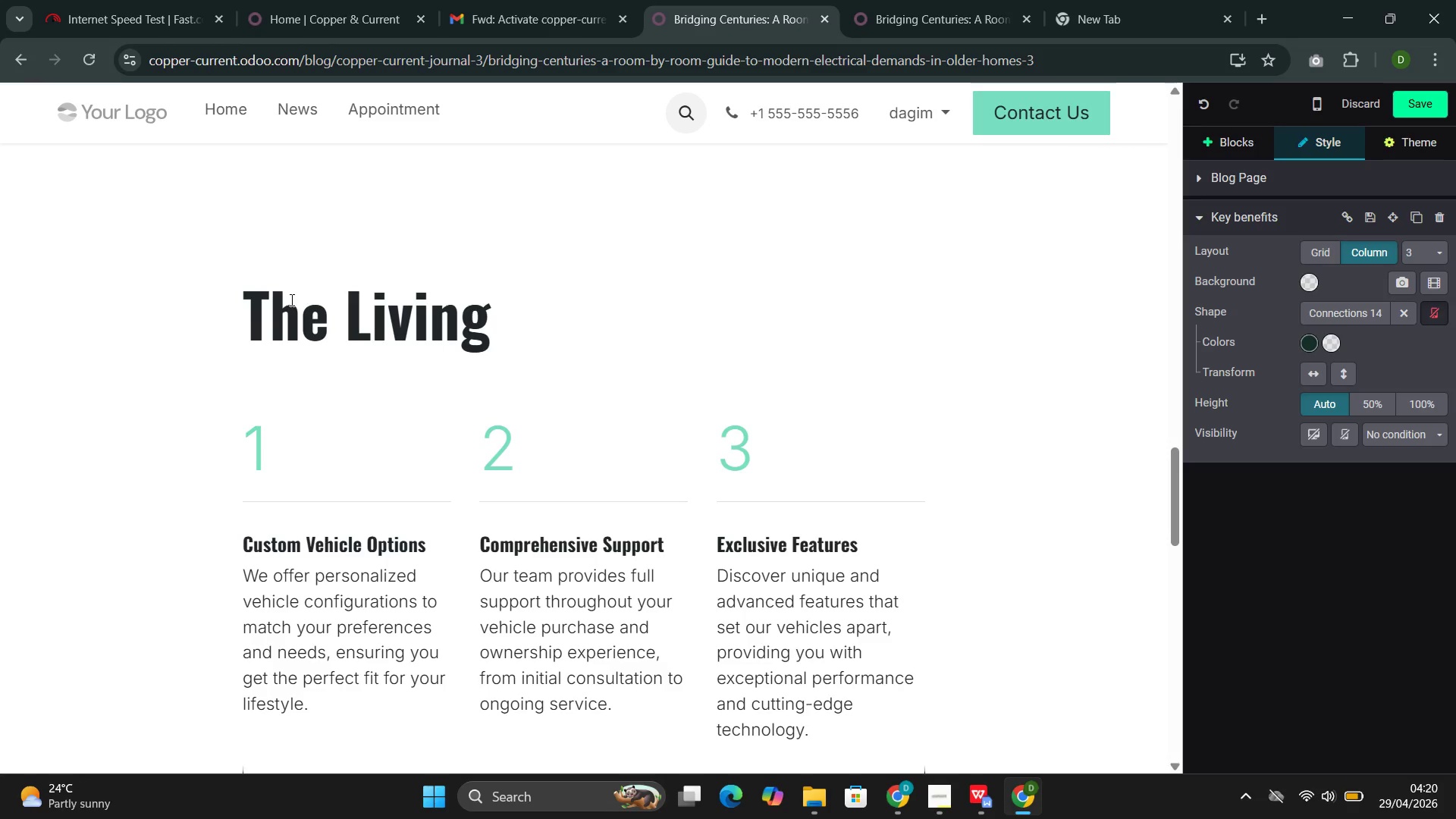 
type( and Dining)
 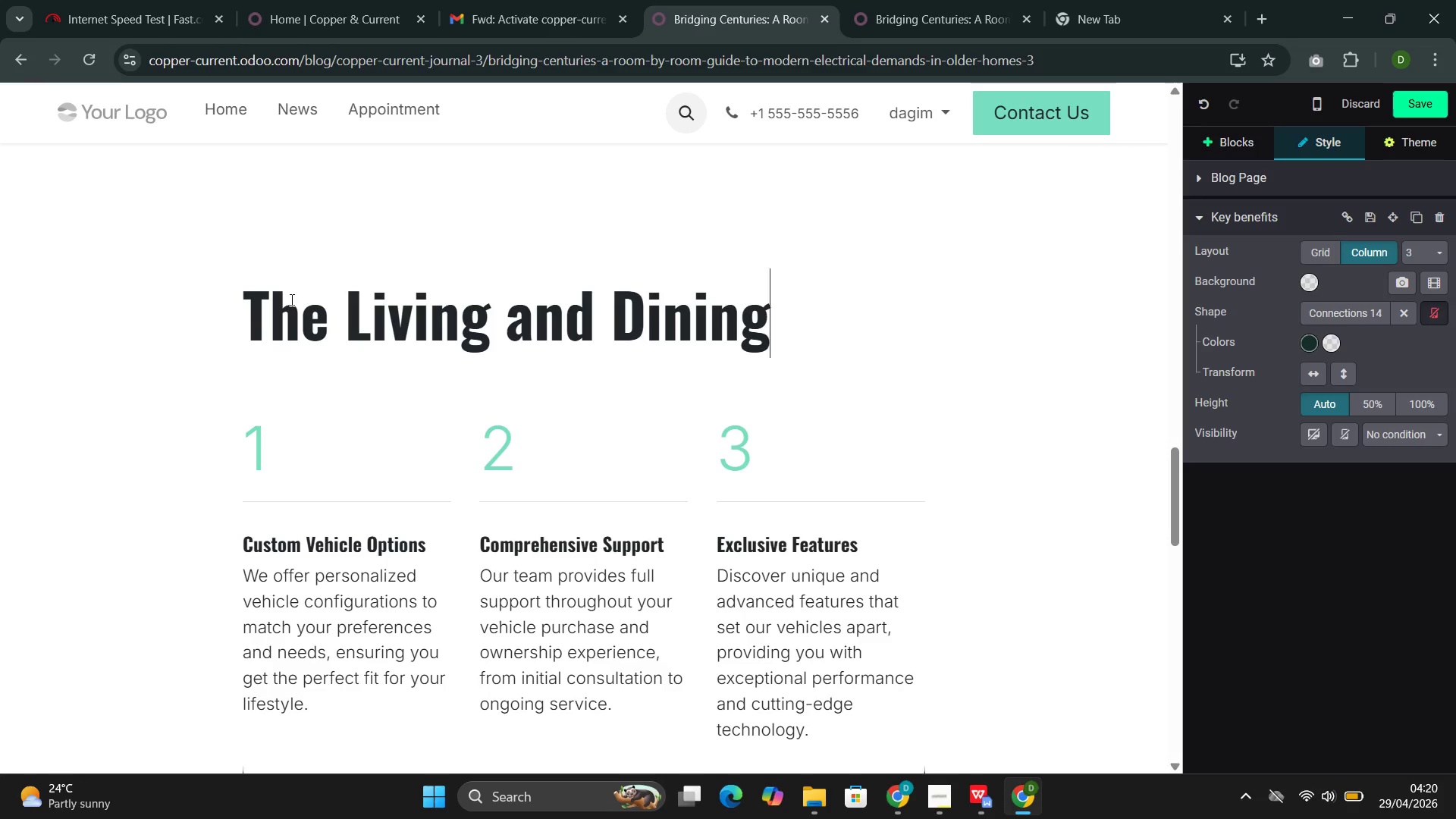 
type( Rooms)
 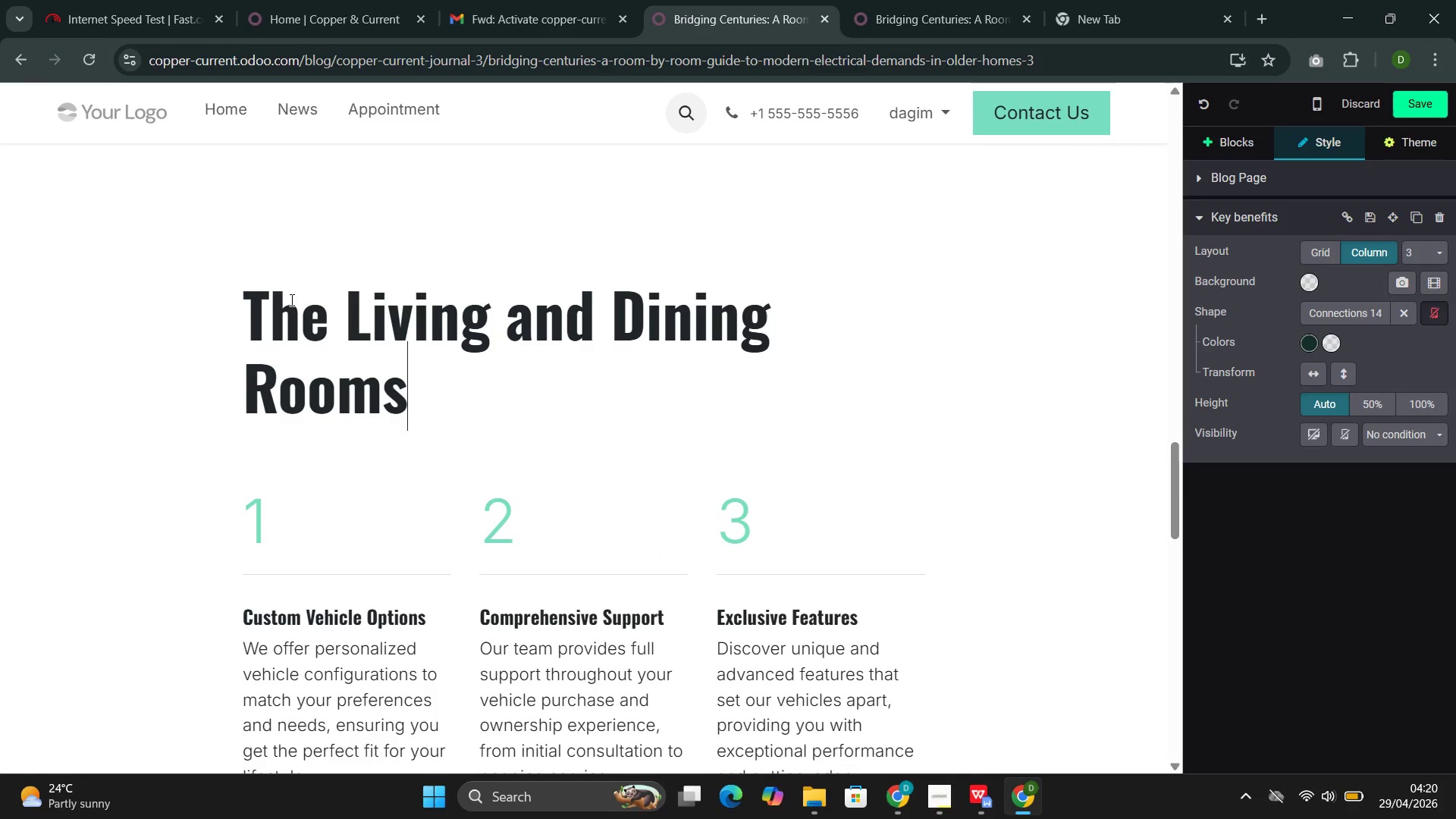 
key(Enter)
 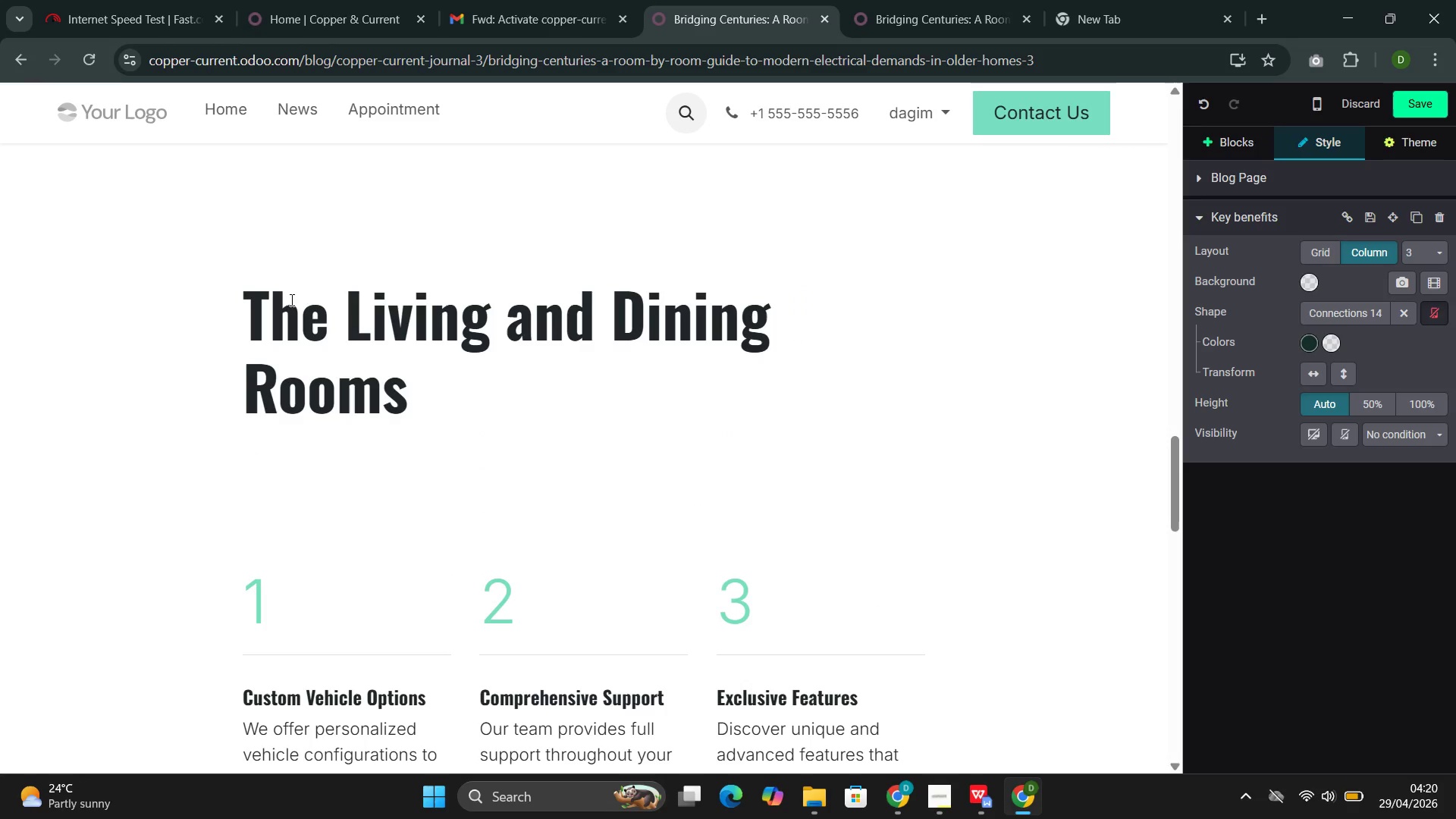 
key(Backspace)
 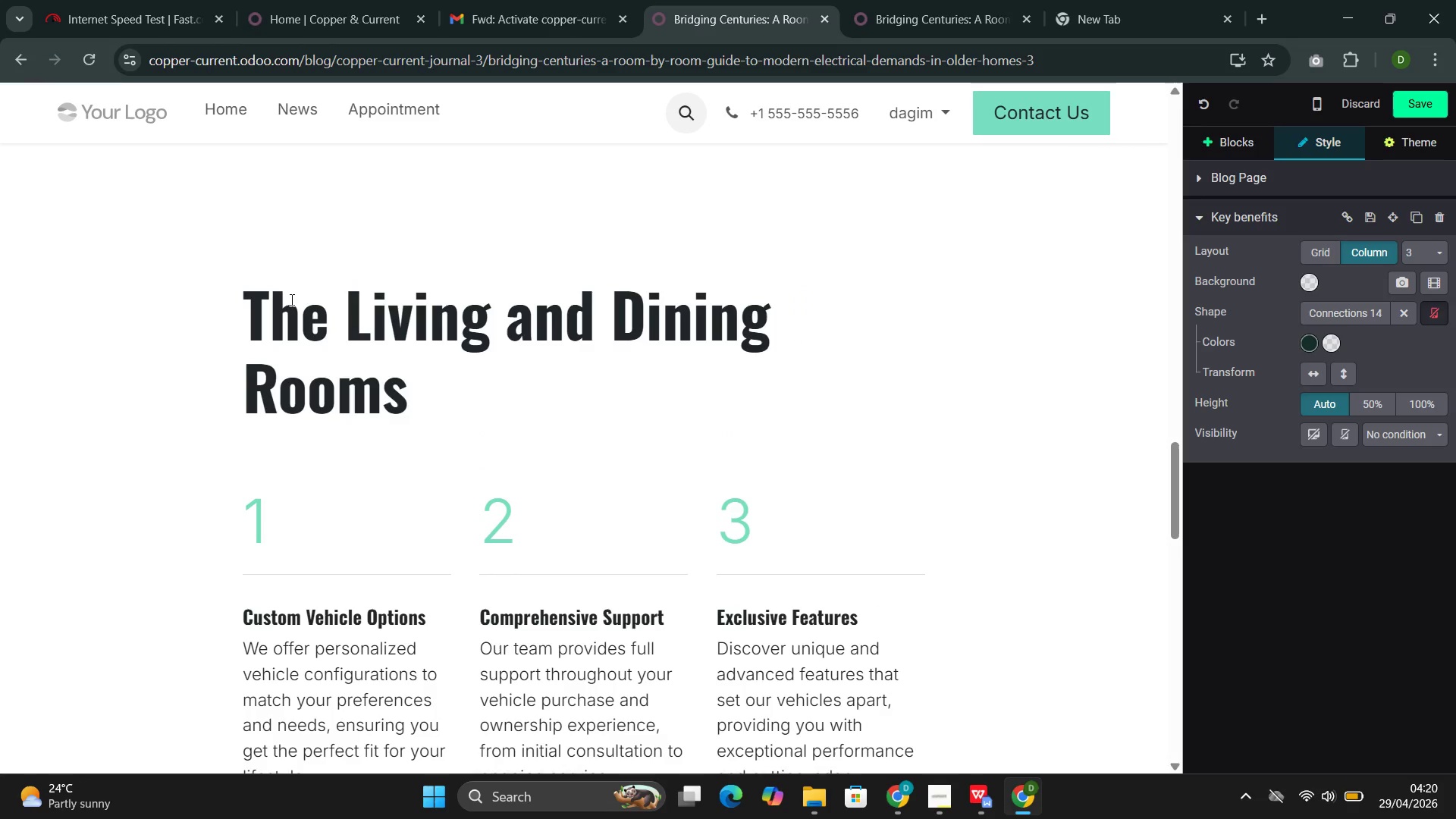 
key(Enter)
 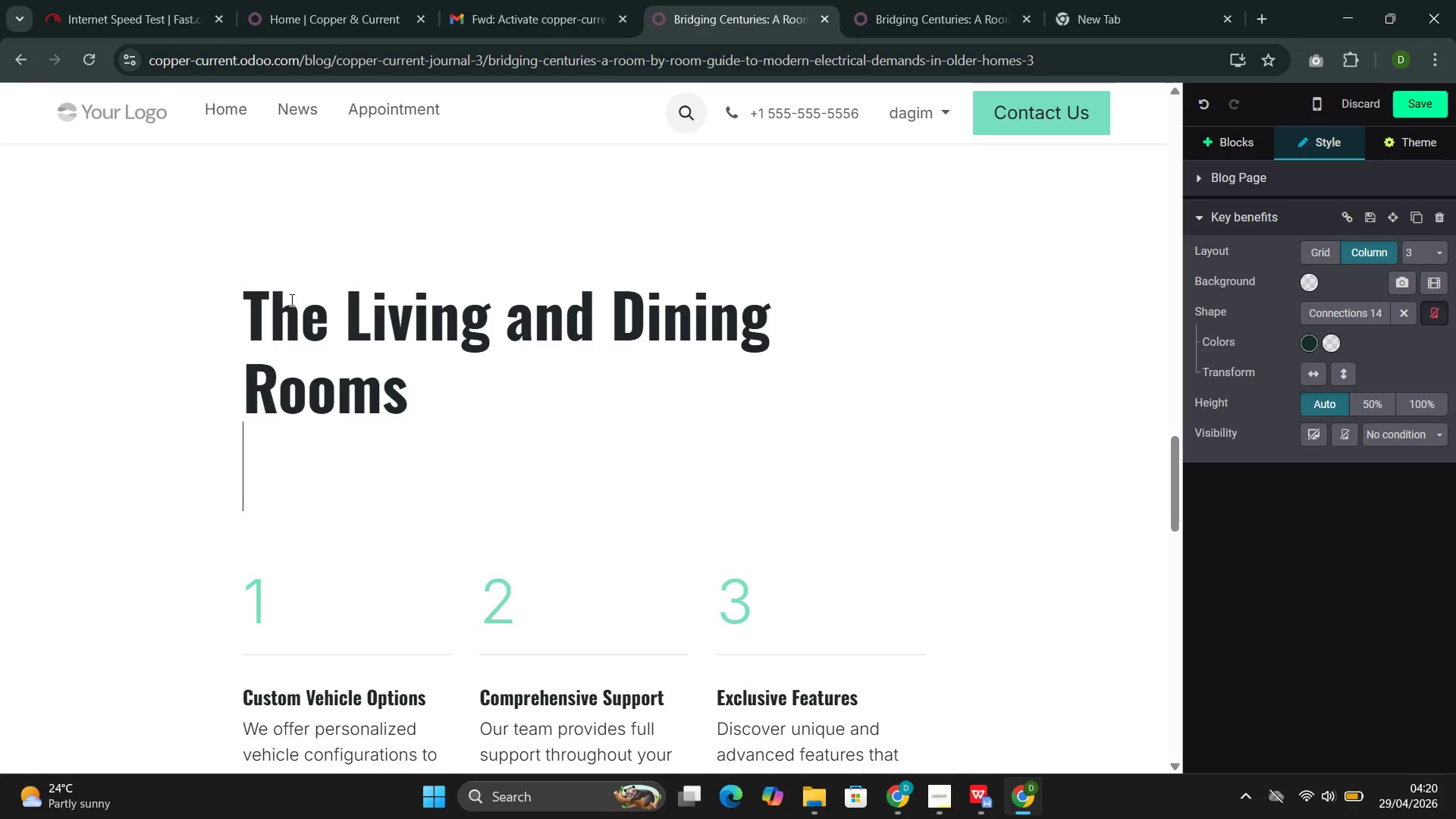 
key(Enter)
 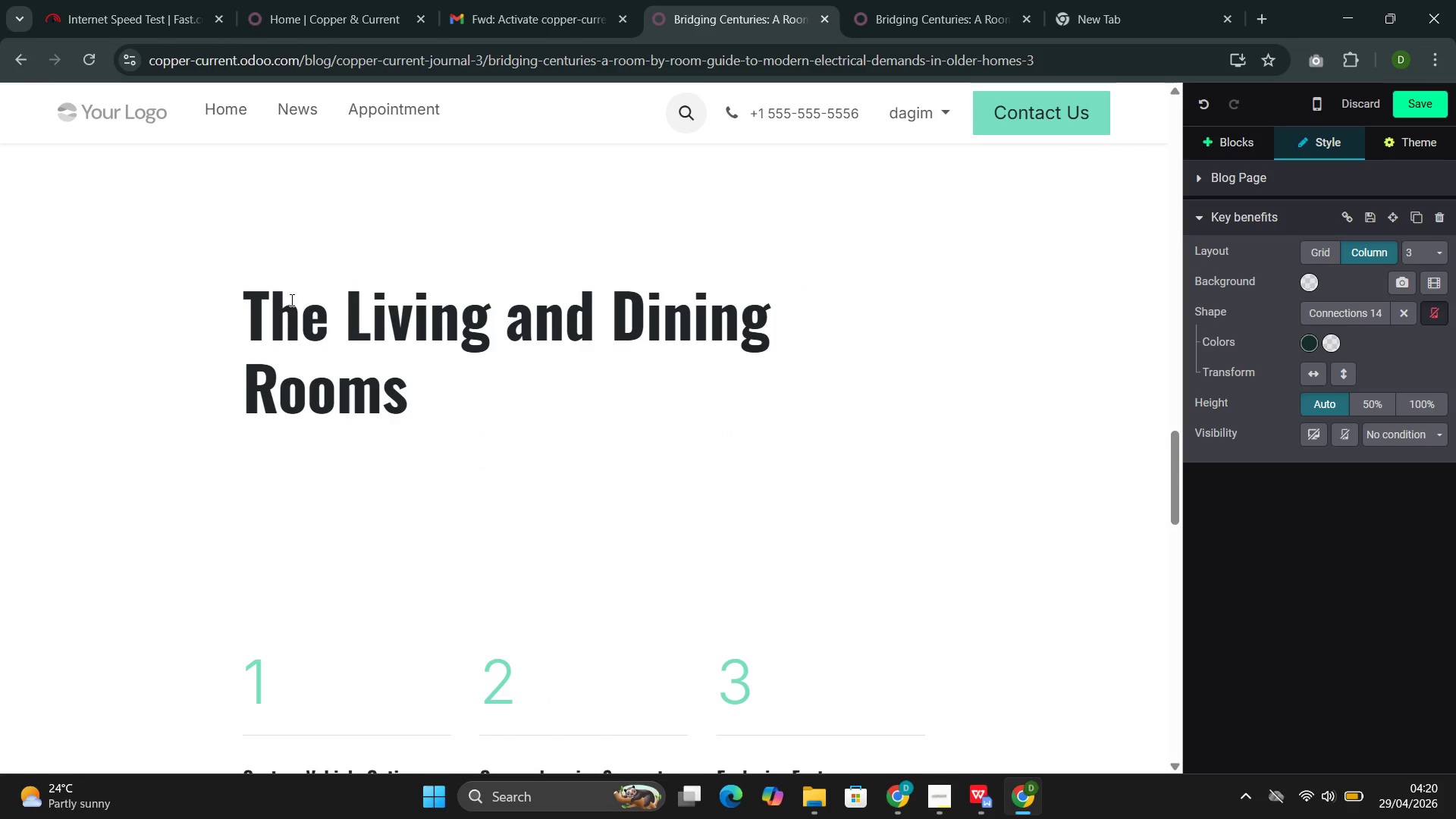 
key(Backspace)
 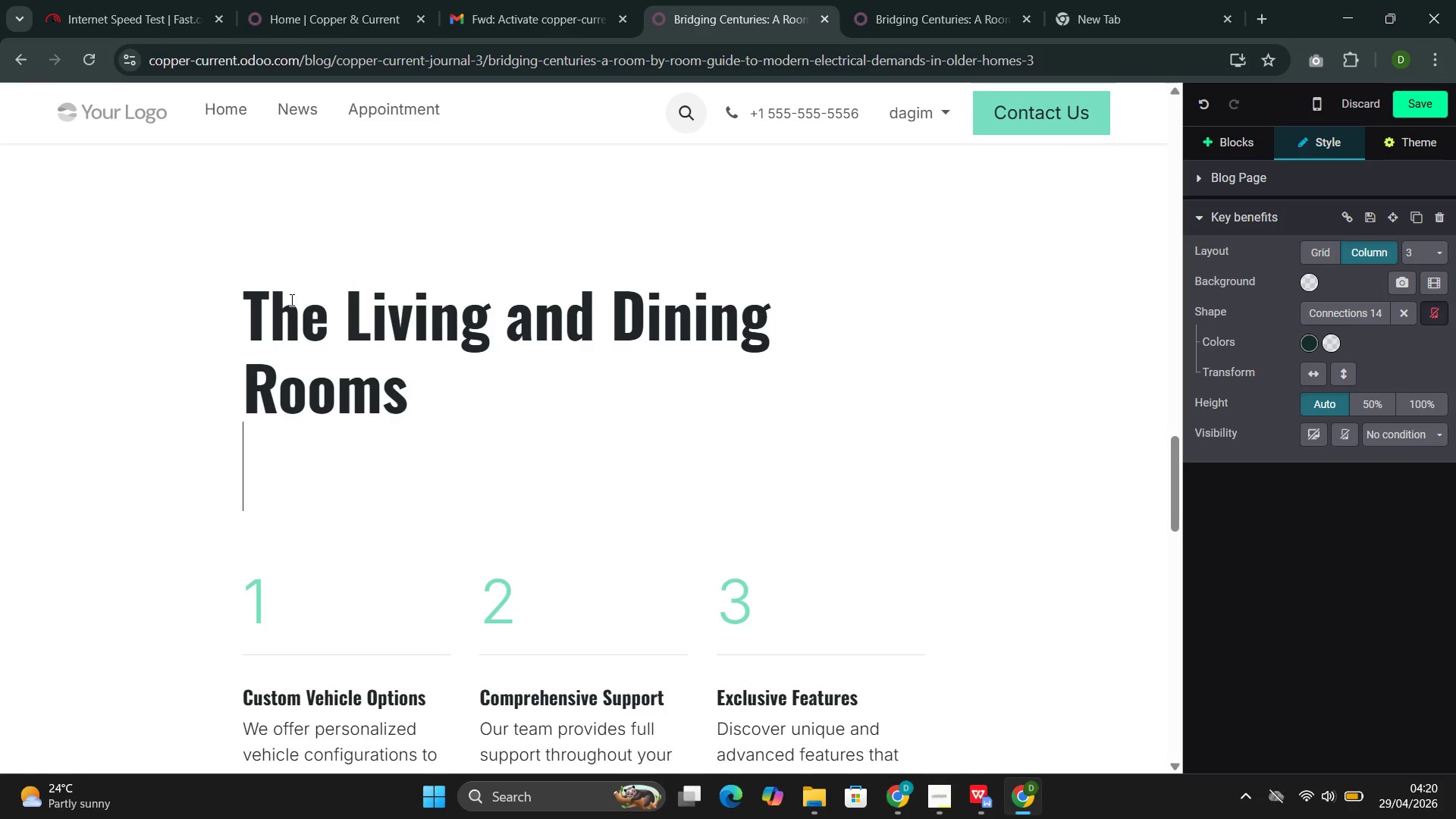 
key(Backspace)
 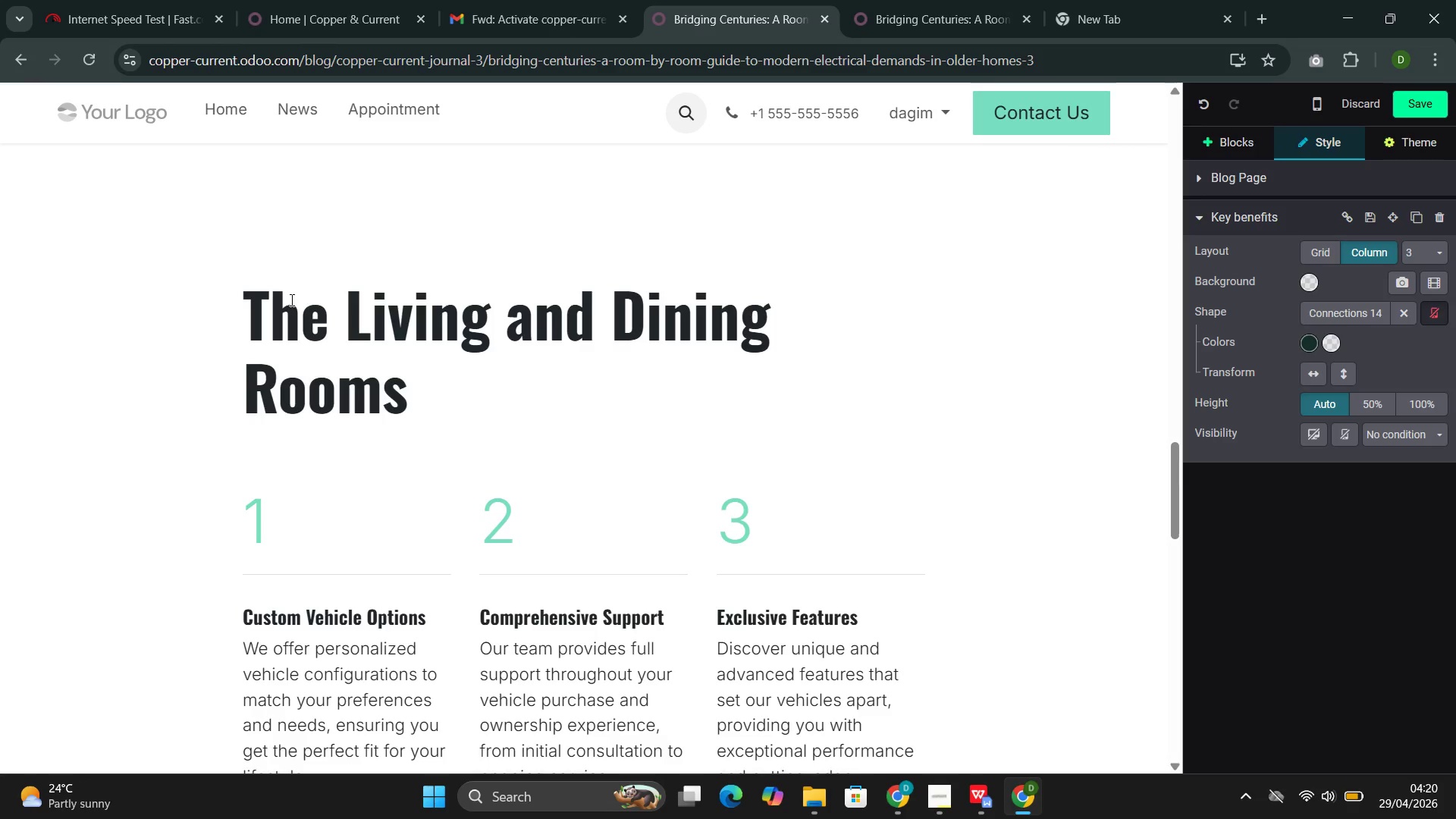 
key(Enter)
 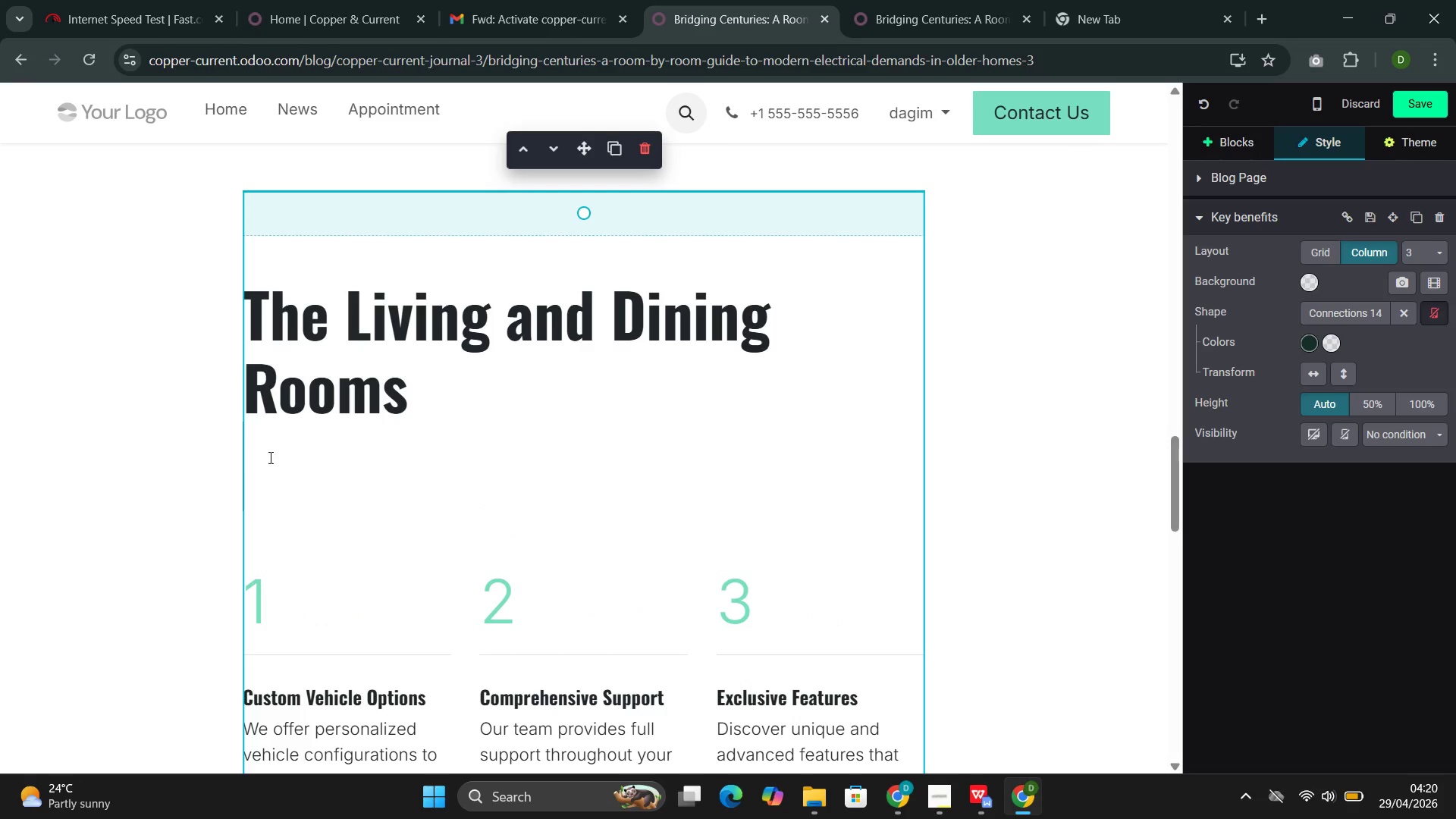 
double_click([271, 455])
 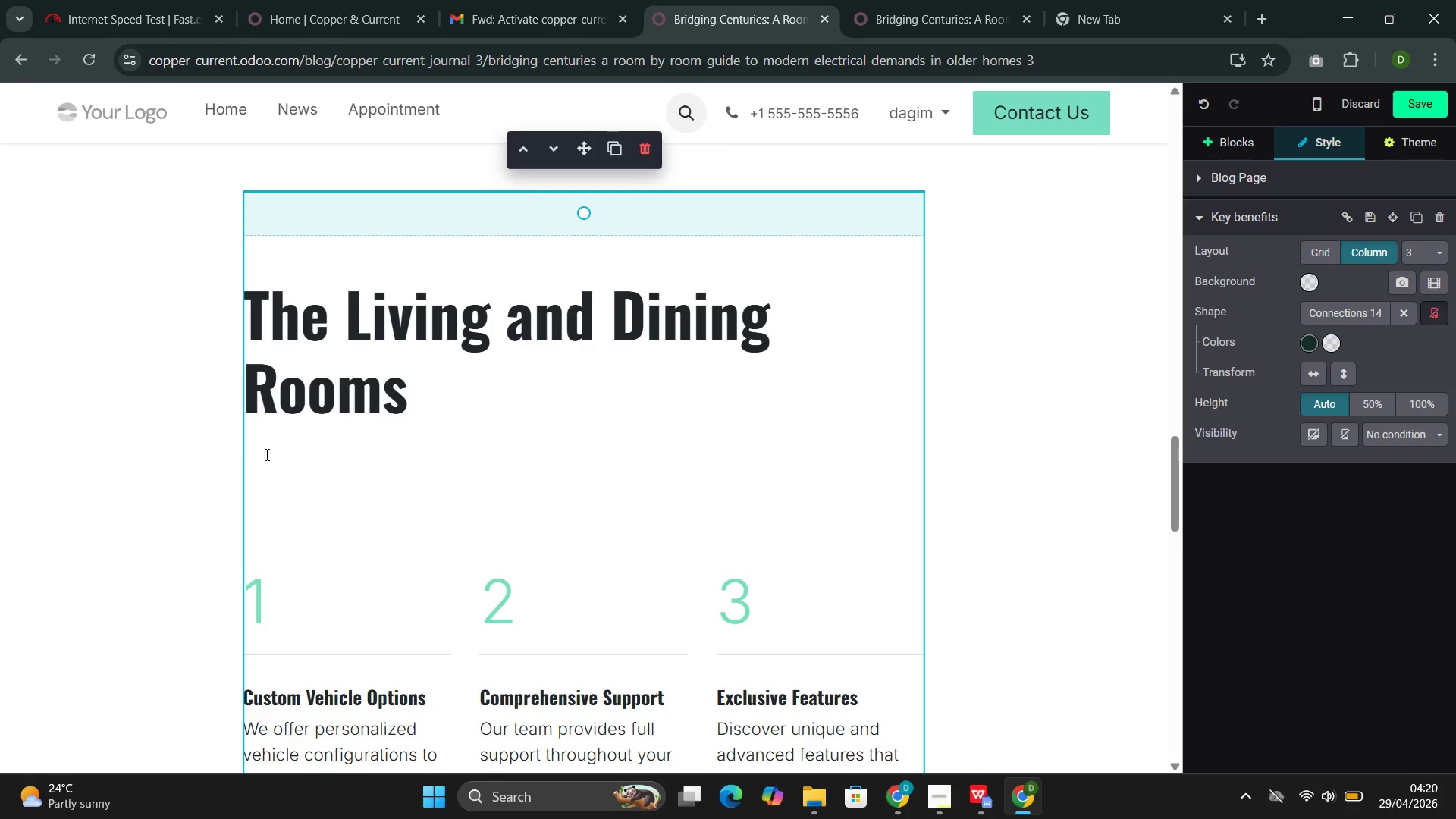 
double_click([265, 454])
 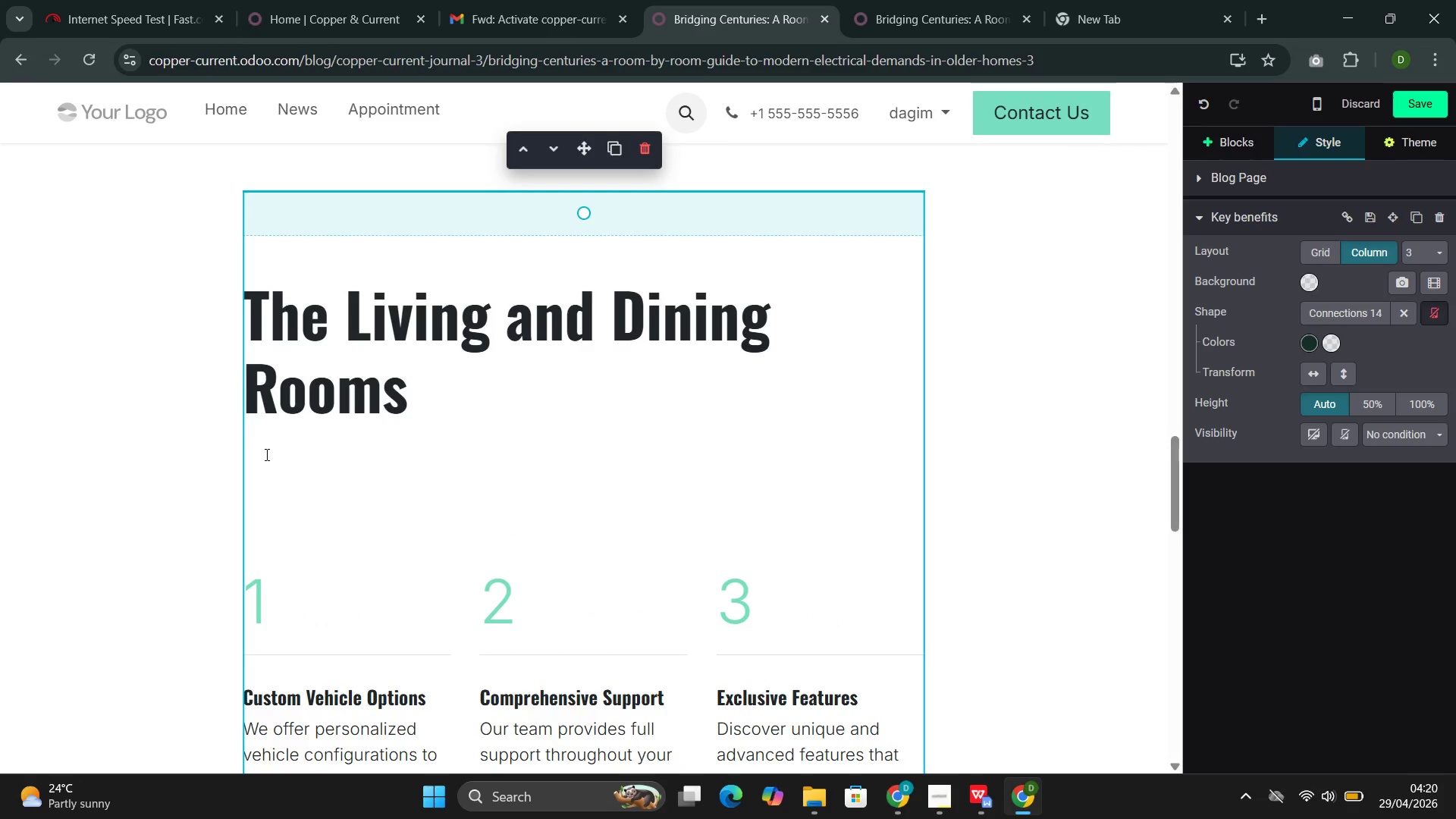 
triple_click([265, 454])
 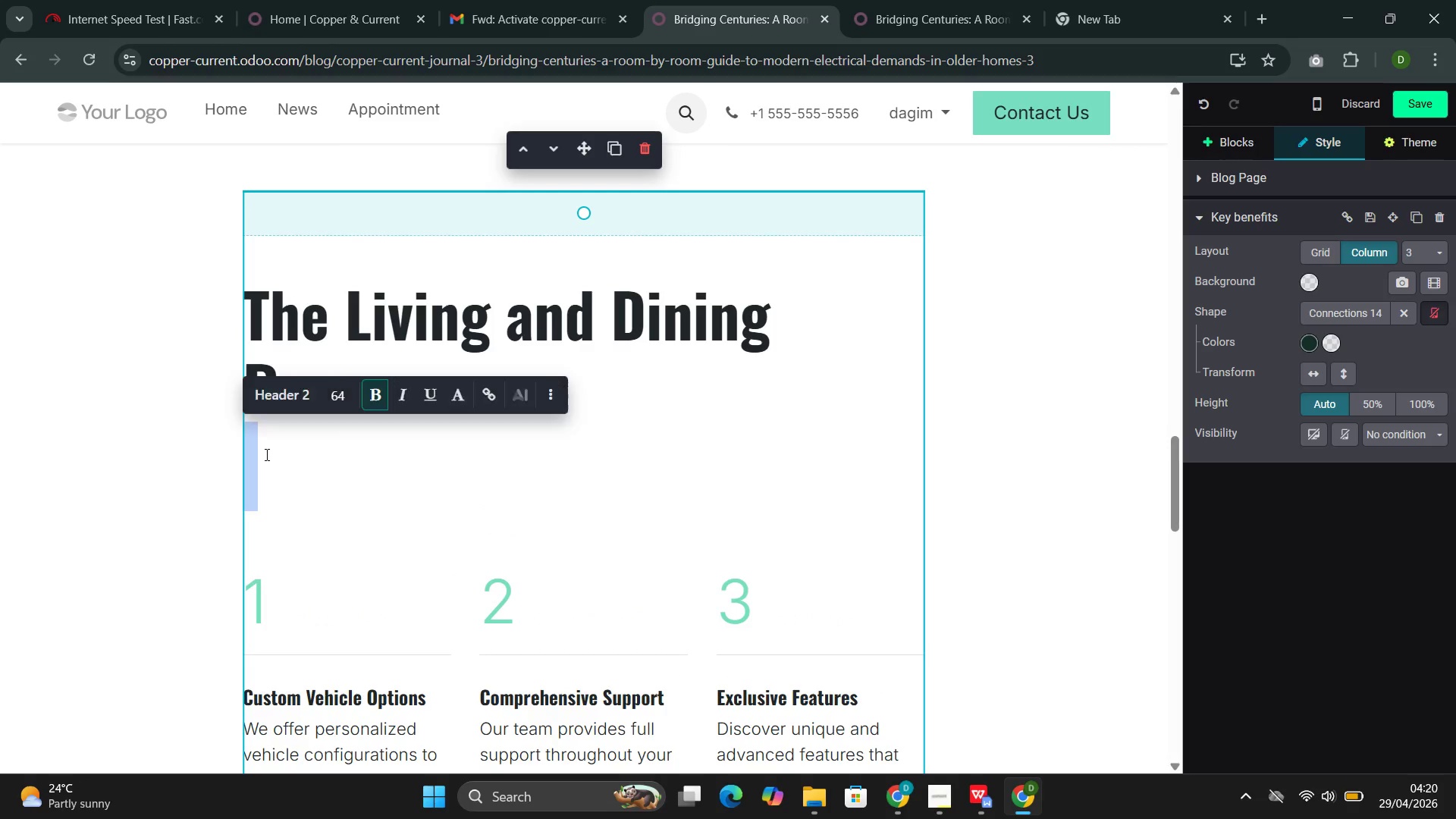 
triple_click([265, 454])
 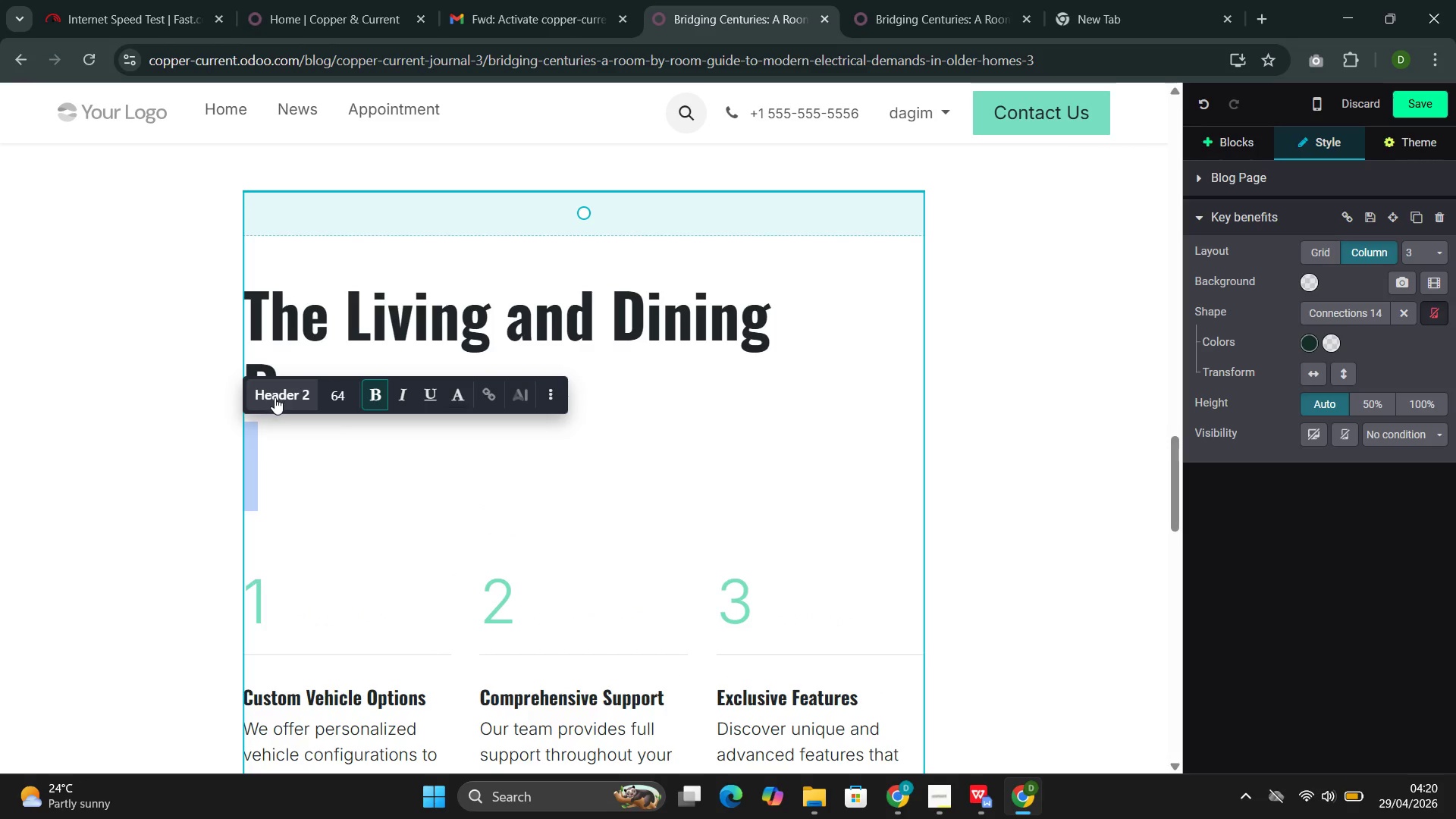 
left_click([275, 397])
 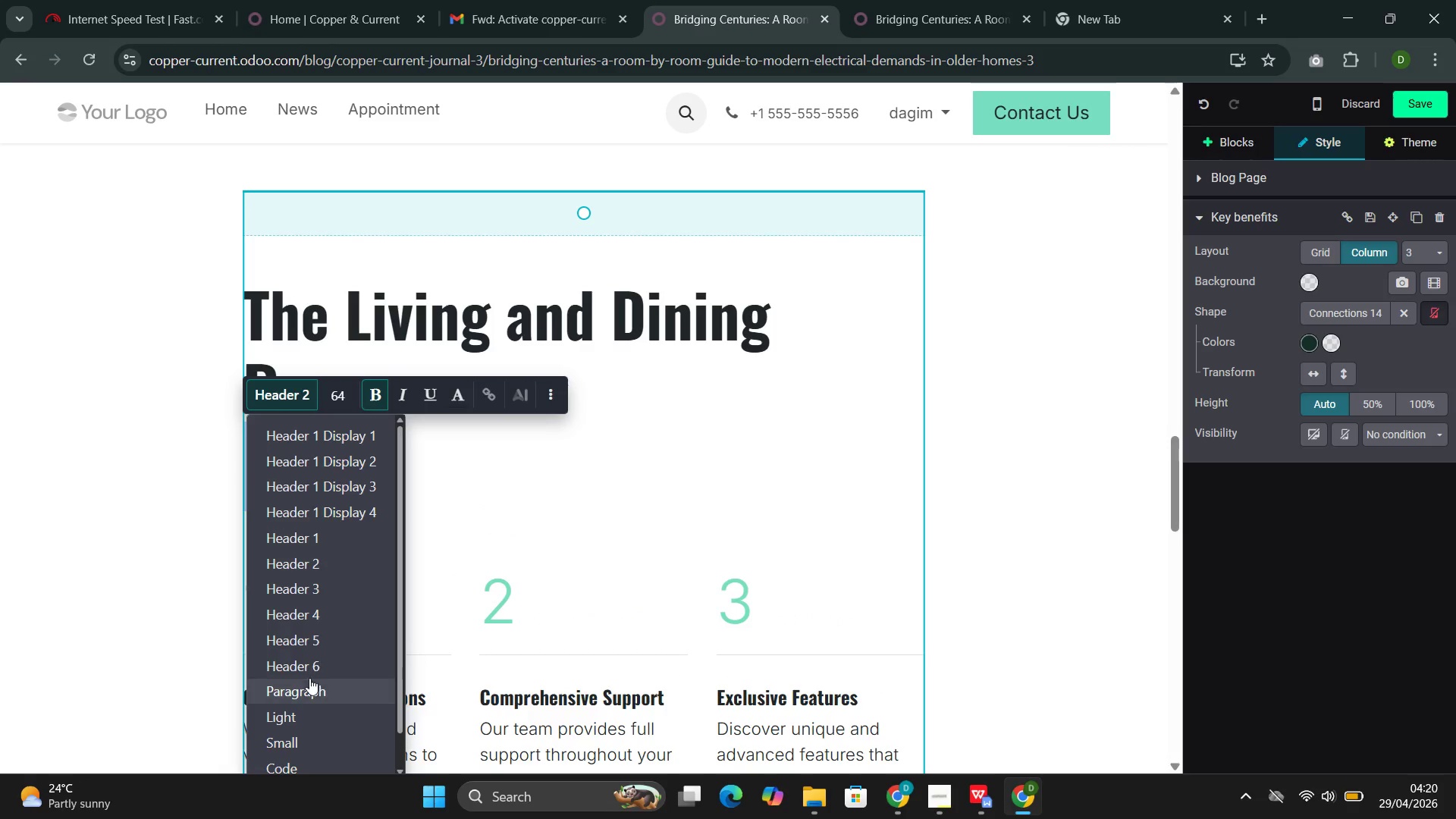 
left_click([309, 692])
 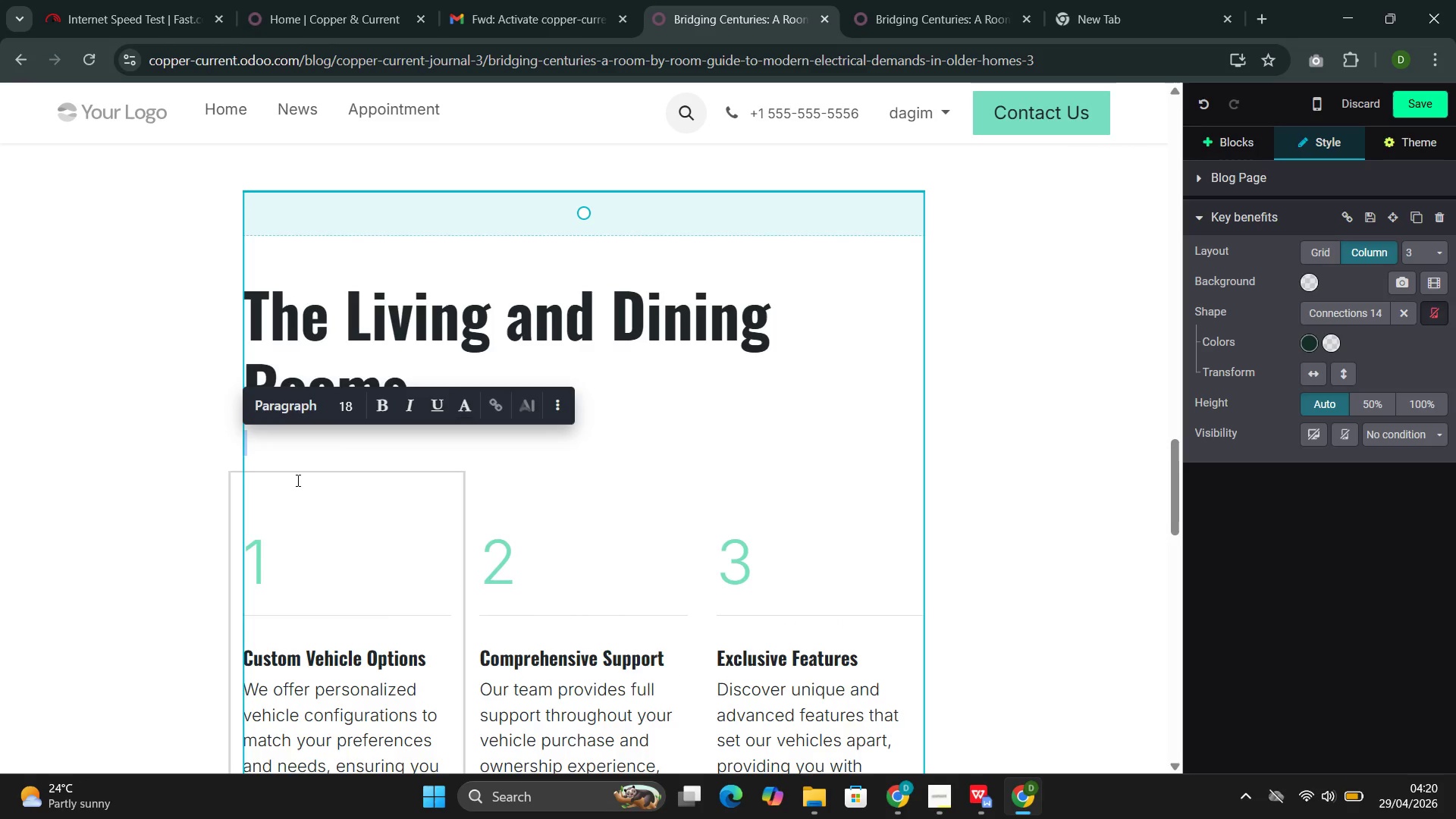 
wait(6.17)
 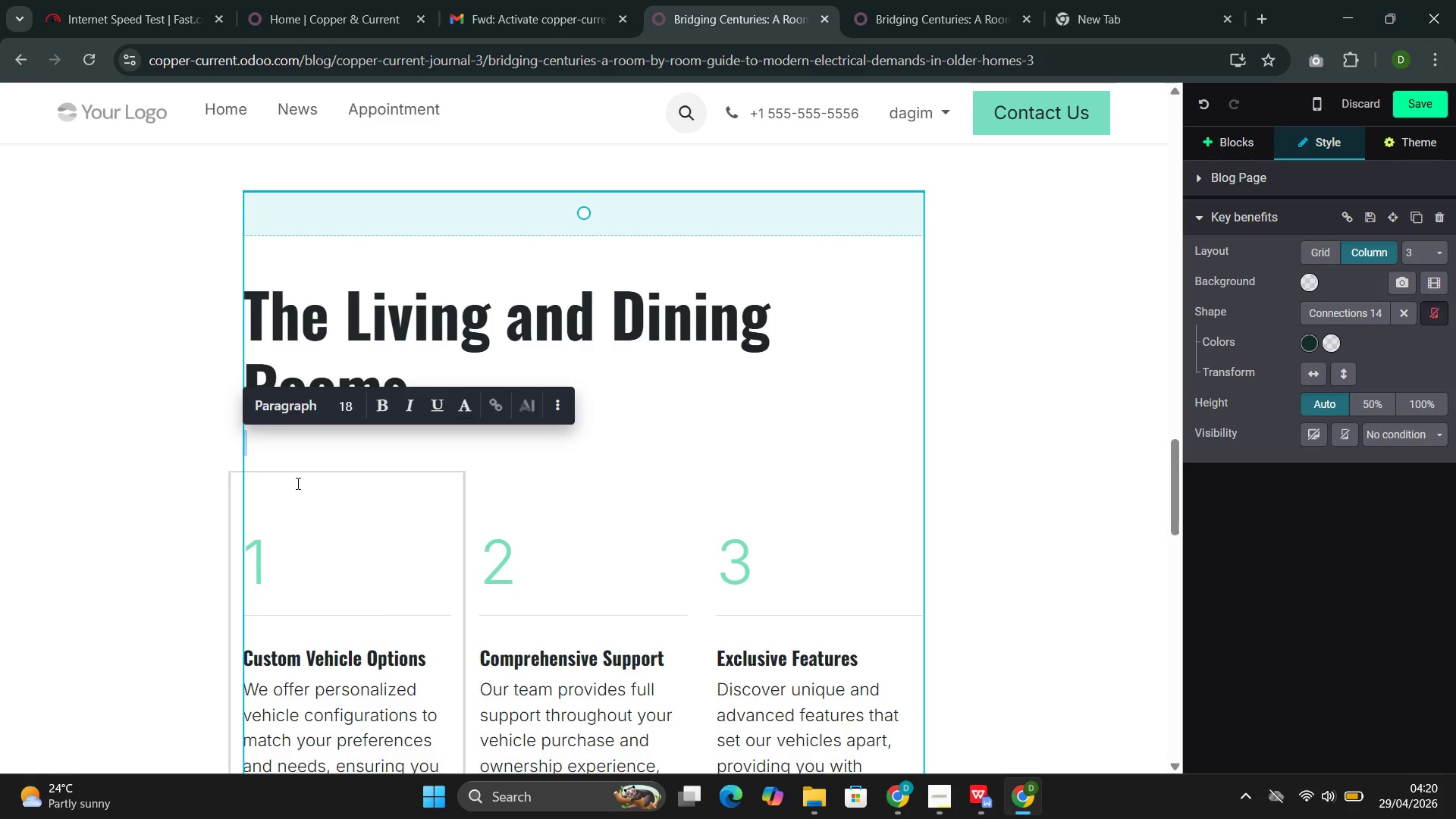 
type(Pu)
 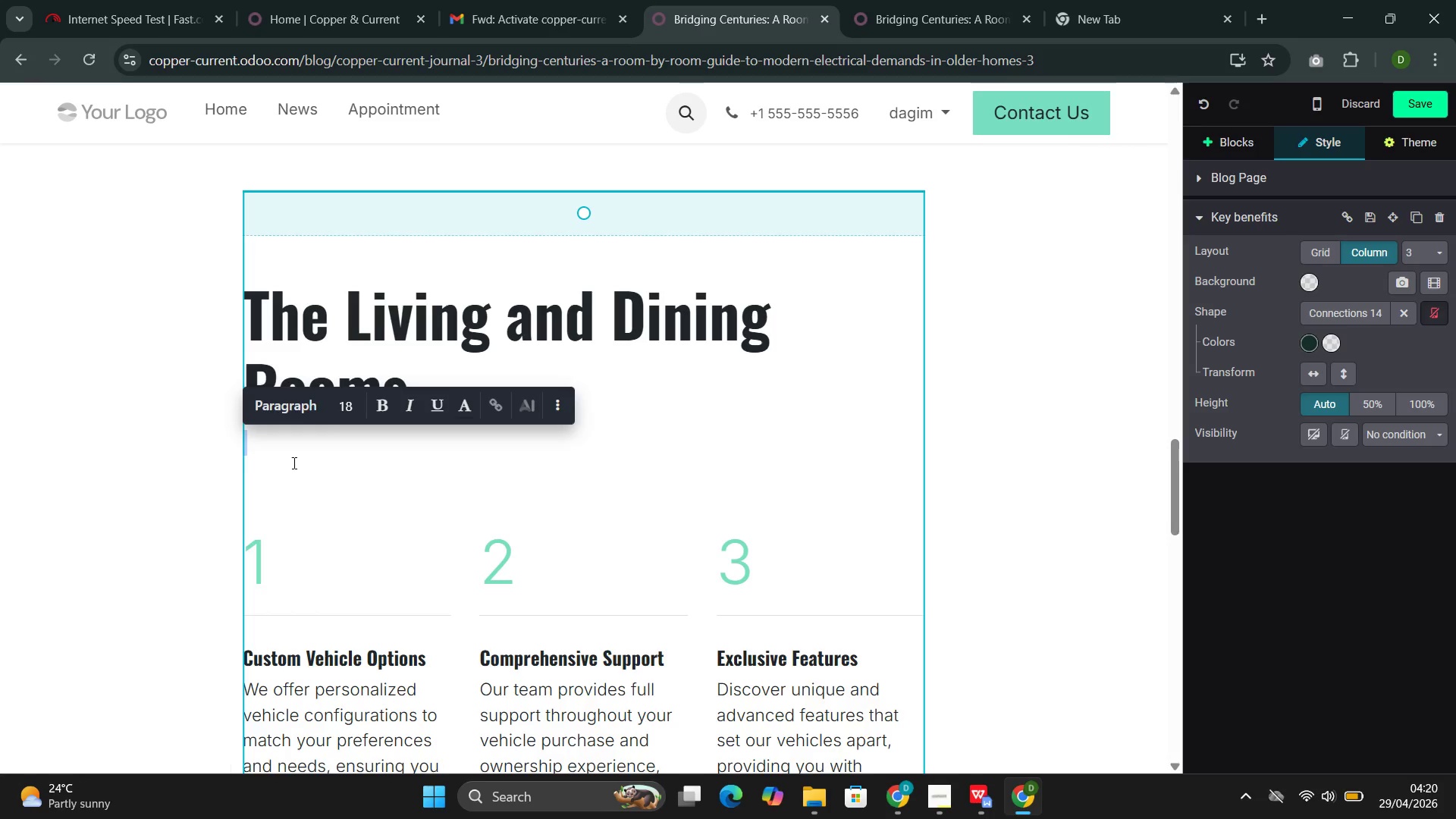 
left_click([277, 439])
 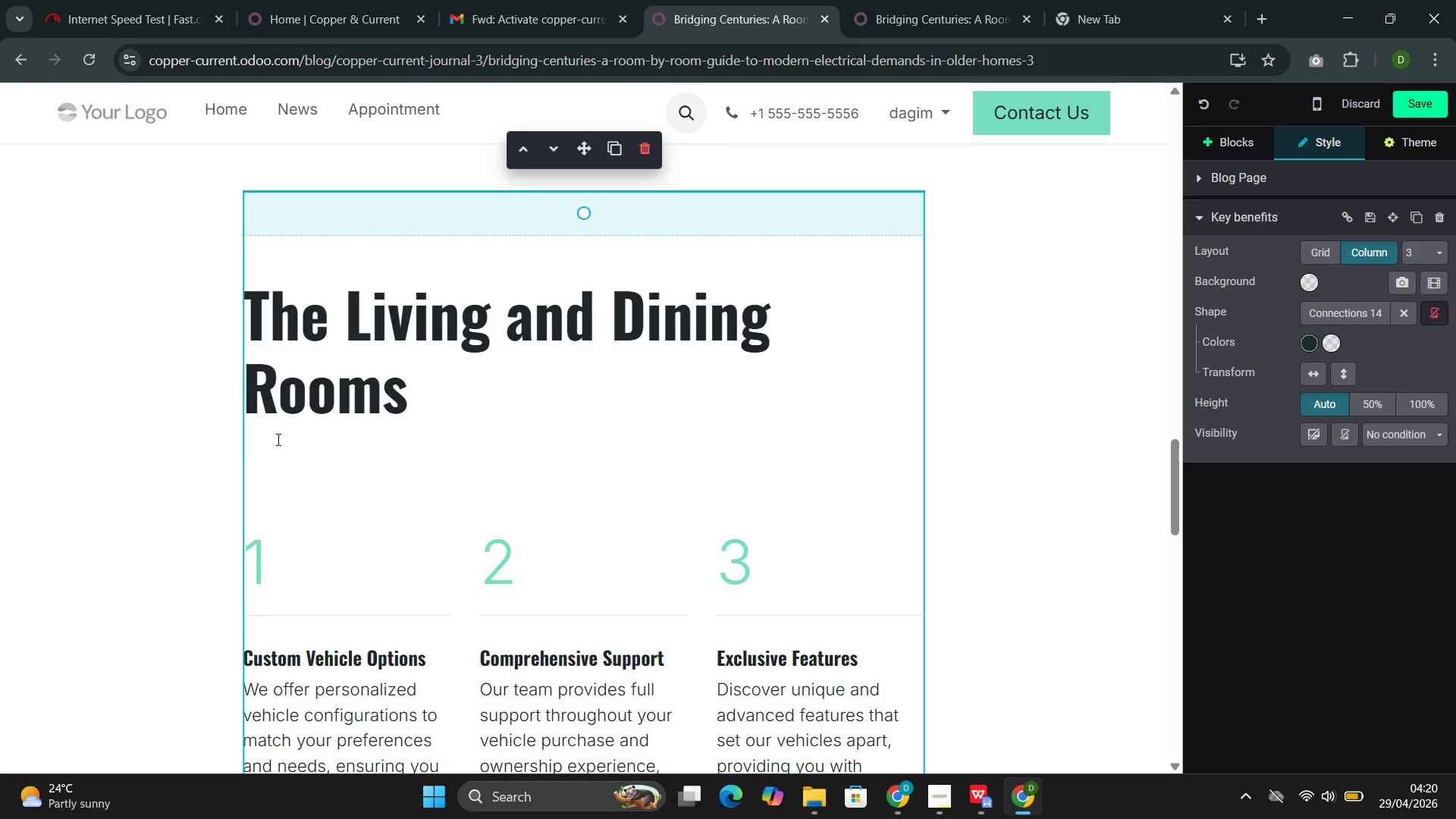 
type(Pus)
key(Backspace)
type(blic rooms require fewer dedicated circu)
 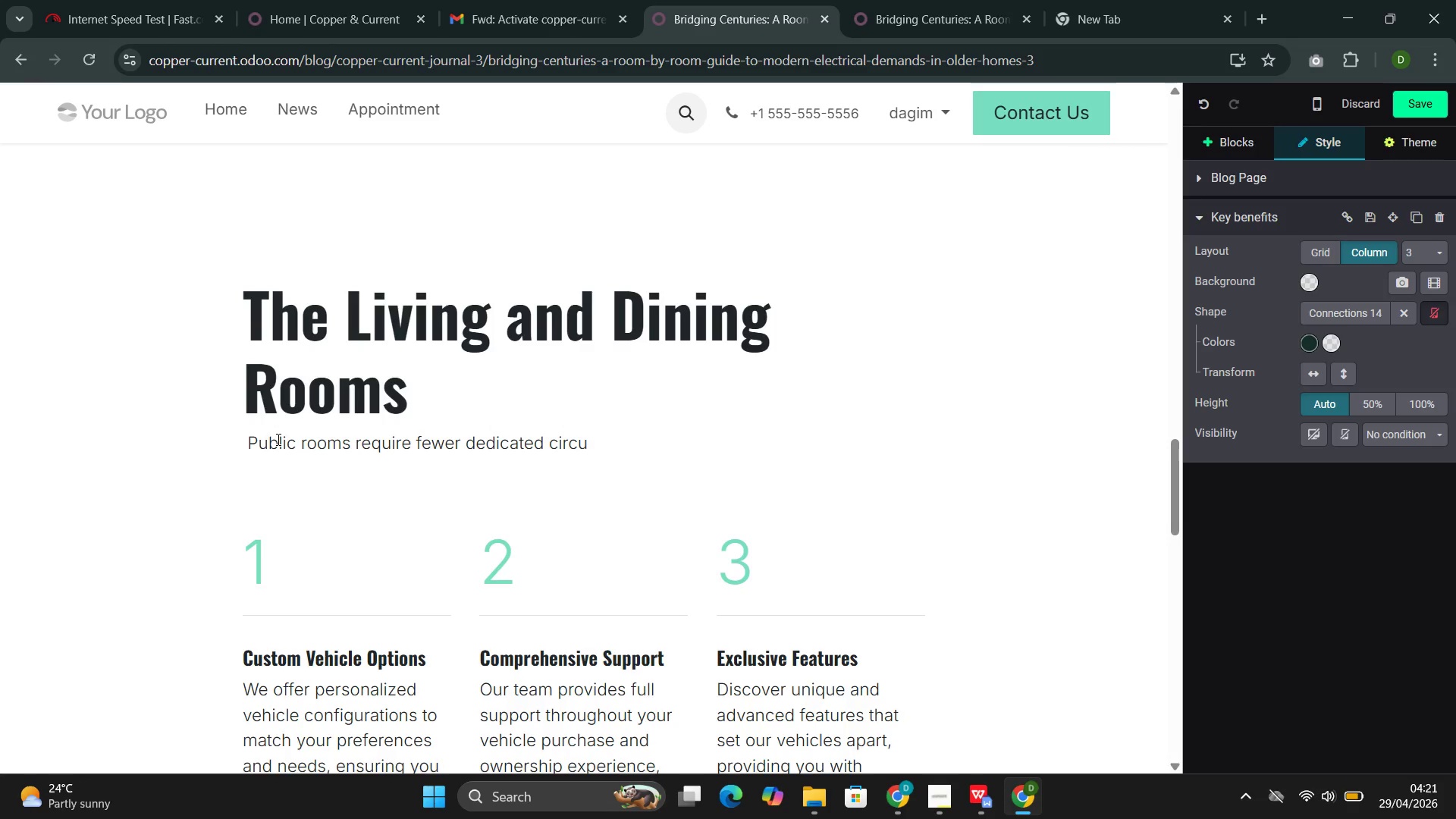 
wait(5.62)
 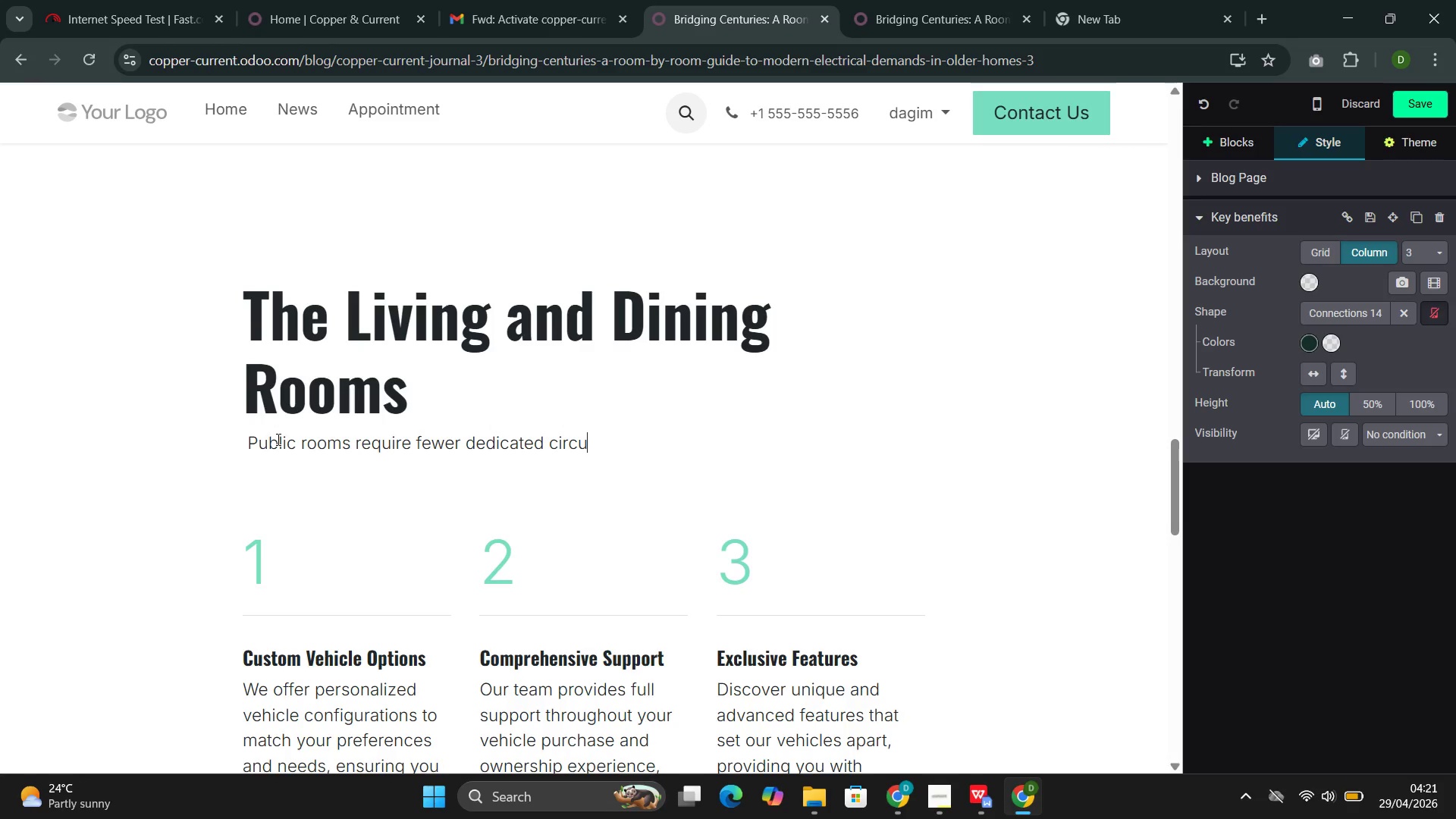 
type(it )
 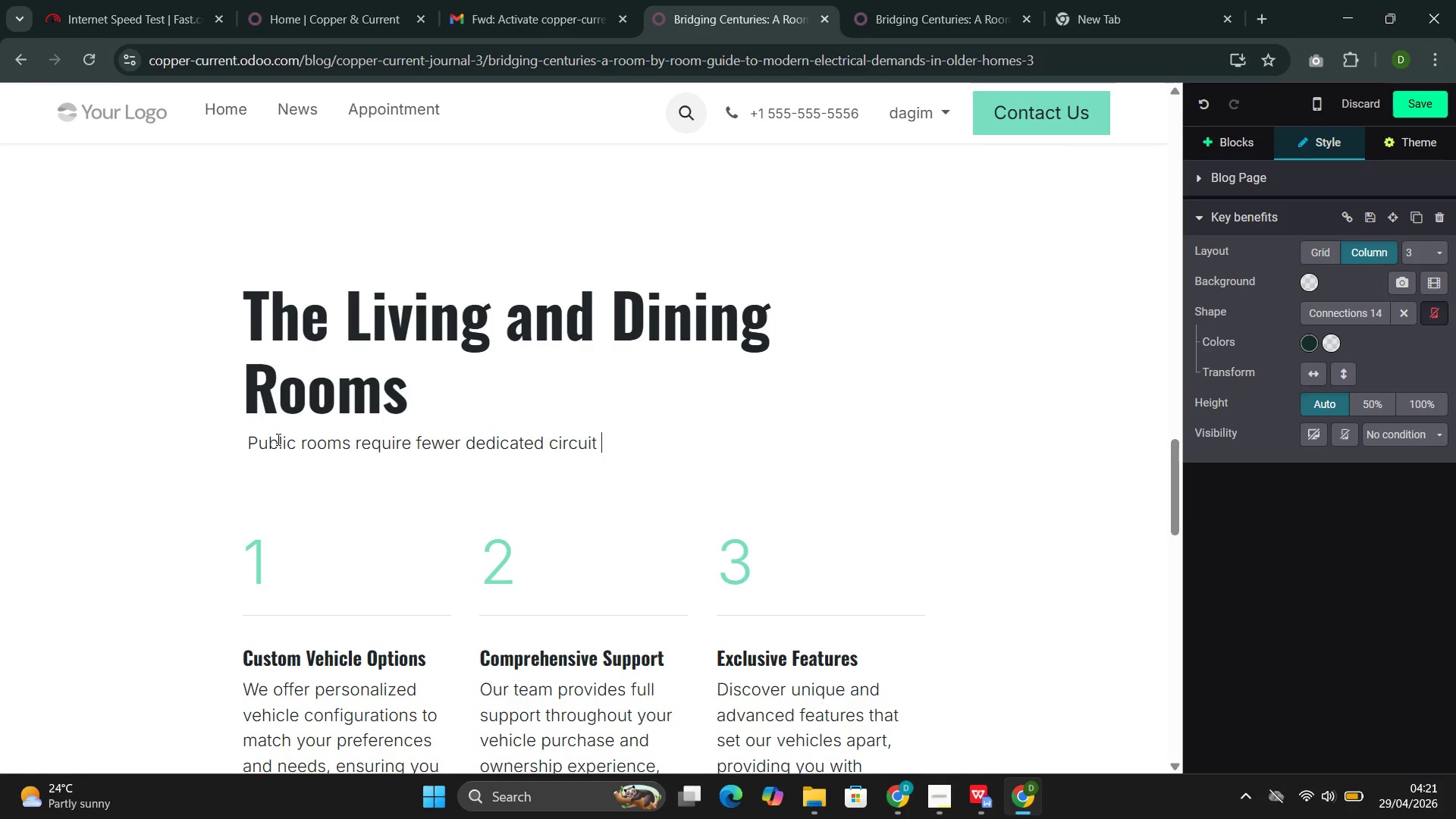 
type(but demand carefi)
key(Backspace)
type(ul planning for the electronics that support modern entertaining electronics that support modern entr)
key(Backspace)
type(et)
key(Backspace)
type(r )
key(Backspace)
type(taining and relaxation:)
 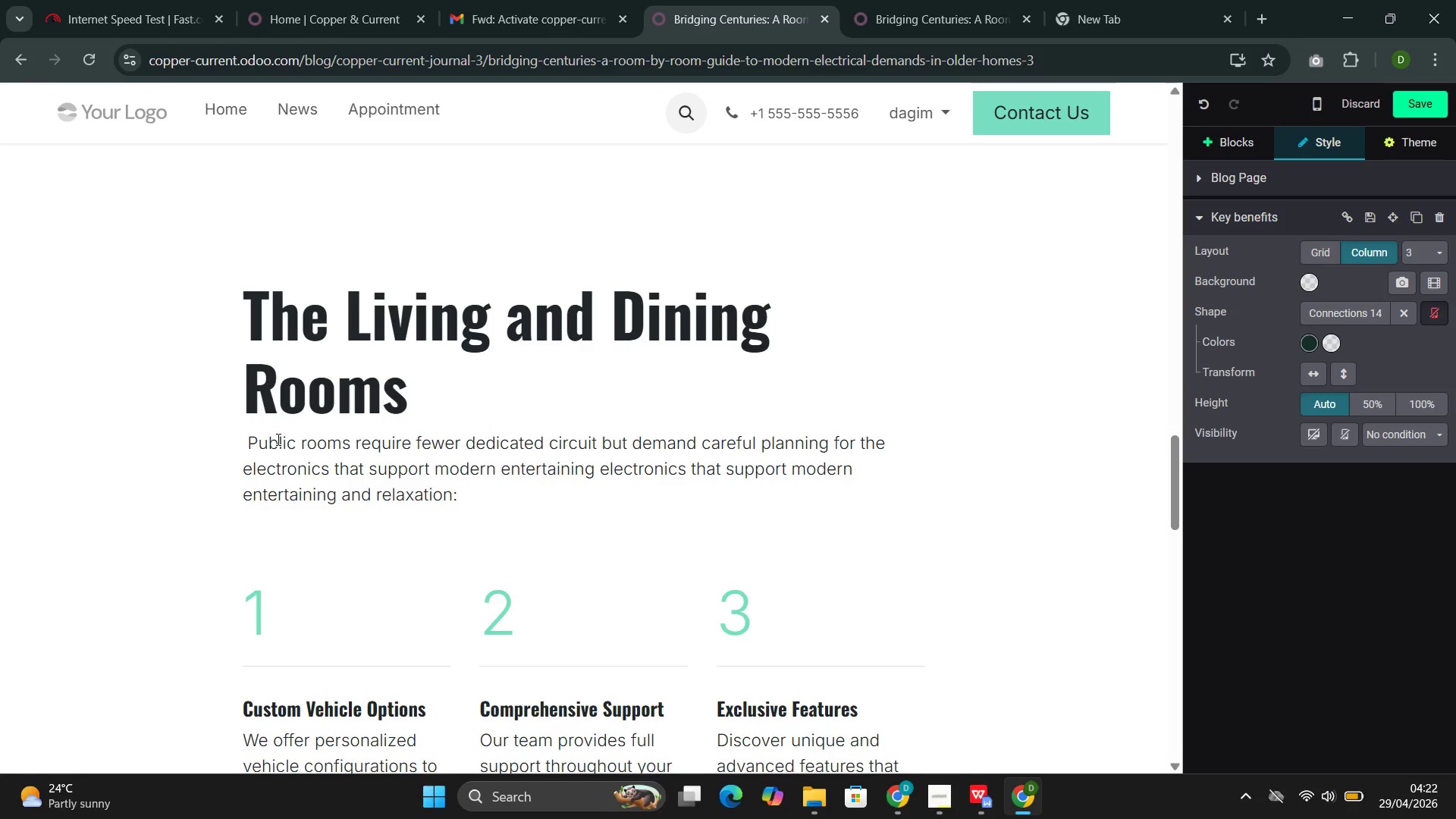 
wait(5.03)
 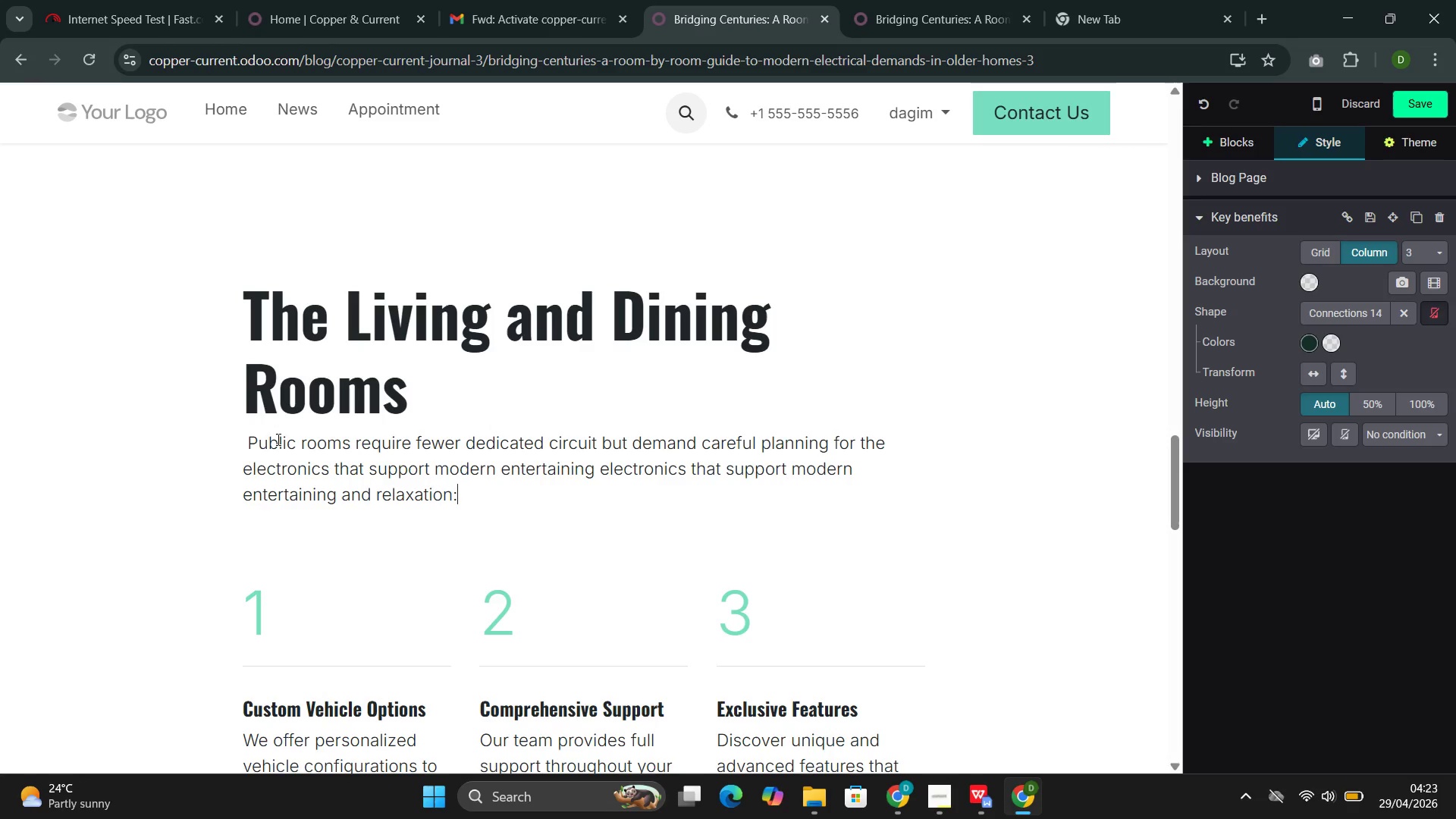 
left_click([248, 438])
 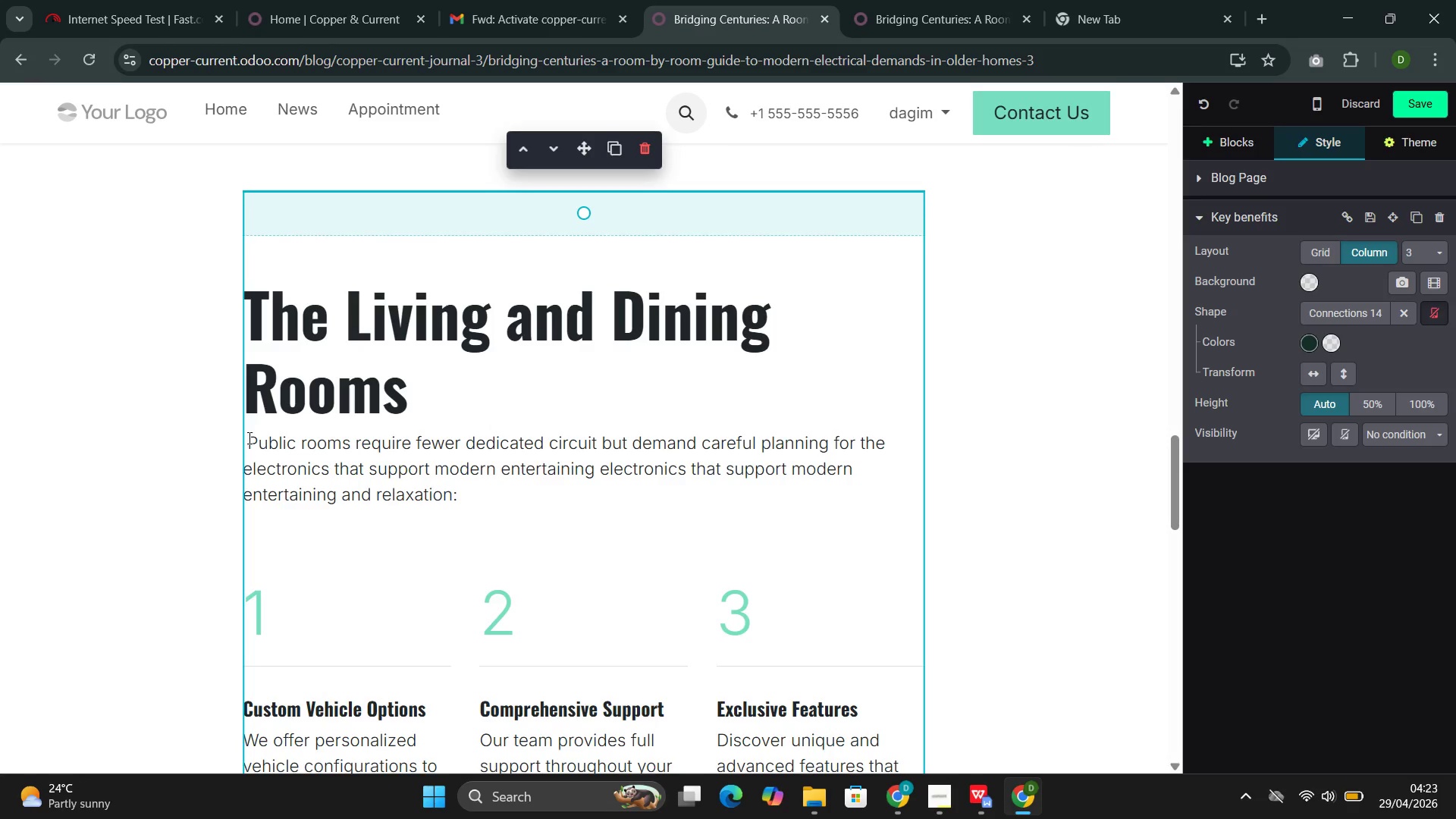 
key(Backspace)
 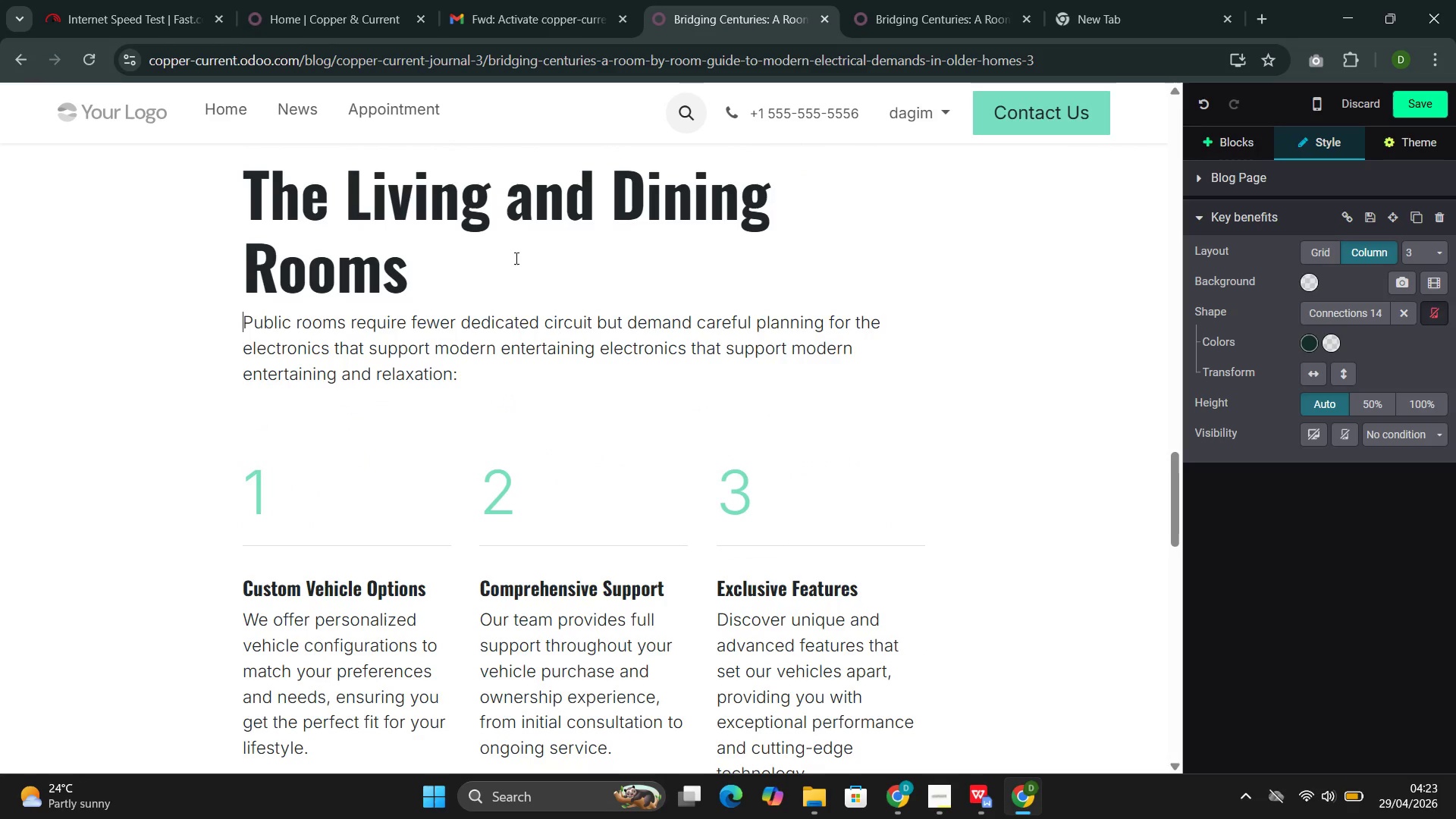 
wait(7.81)
 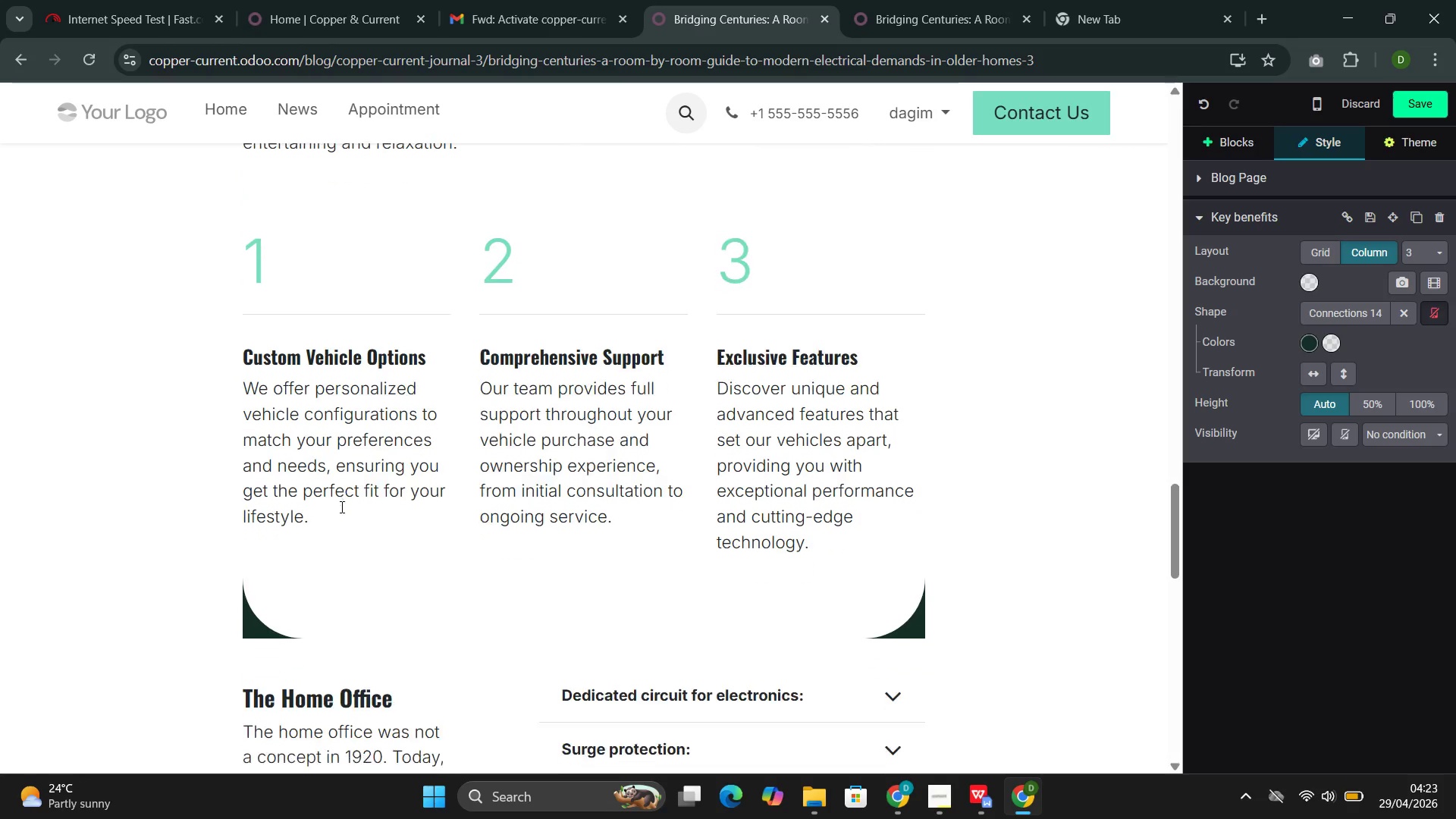 
left_click([890, 352])
 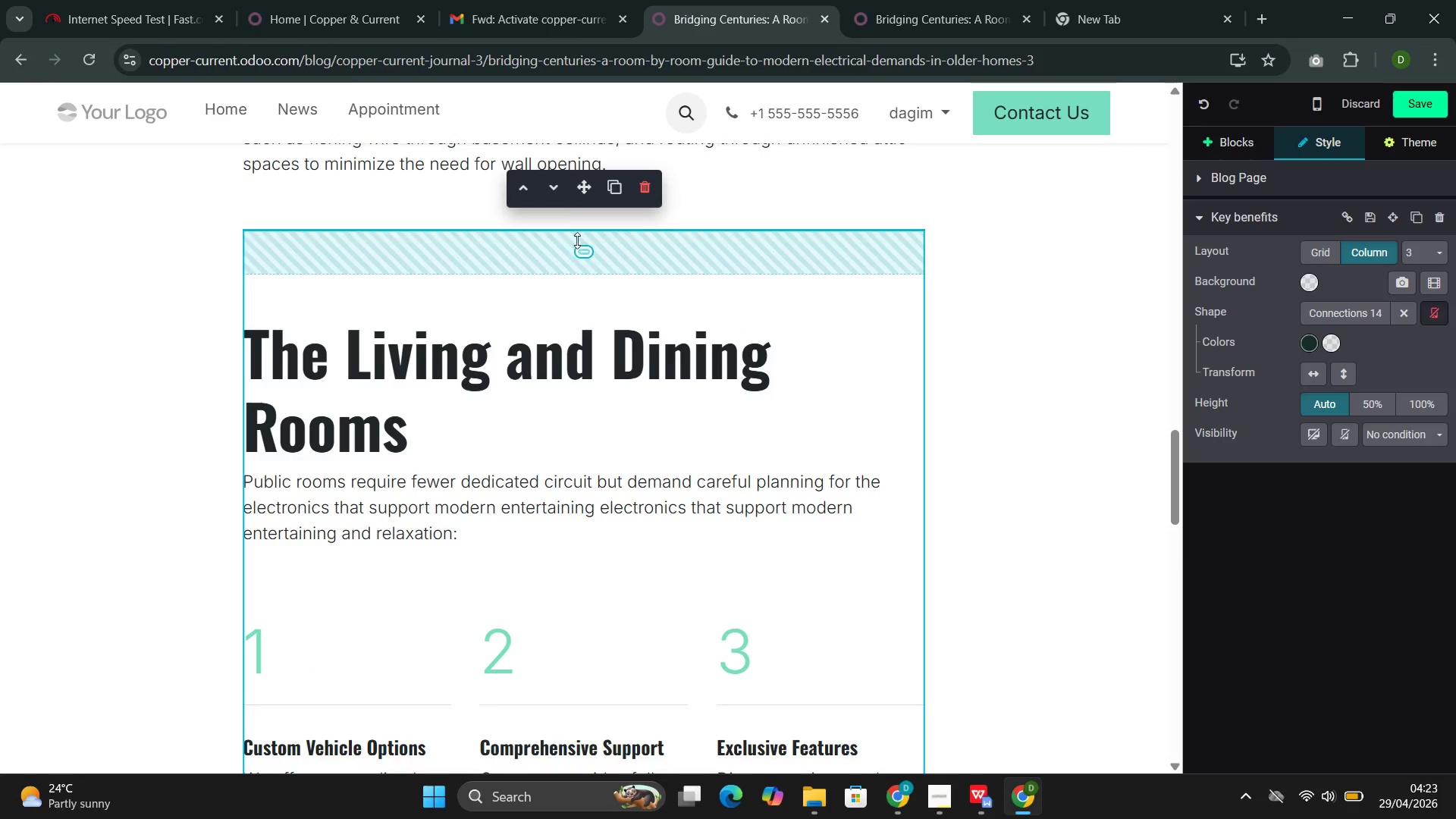 
left_click_drag(start_coordinate=[585, 191], to_coordinate=[563, 249])
 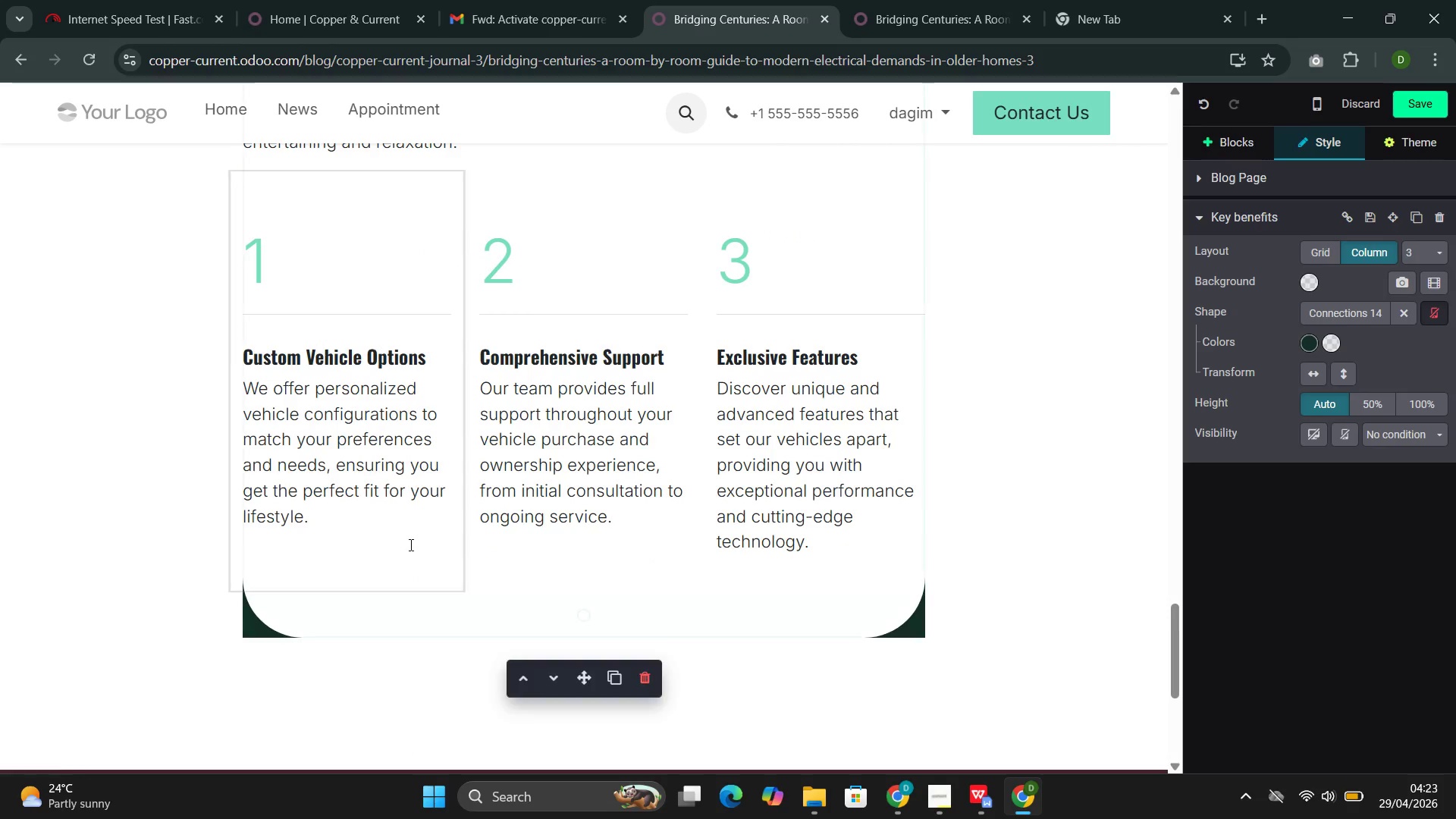 
left_click([333, 508])
 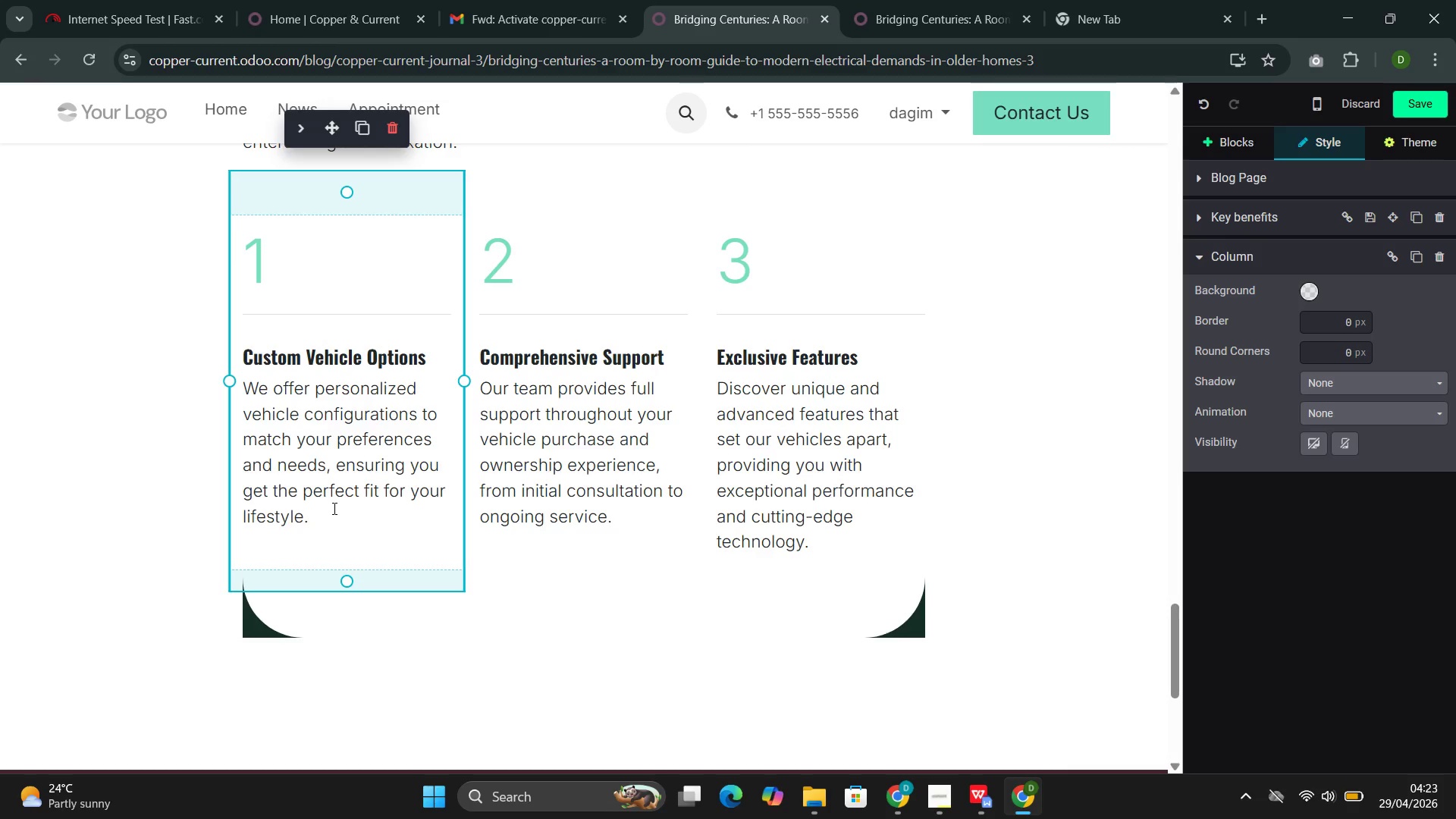 
wait(5.3)
 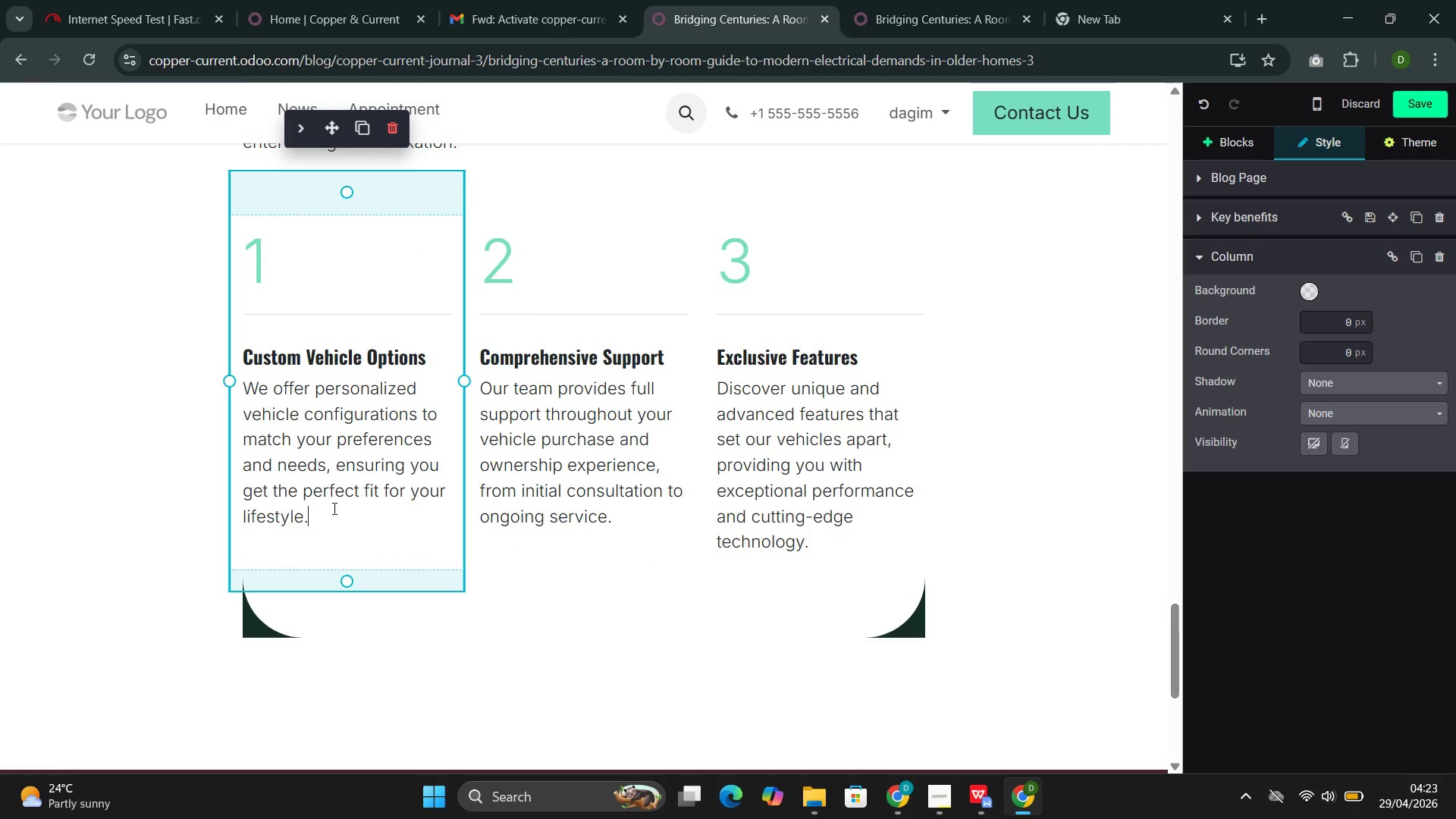 
left_click_drag(start_coordinate=[435, 362], to_coordinate=[265, 365])
 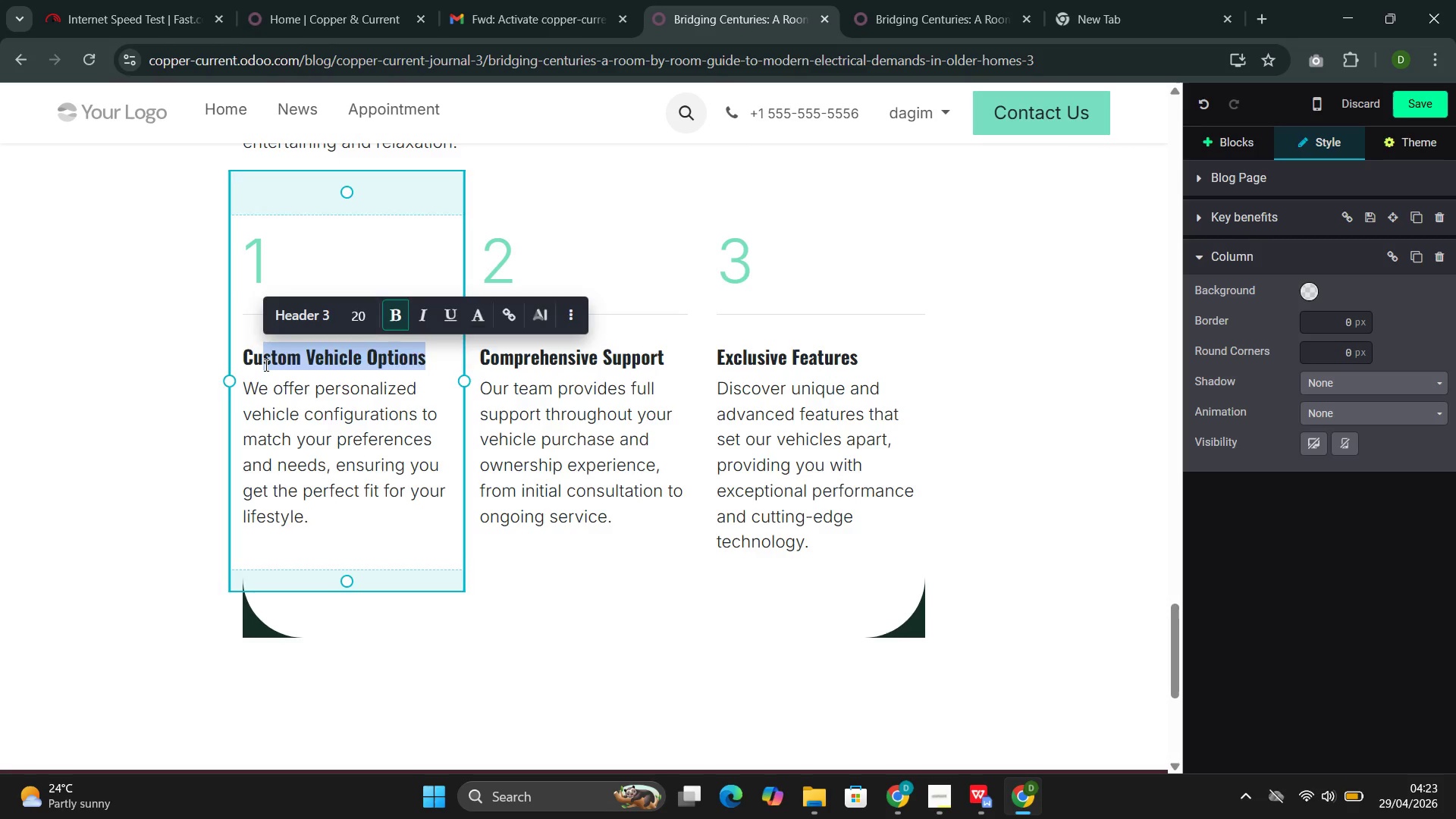 
key(Backspace)
key(Backspace)
key(Backspace)
type(Entertain)
 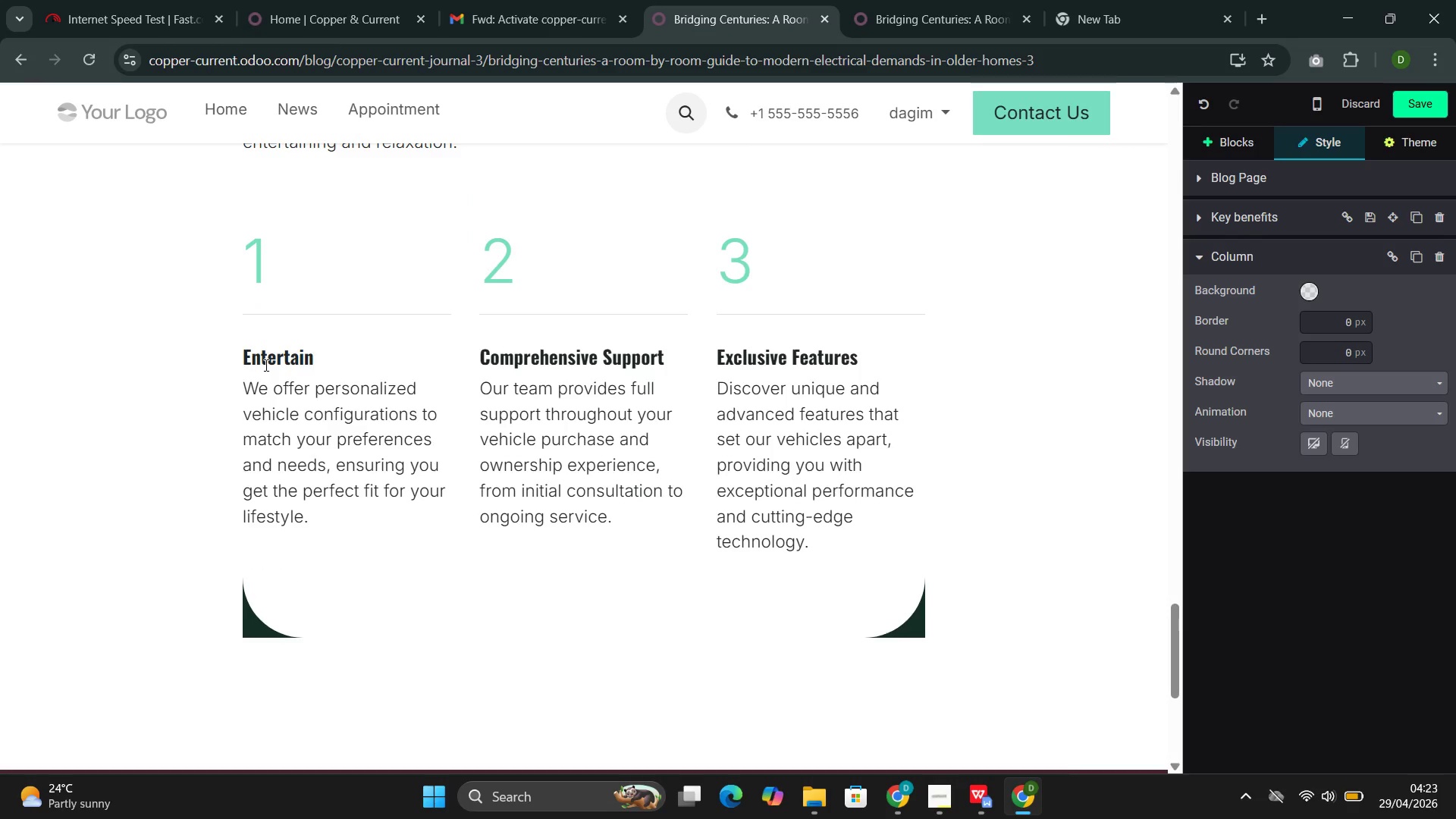 
type(ment systems )
 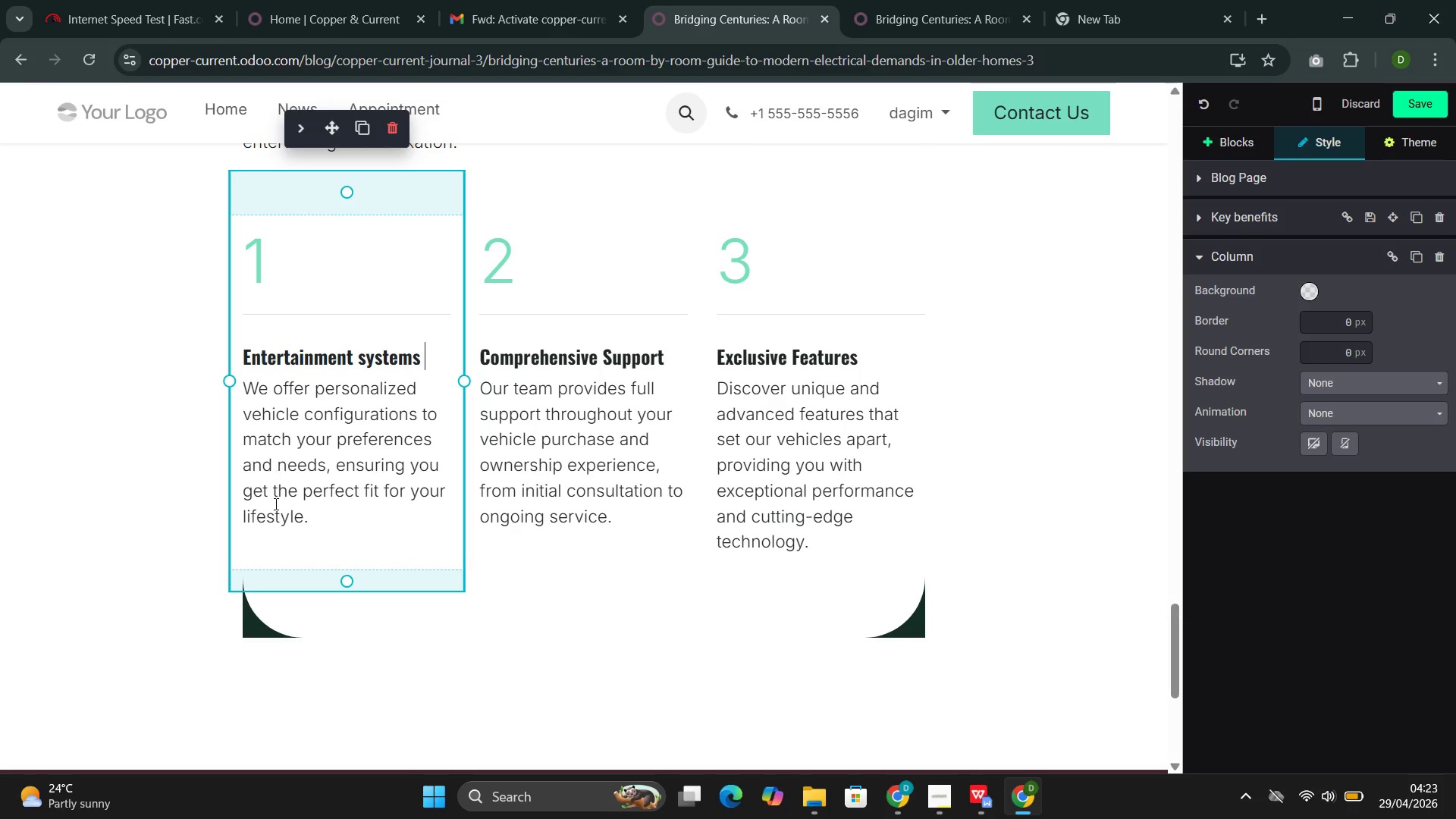 
left_click_drag(start_coordinate=[332, 549], to_coordinate=[256, 394])
 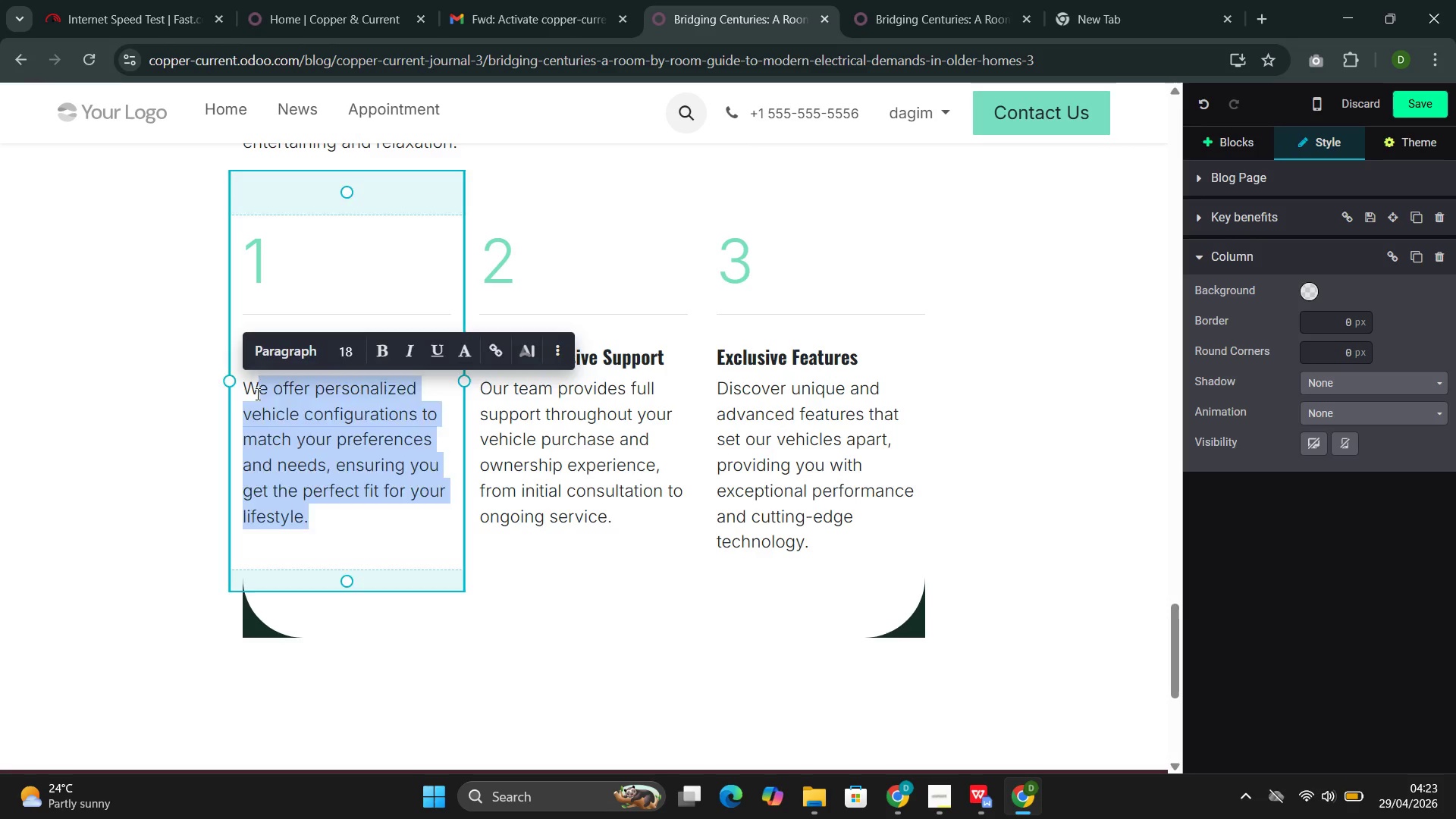 
key(Backspace)
 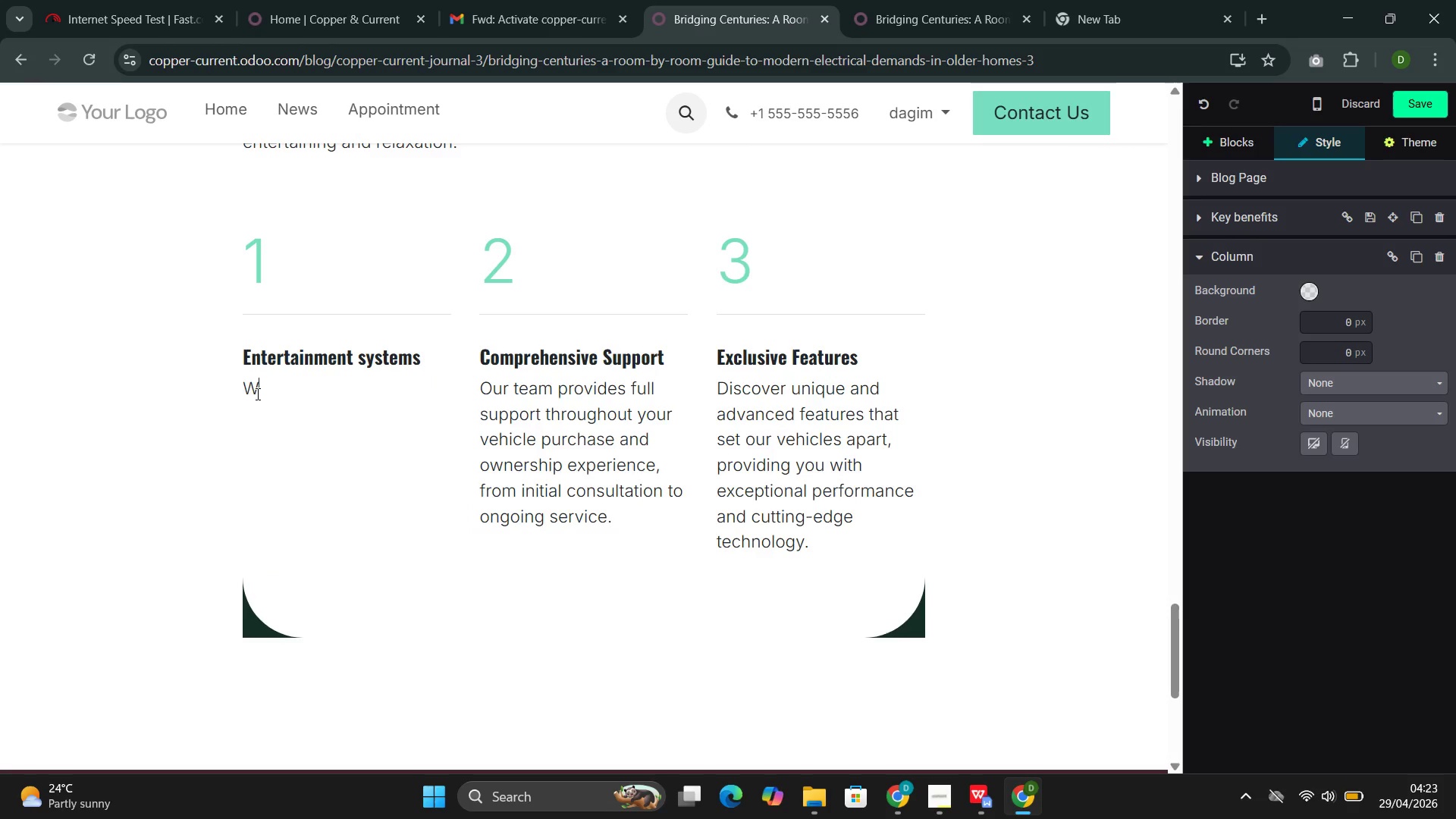 
key(Backspace)
 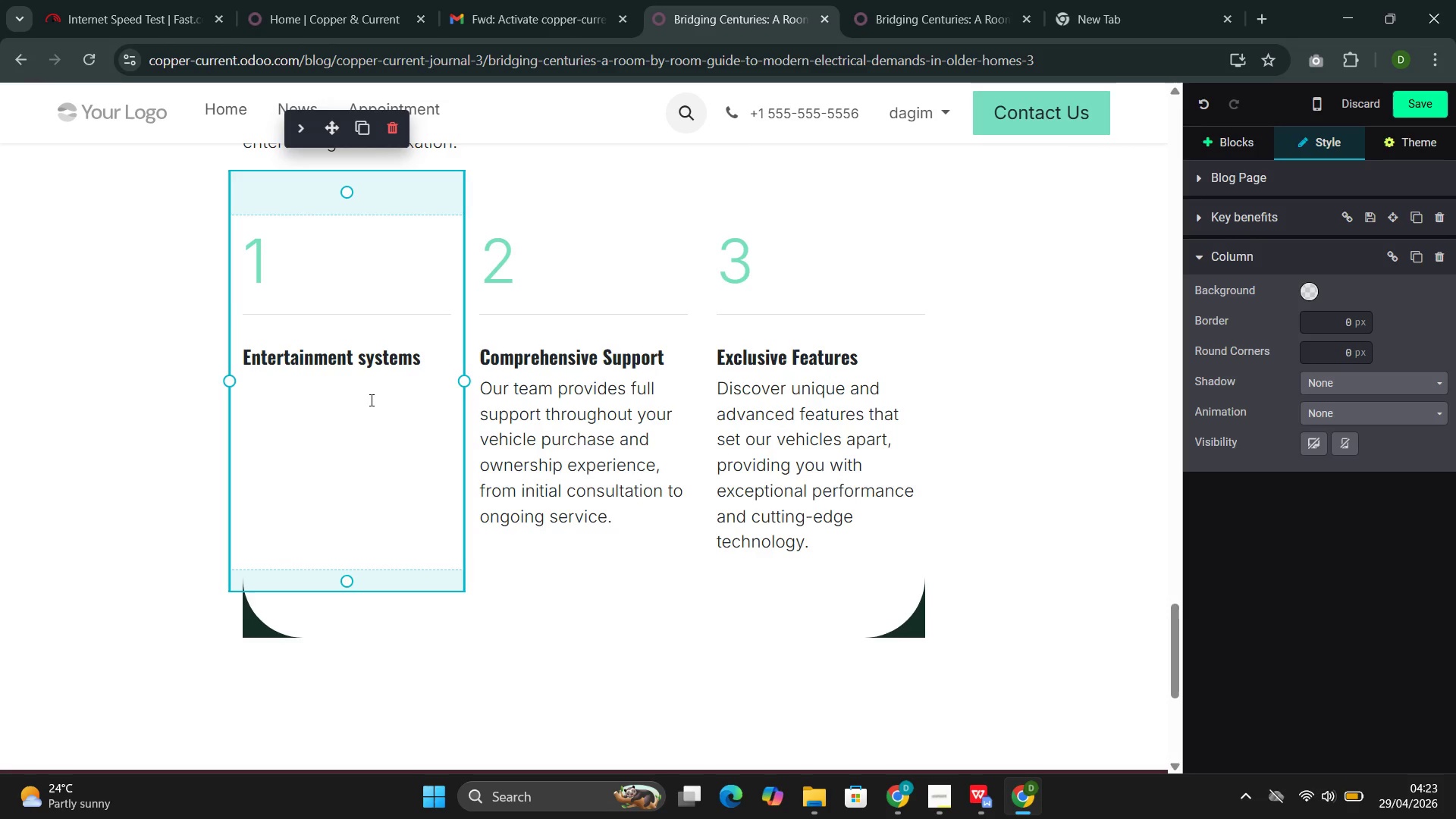 
key(Shift+A)
 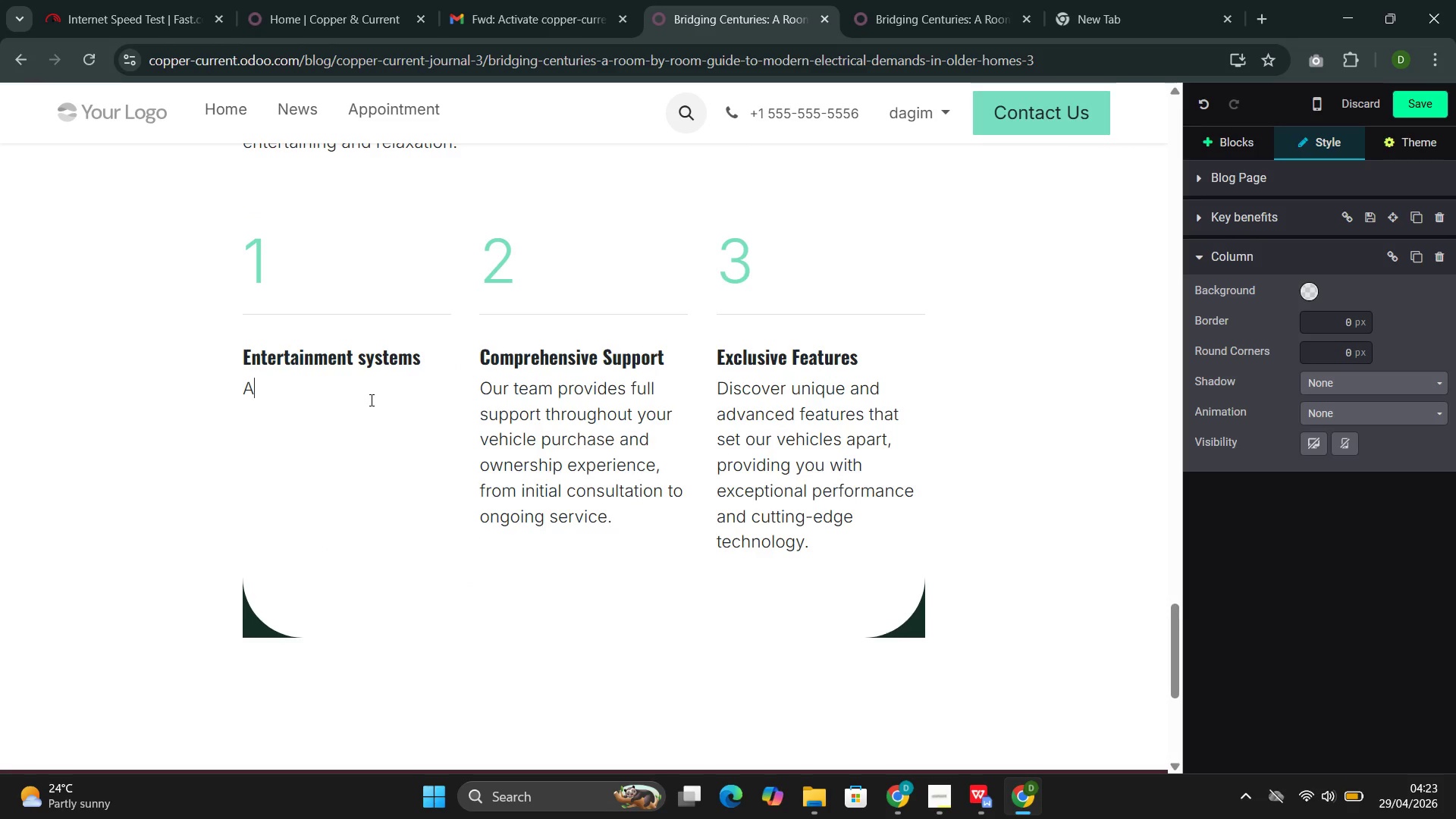 
key(Space)
 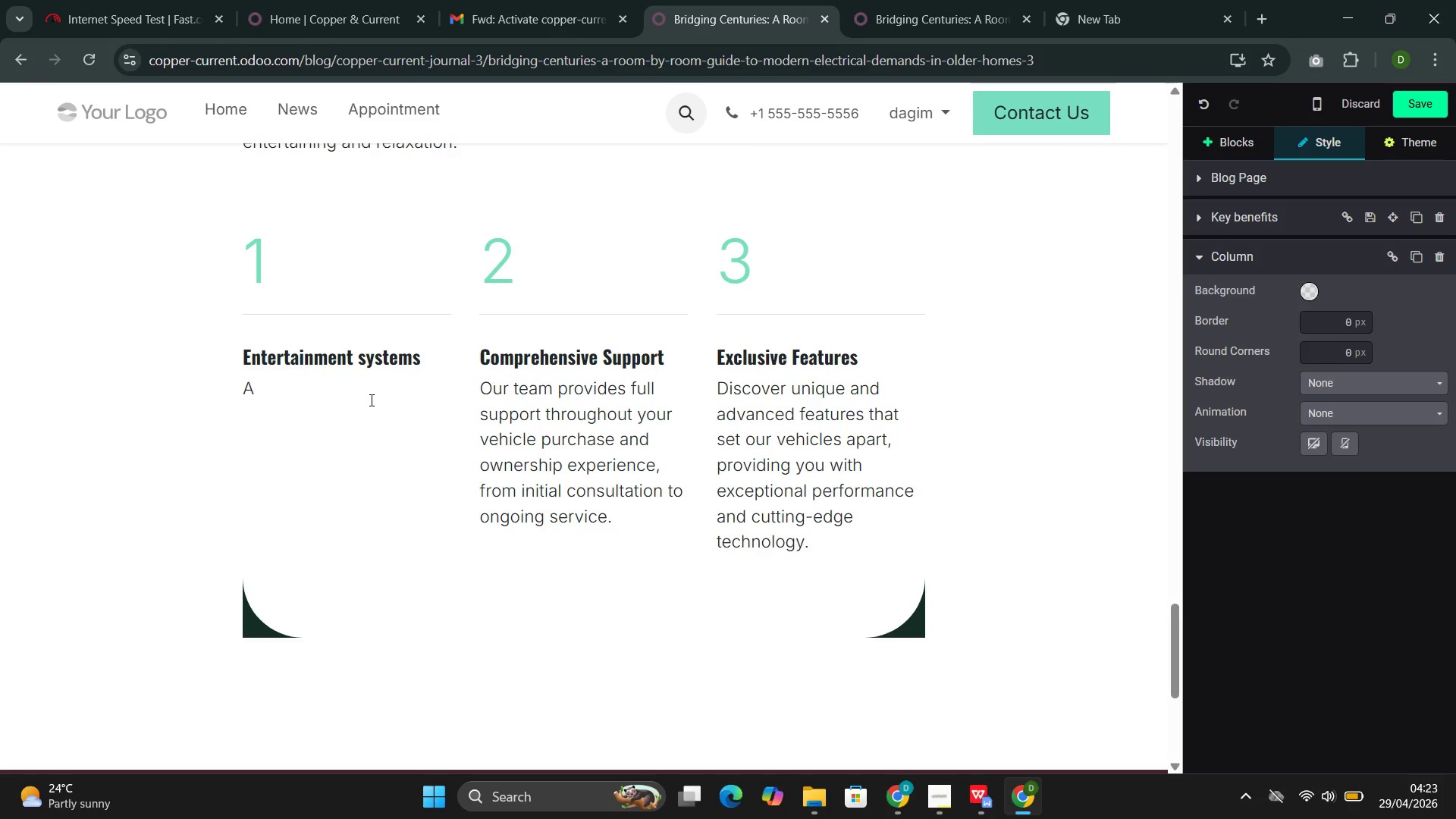 
type(dedicat)
 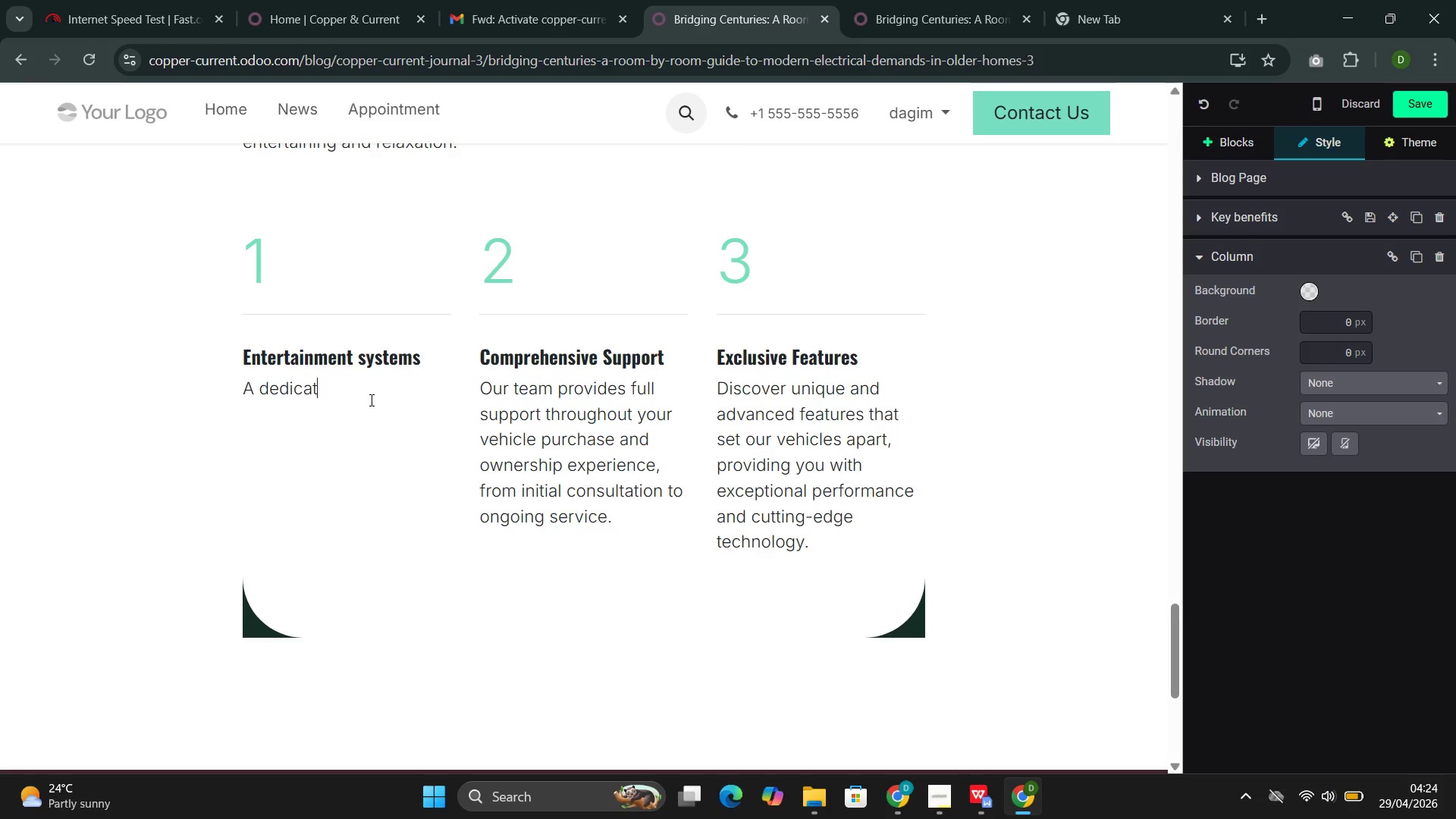 
type(ed circ)
 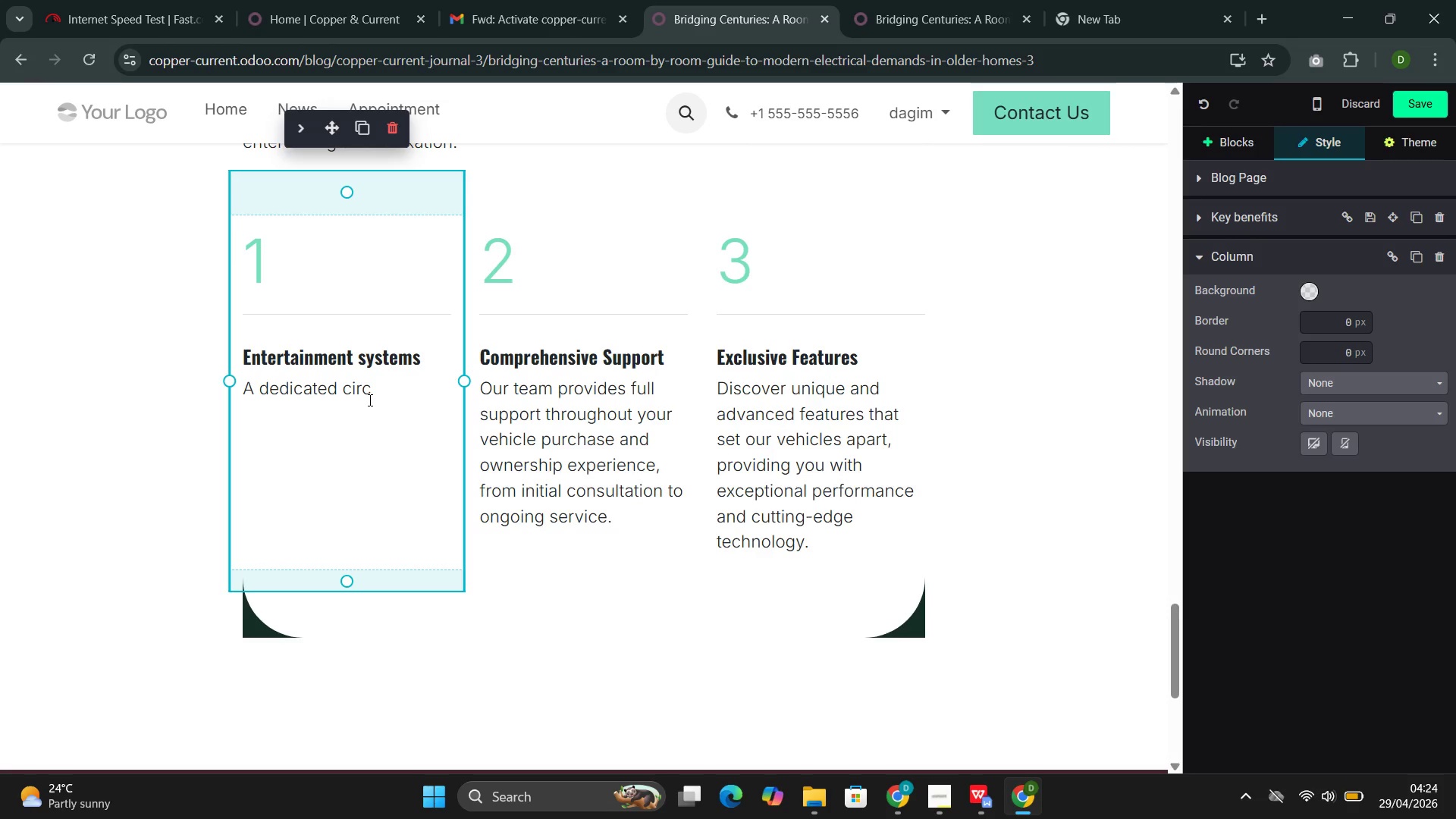 
wait(5.2)
 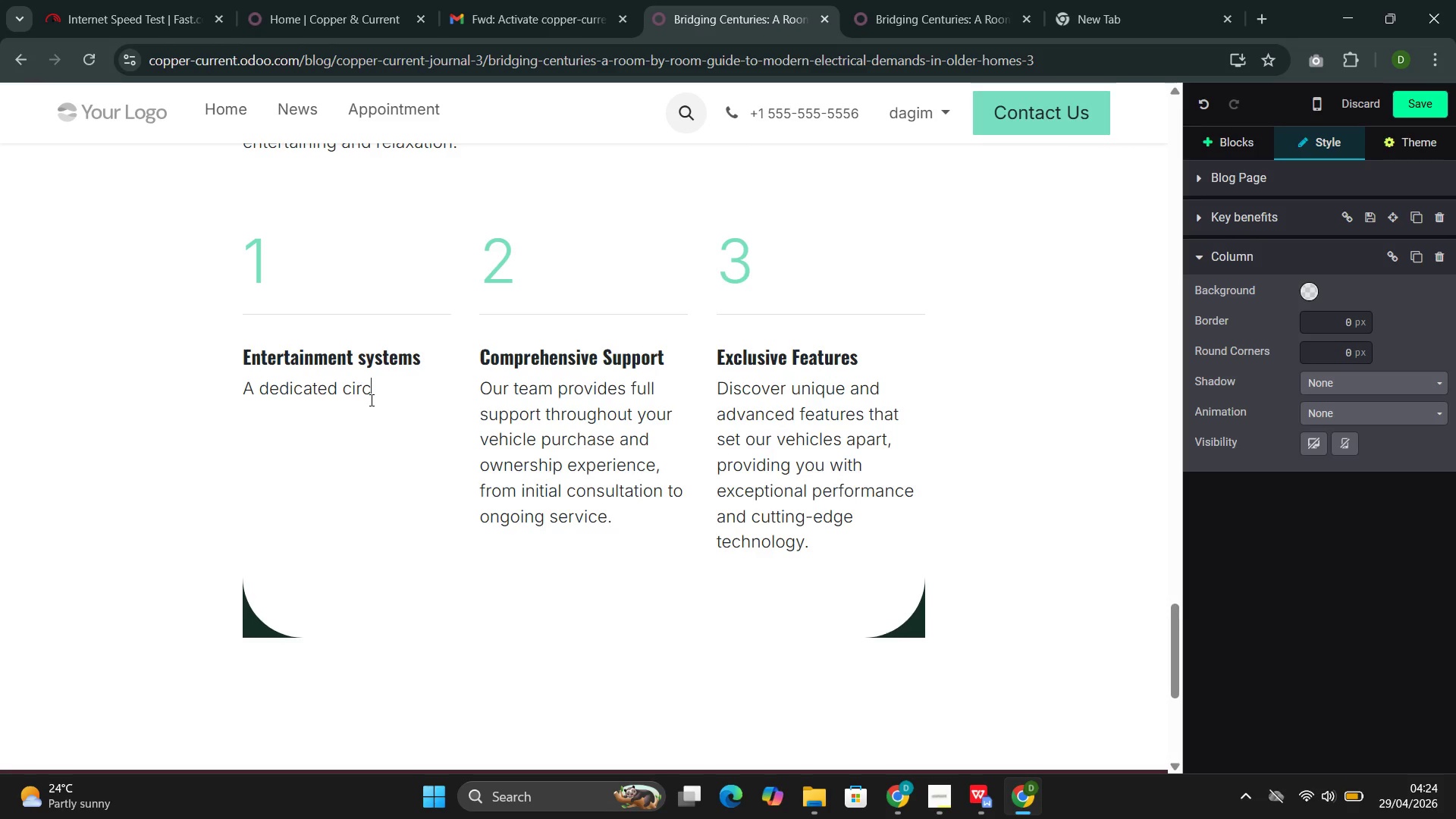 
type(uit for the AV eqr)
key(Backspace)
type(uipment stack prevents lights form flickering when the subwoofer enagages)
 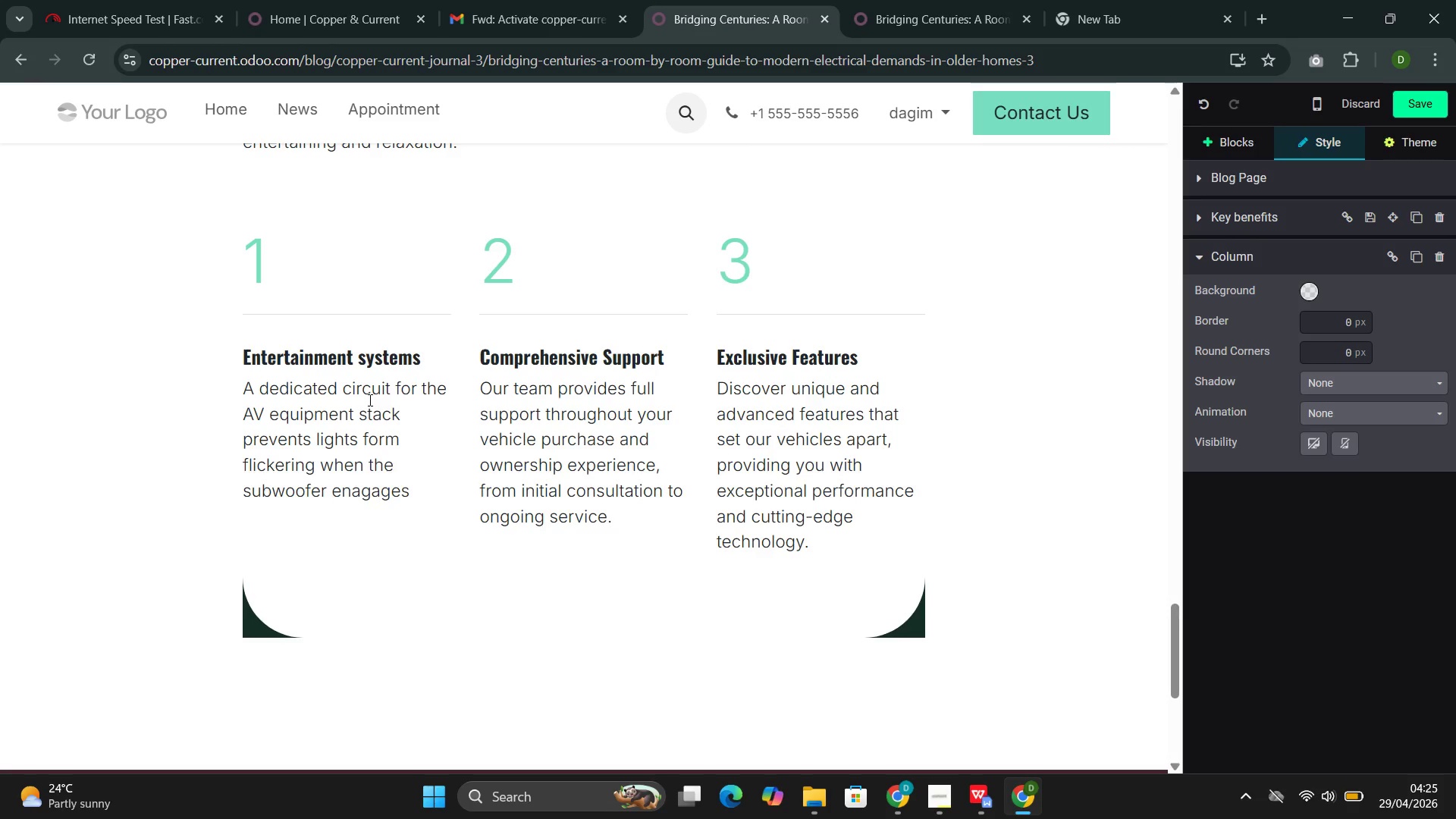 
wait(5.94)
 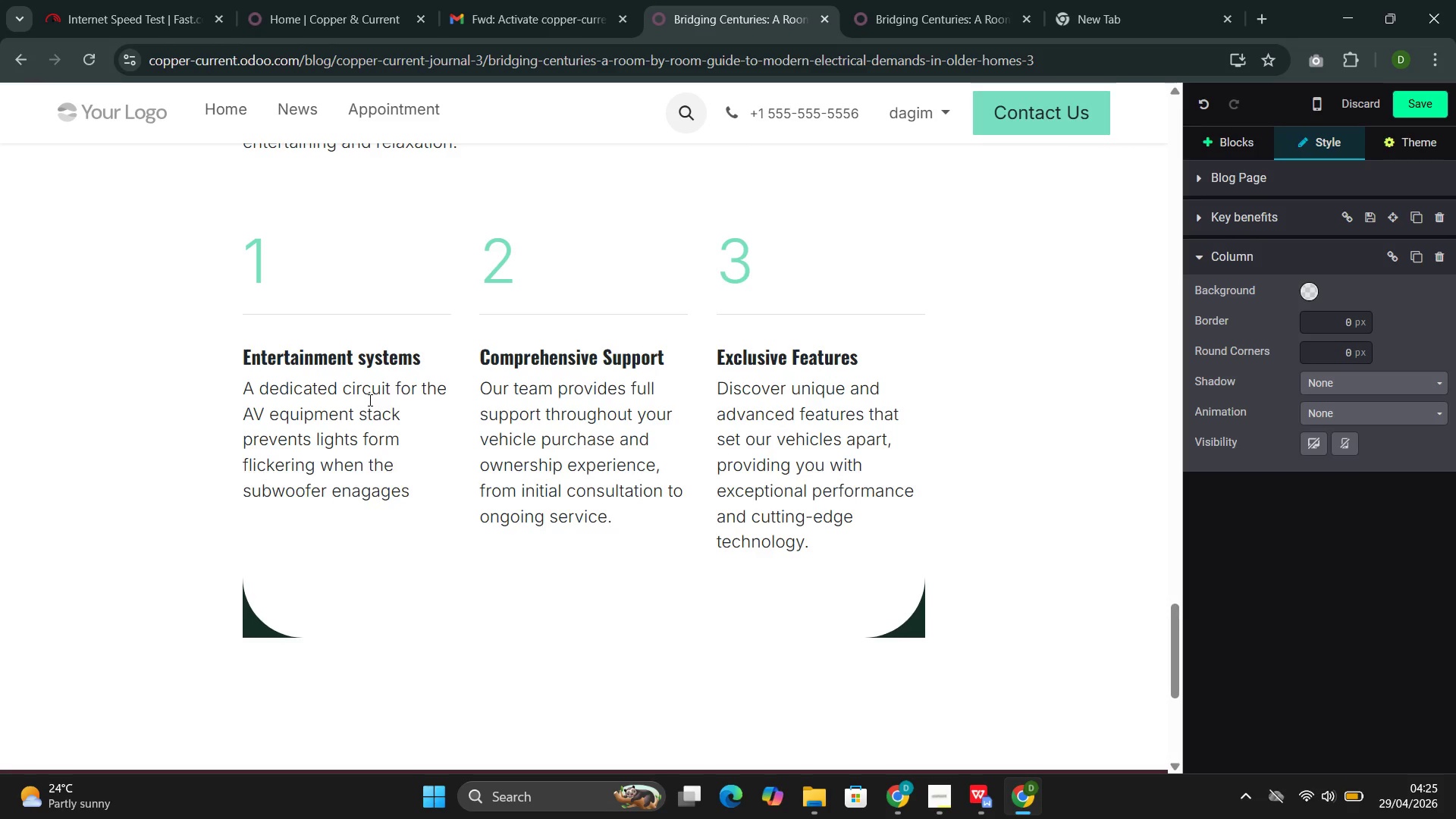 
left_click_drag(start_coordinate=[666, 354], to_coordinate=[509, 355])
 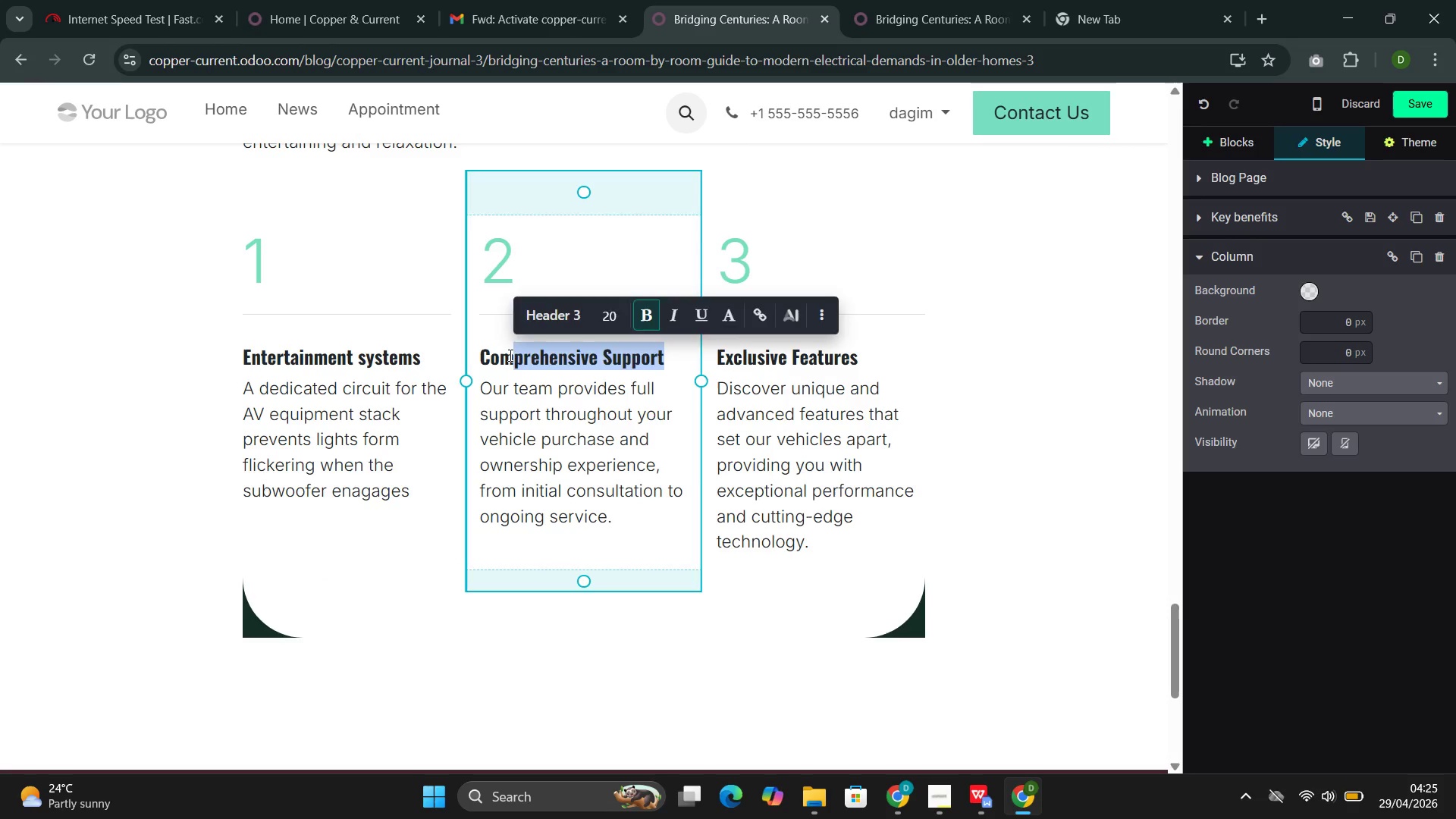 
key(Backspace)
key(Backspace)
key(Backspace)
key(Backspace)
type(Lighting layers)
 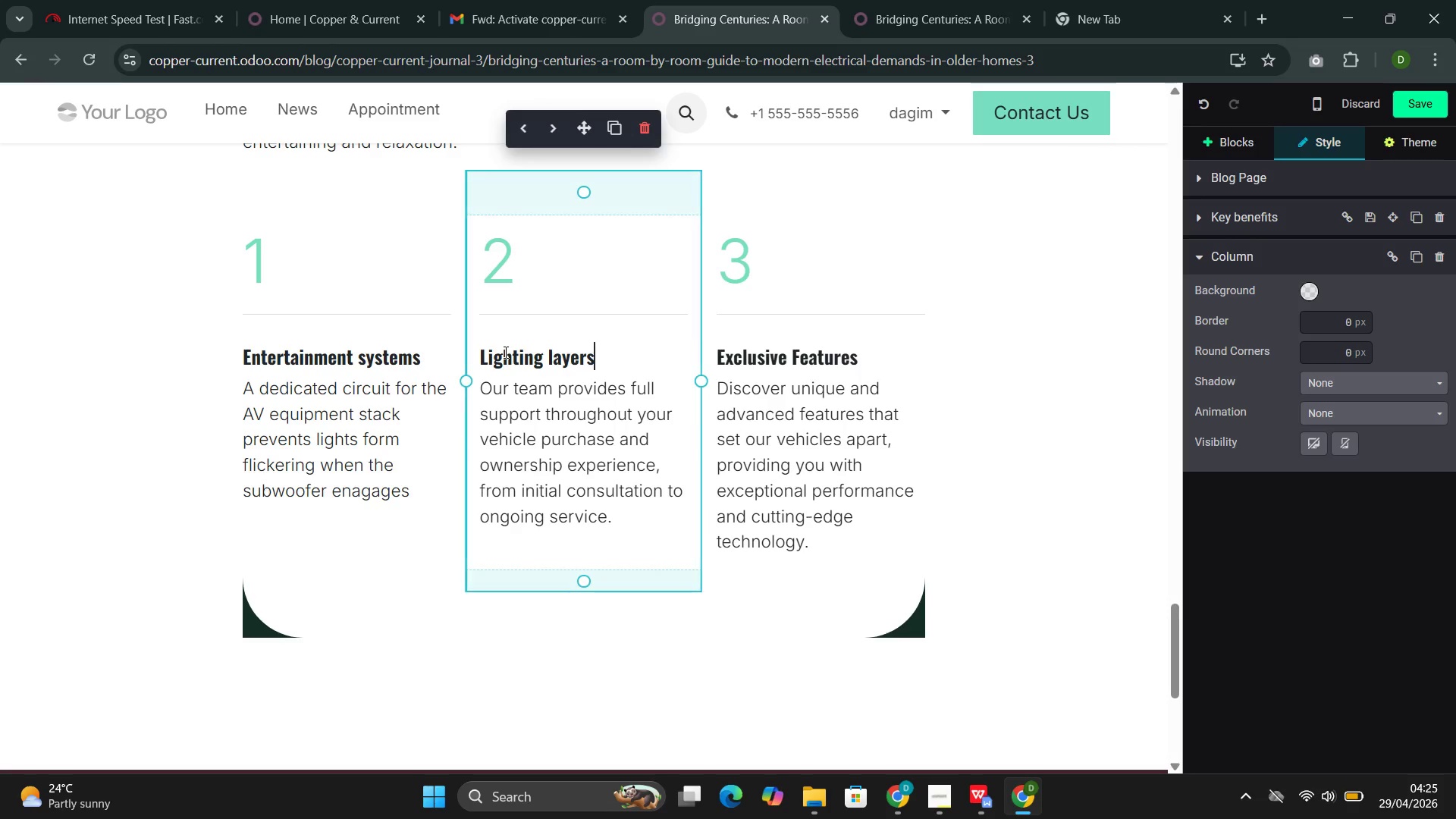 
left_click_drag(start_coordinate=[617, 515], to_coordinate=[503, 382])
 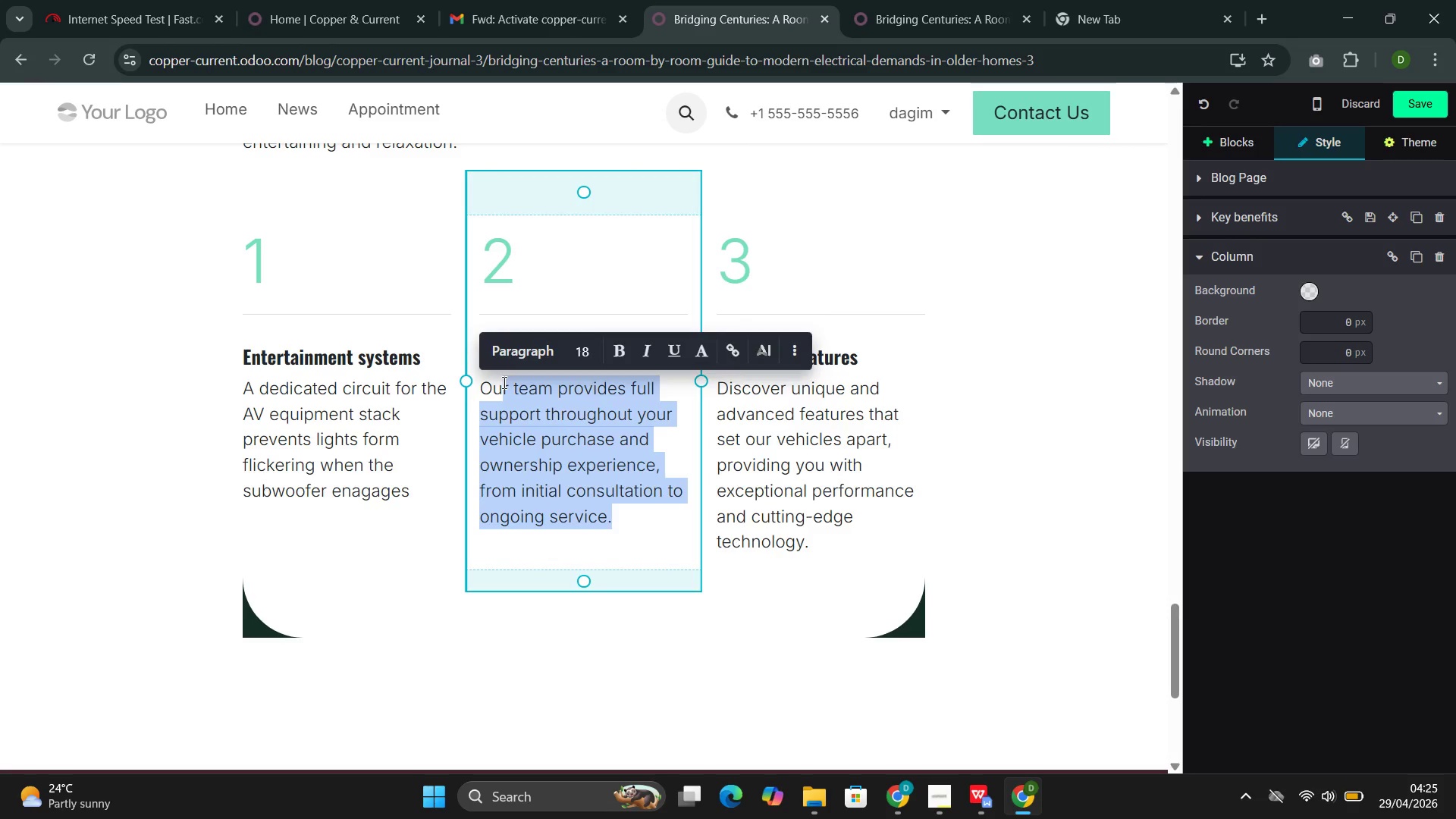 
key(Backspace)
key(Backspace)
key(Backspace)
type(Multipe ligh)
 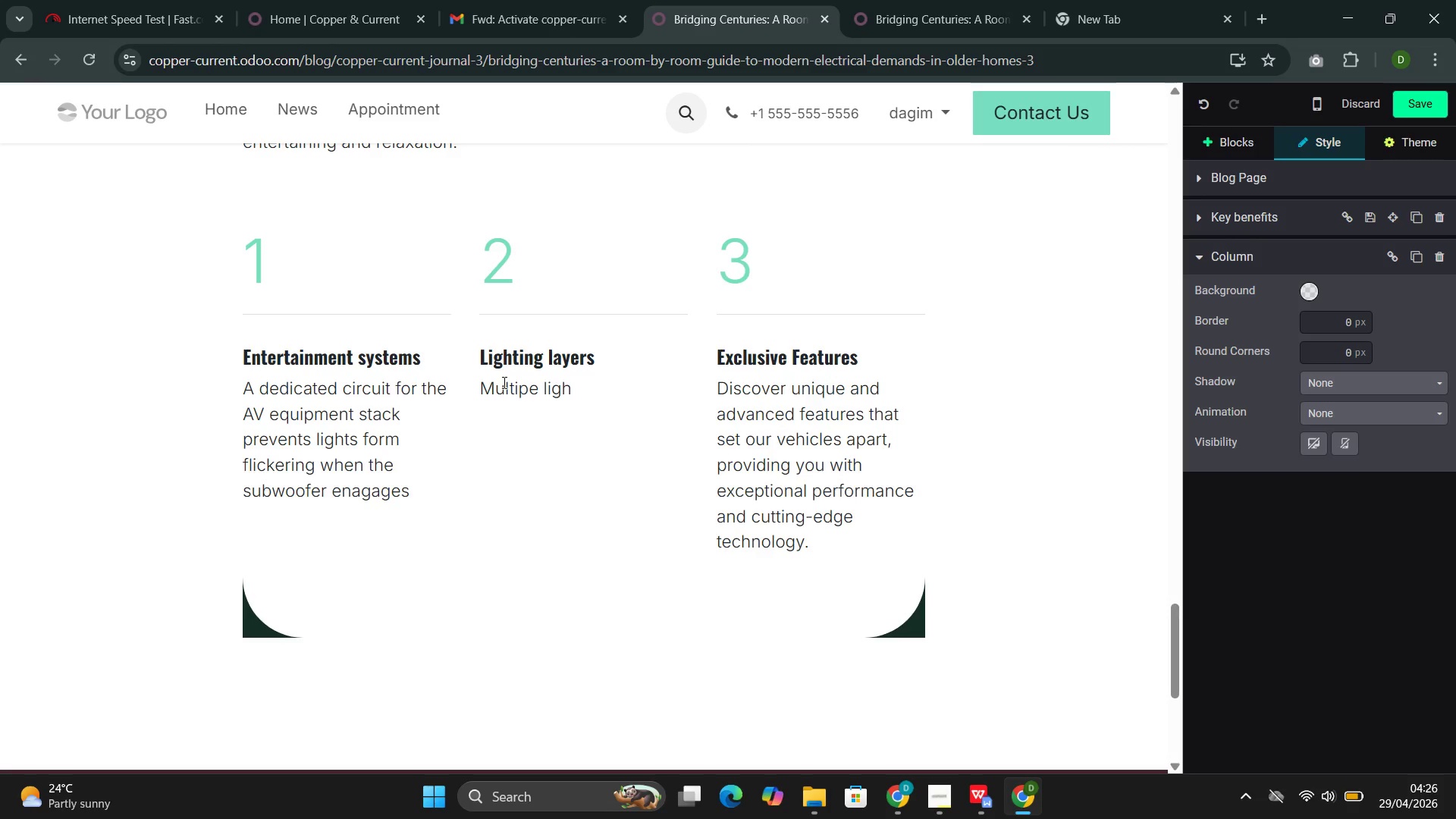 
wait(37.31)
 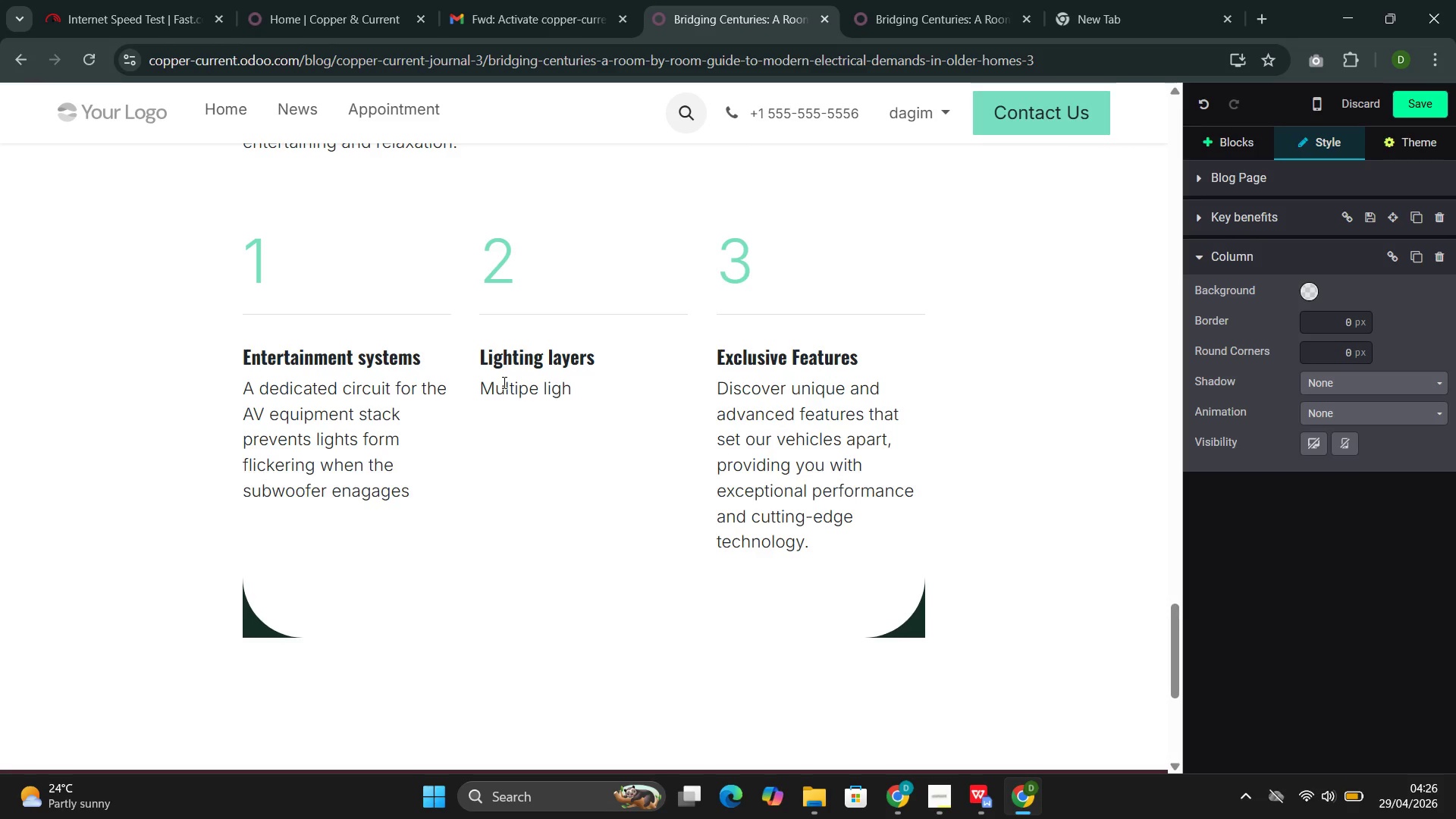 
type(ting circuits-- ambient, task, and accent )
key(Backspace)
type(--allow the room to adapt to different uses throu)
 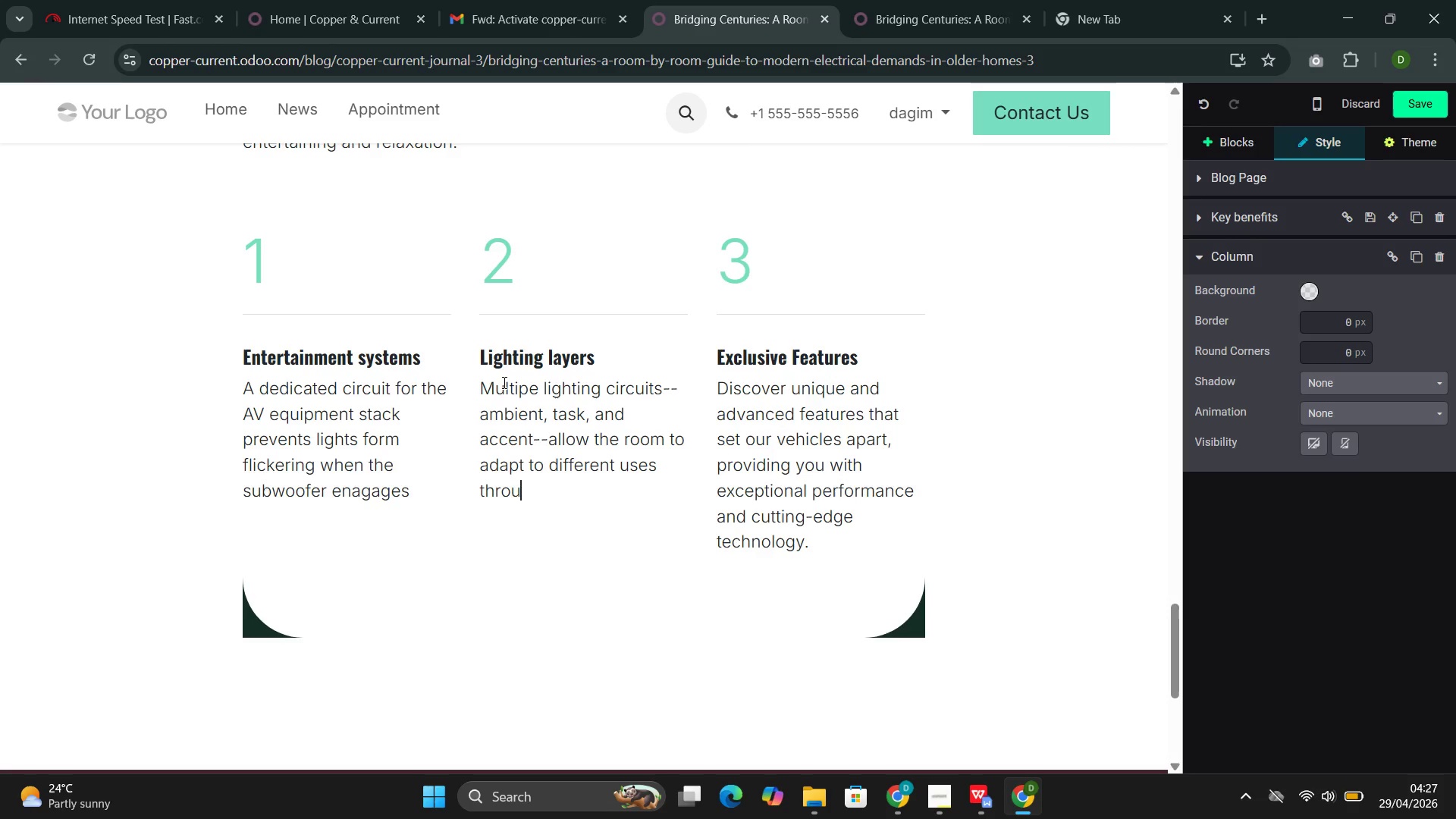 
type(ghout the day)
 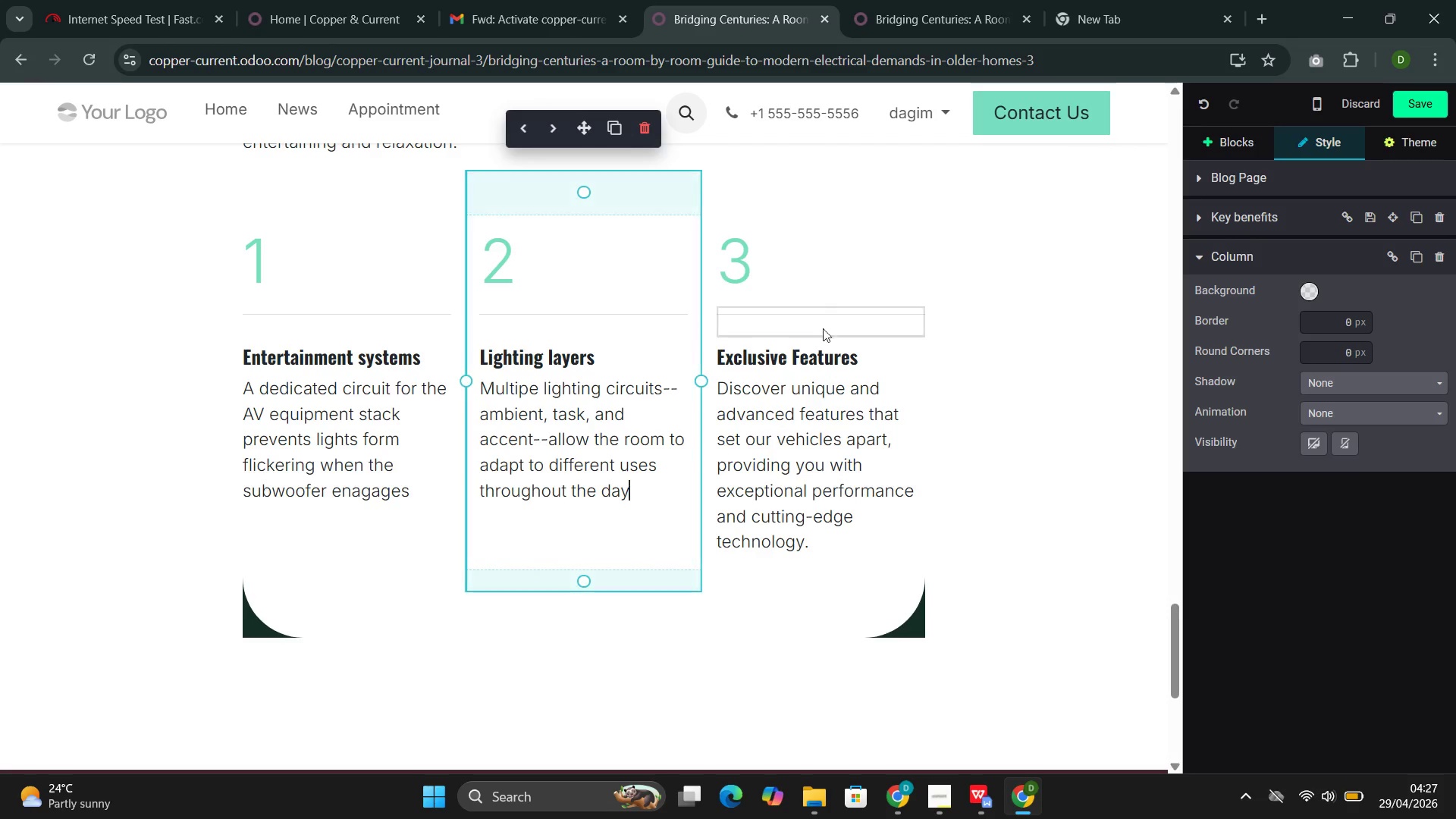 
left_click_drag(start_coordinate=[858, 356], to_coordinate=[729, 360])
 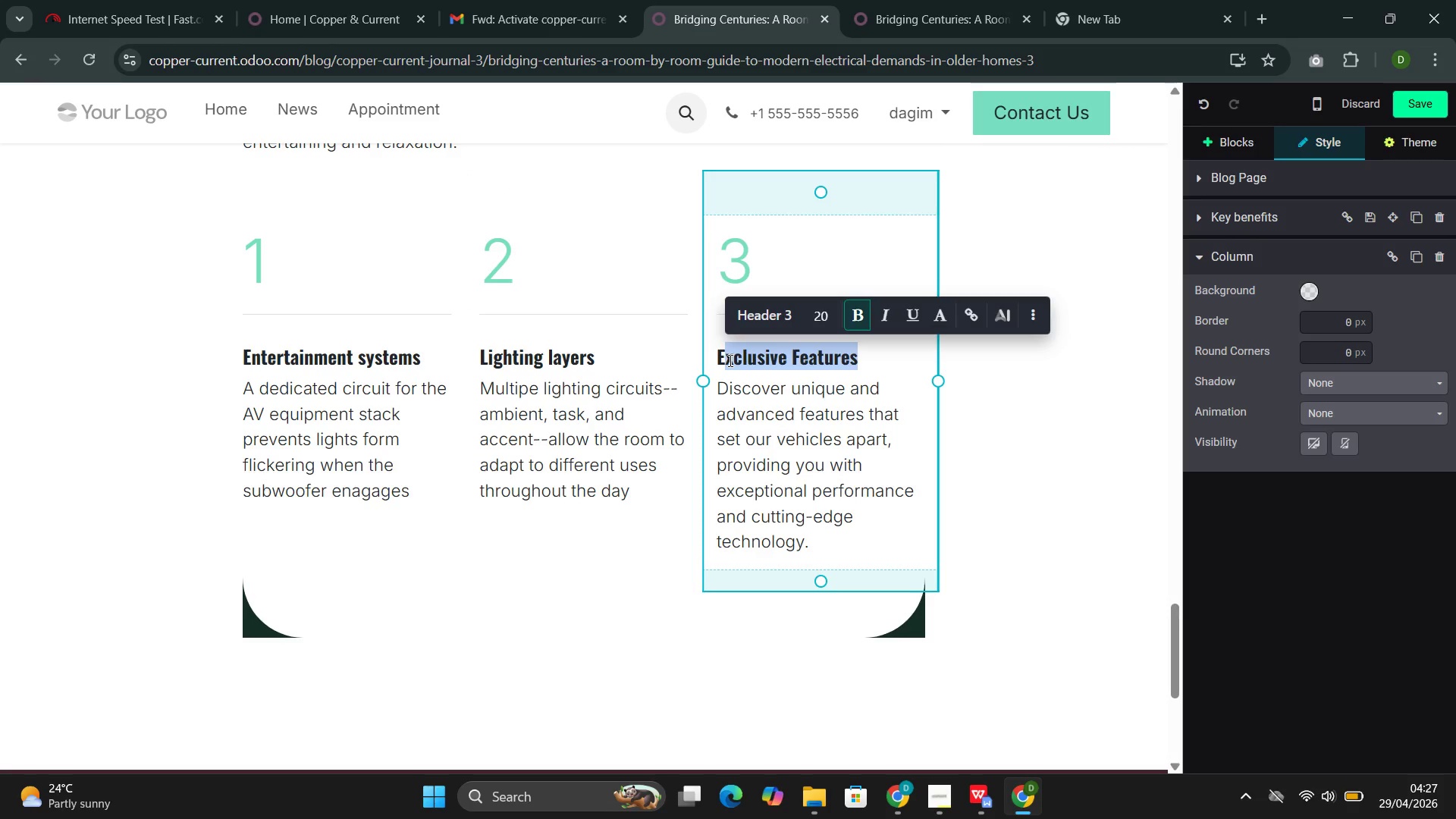 
key(Backspace)
key(Backspace)
type(Holiday and seasonal loads)
 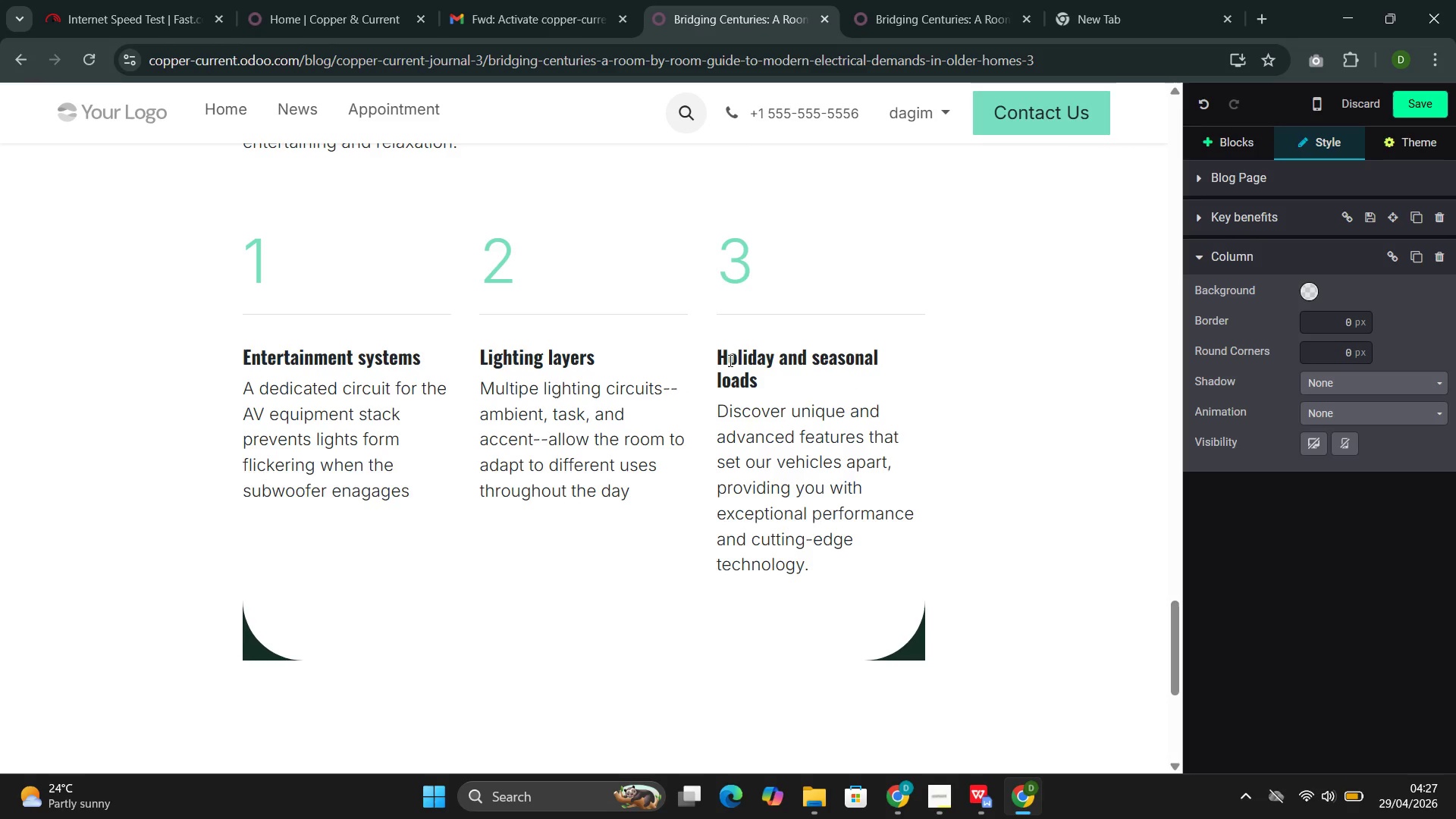 
left_click_drag(start_coordinate=[819, 577], to_coordinate=[725, 408])
 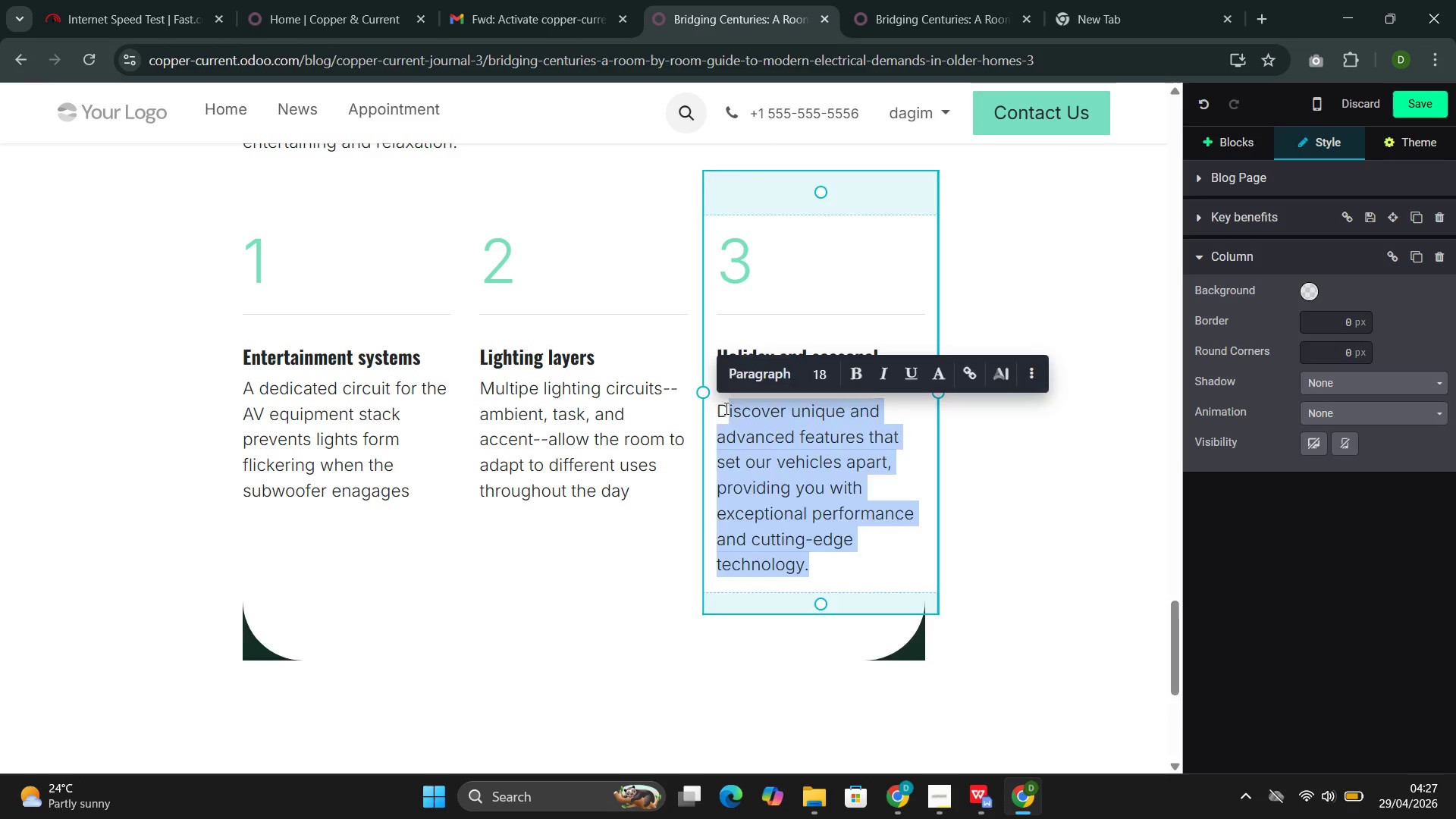 
key(Backspace)
key(Backspace)
type(Circuits serving lin)
key(Backspace)
type(ving and dining rooms should have capacity to handle the additional load of holiday lighting)
 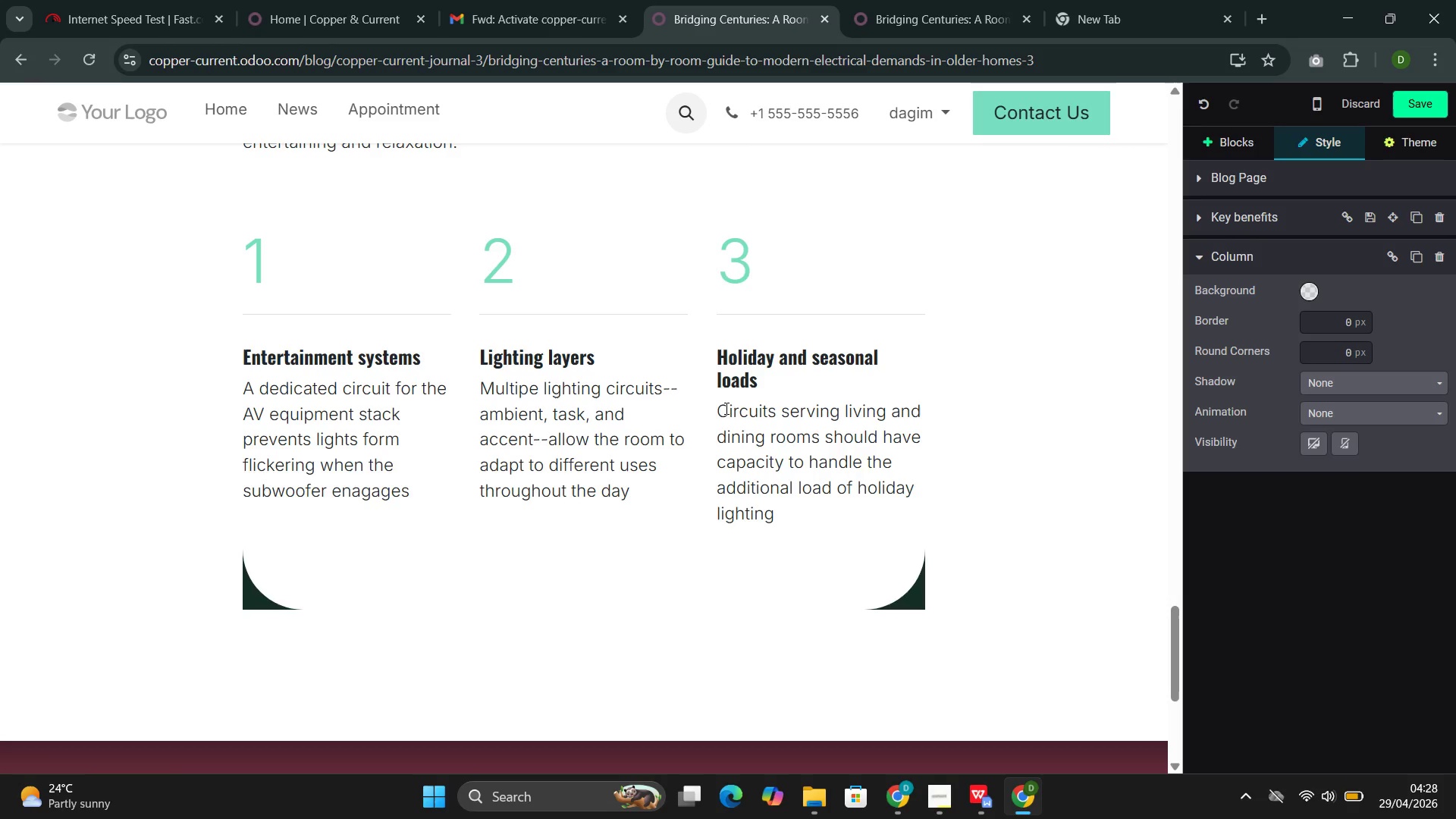 
type(, electric buffet servers, and similar seasonal deam)
key(Backspace)
key(Backspace)
type(mands)
 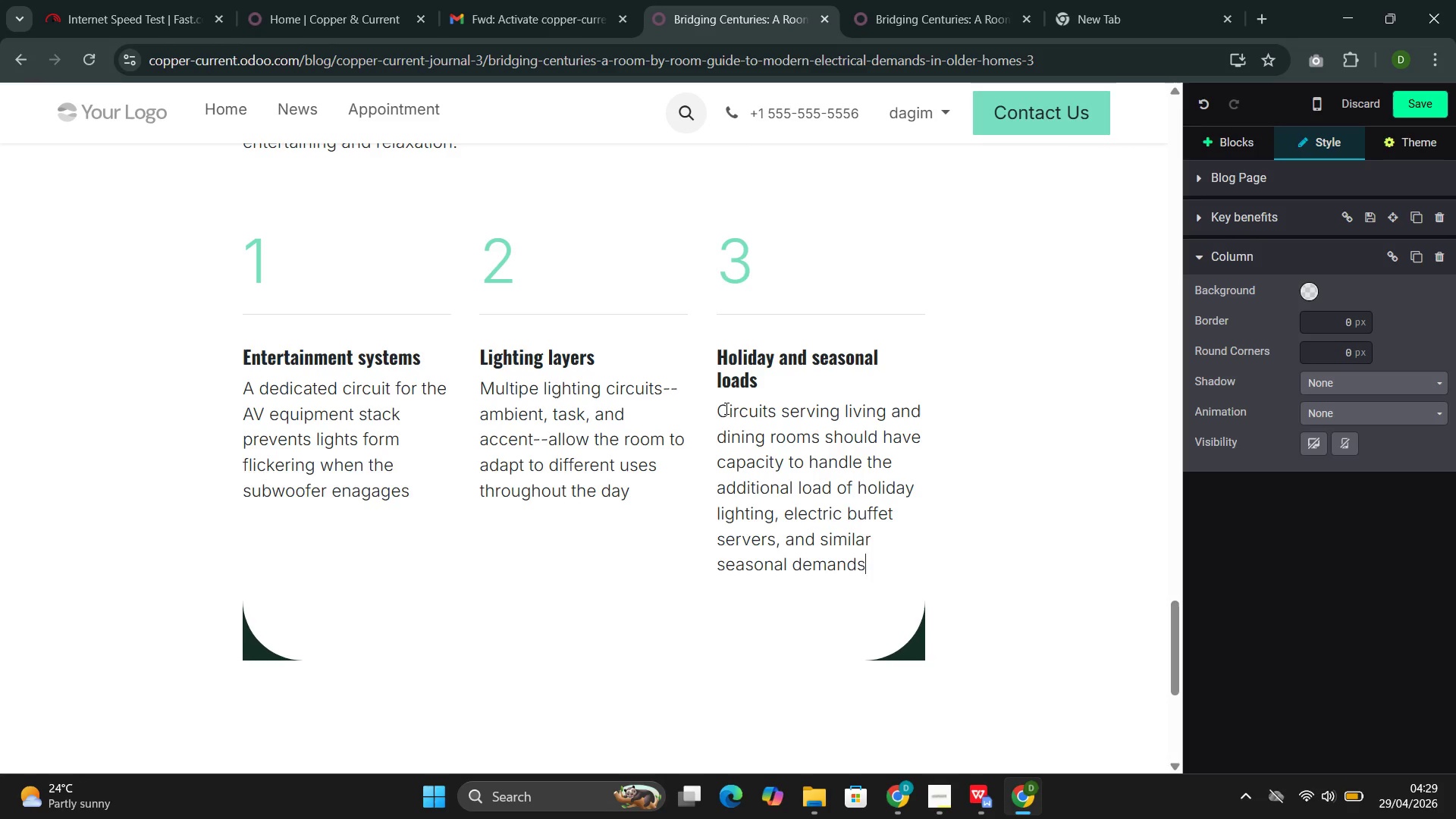 
key(Period)
 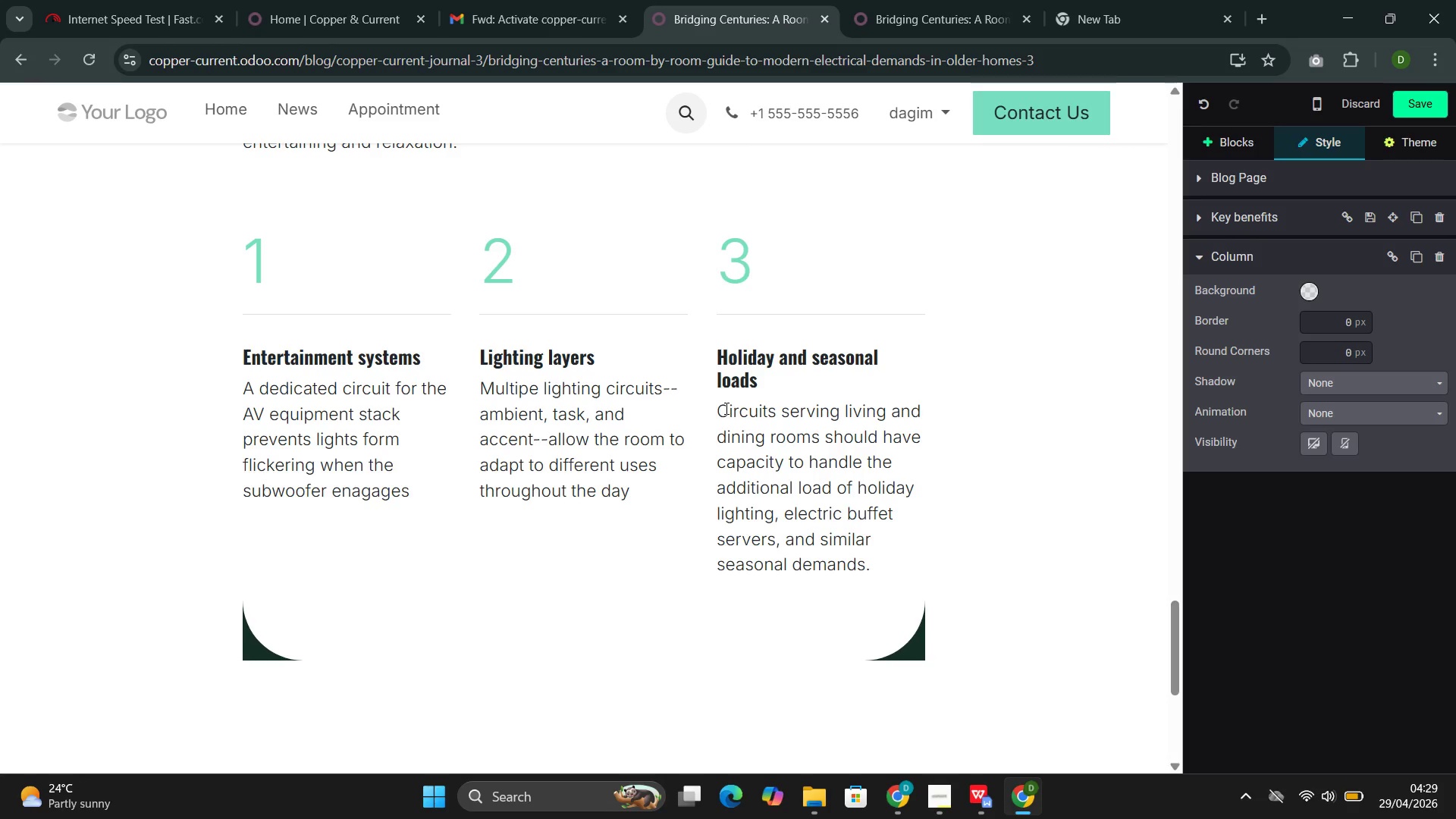 
wait(21.39)
 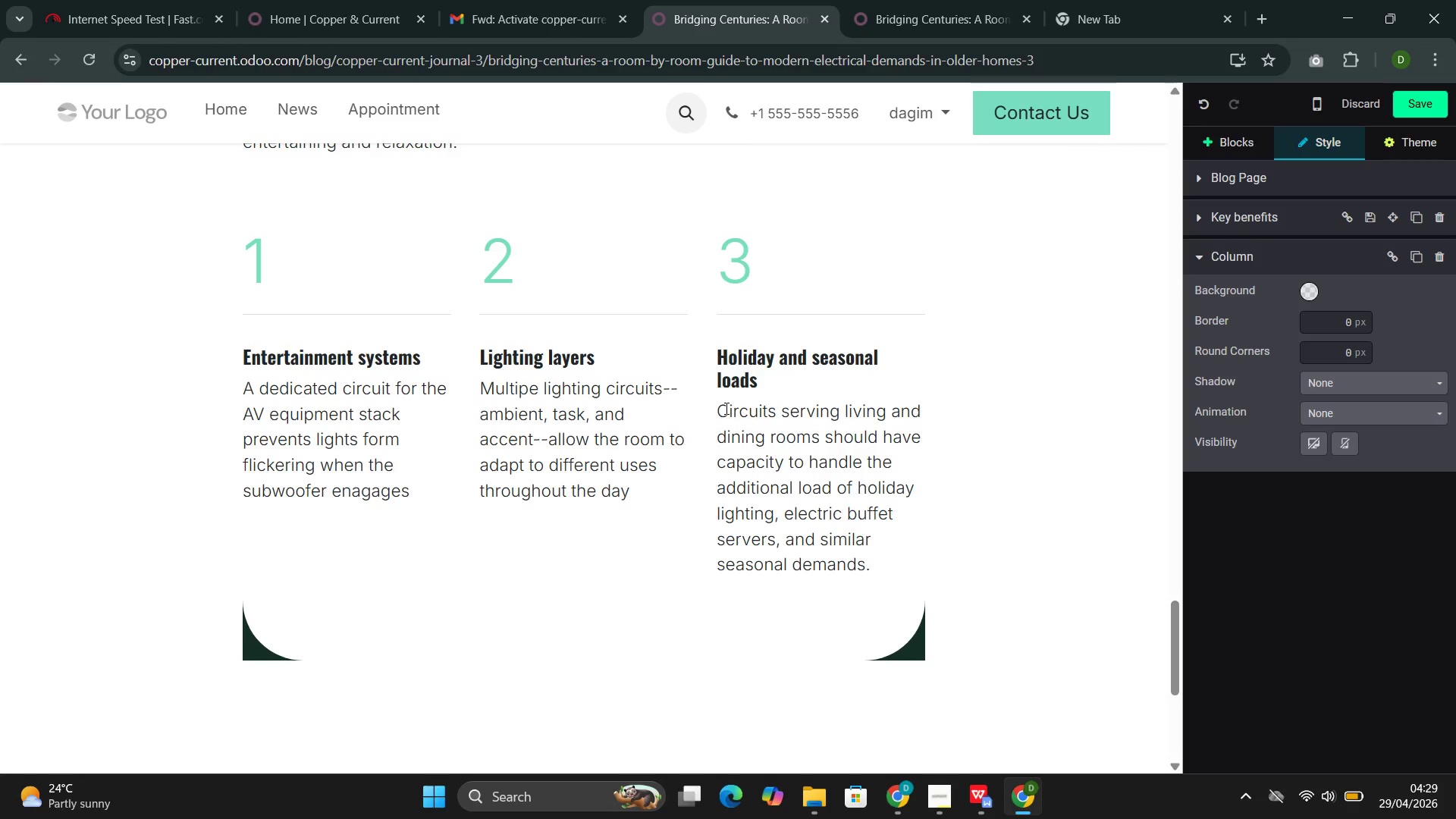 
left_click([1246, 148])
 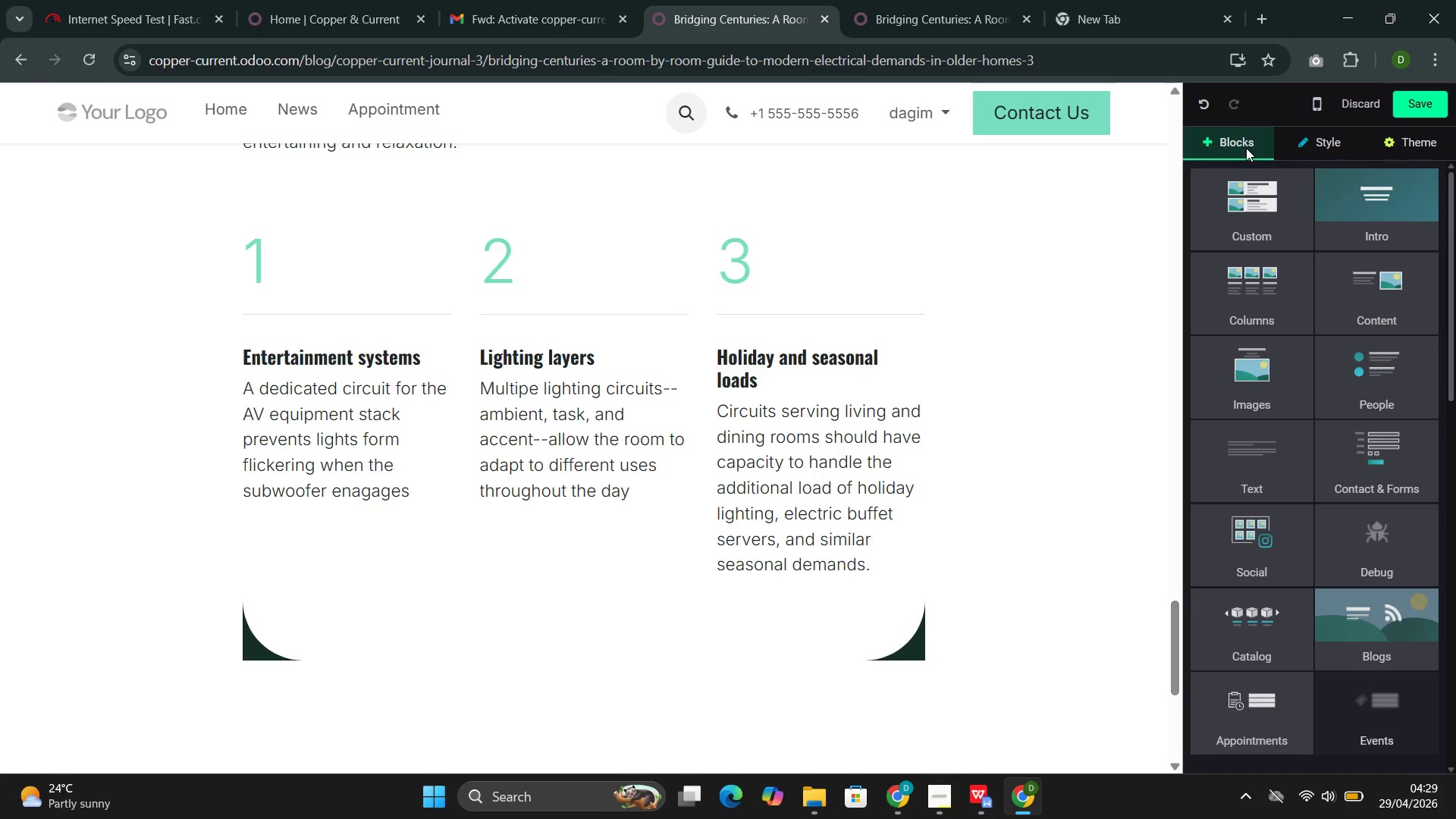 
wait(16.27)
 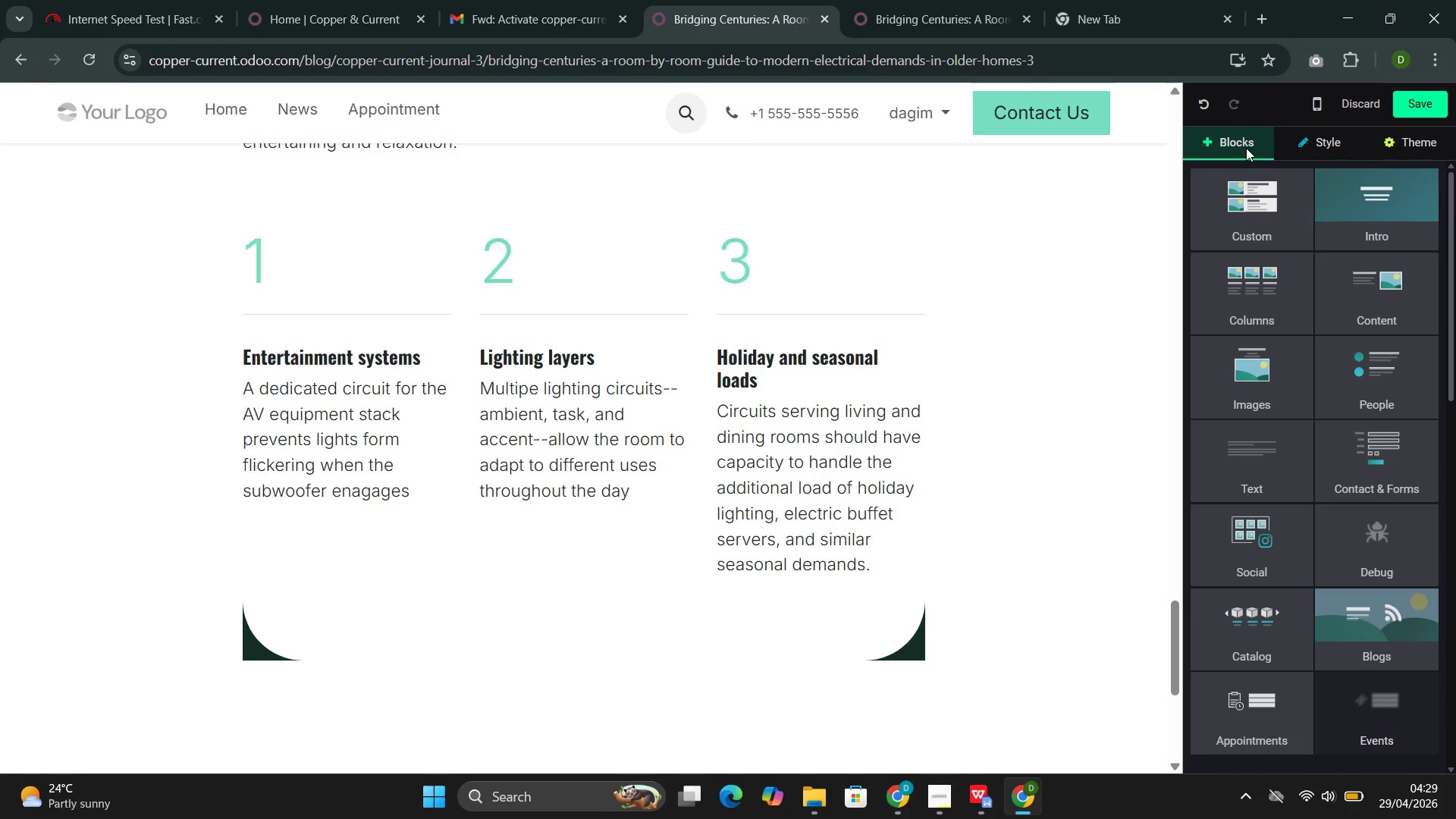 
left_click([1258, 301])
 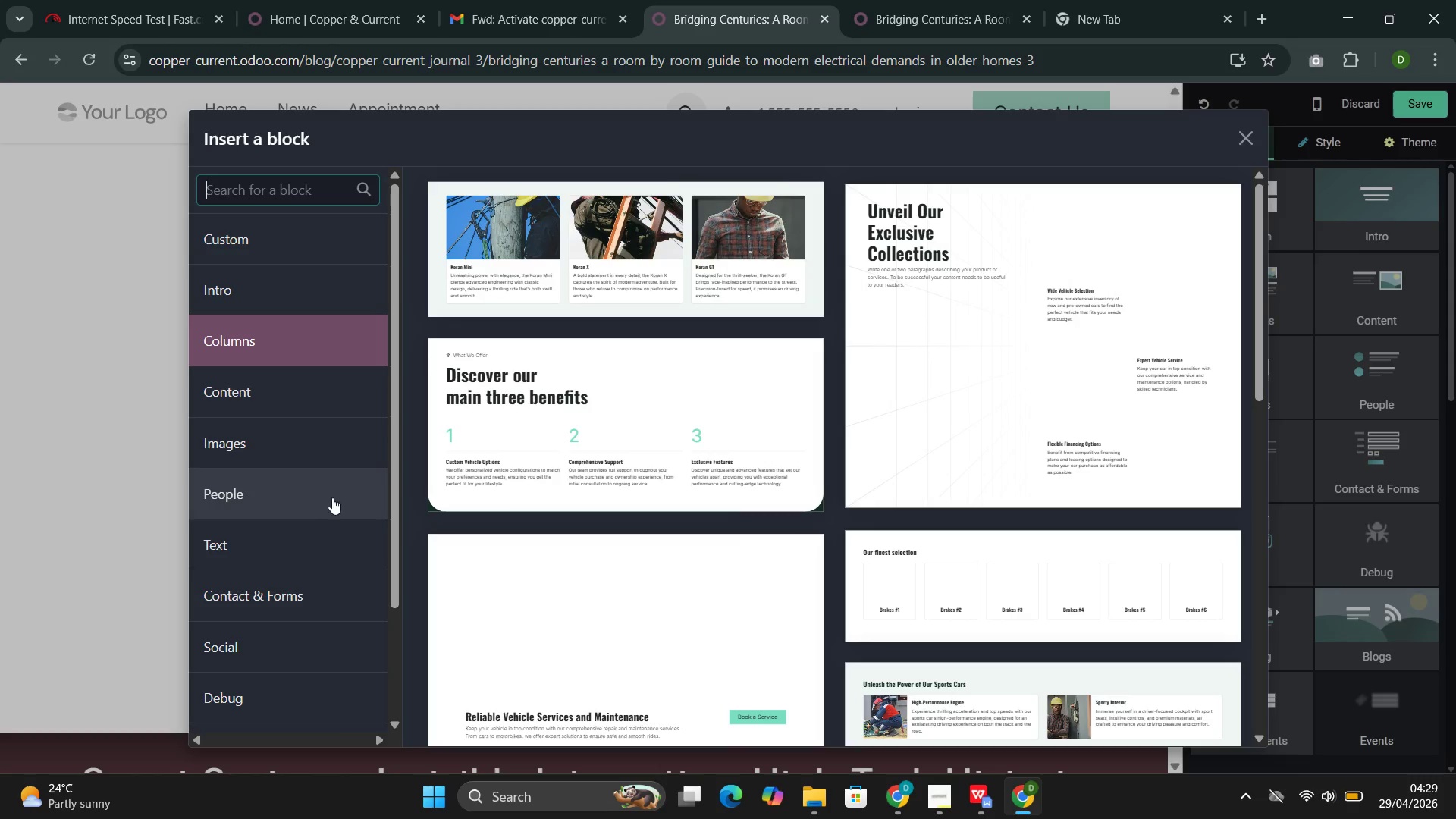 
left_click([284, 537])
 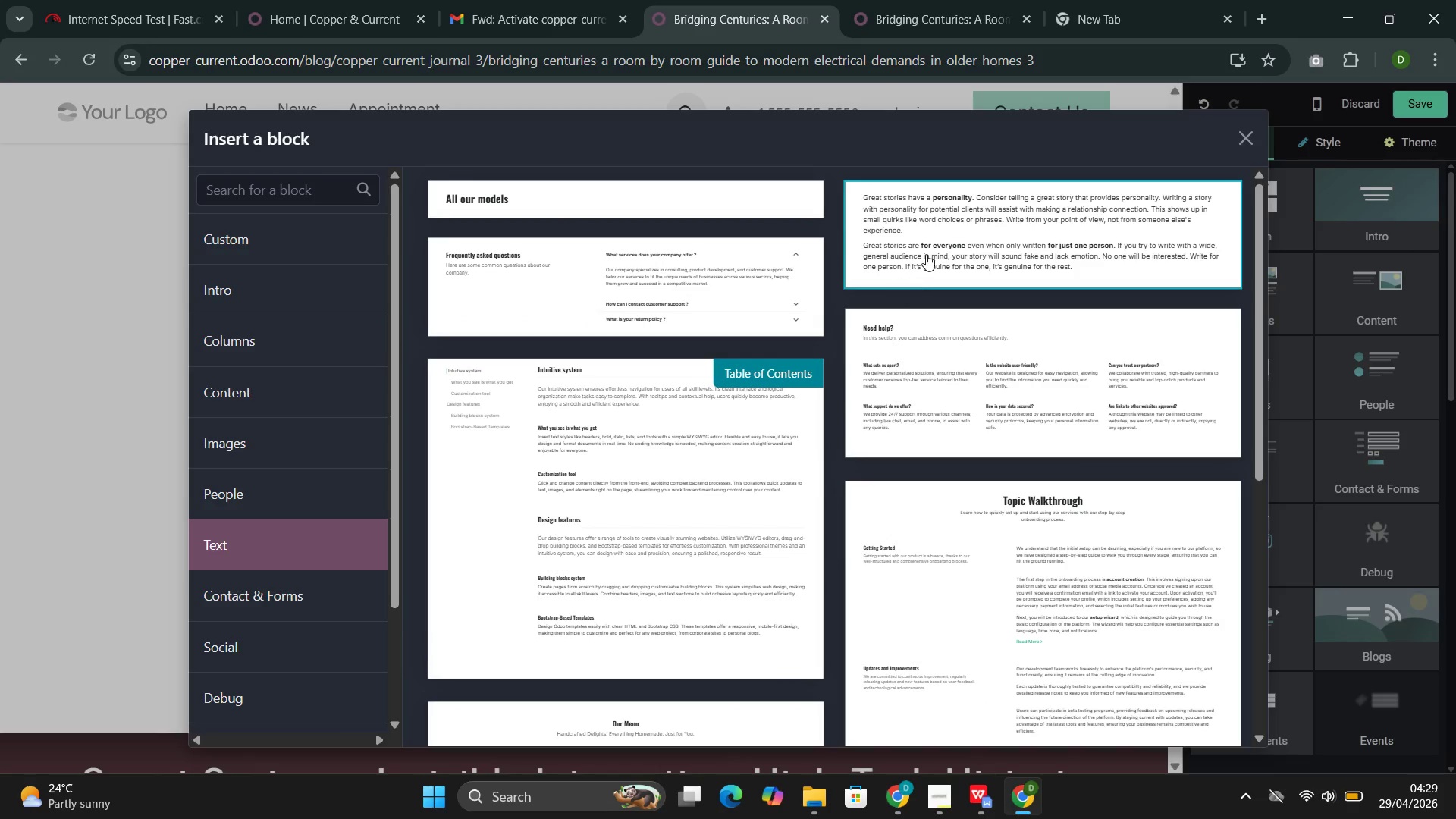 
left_click([927, 253])
 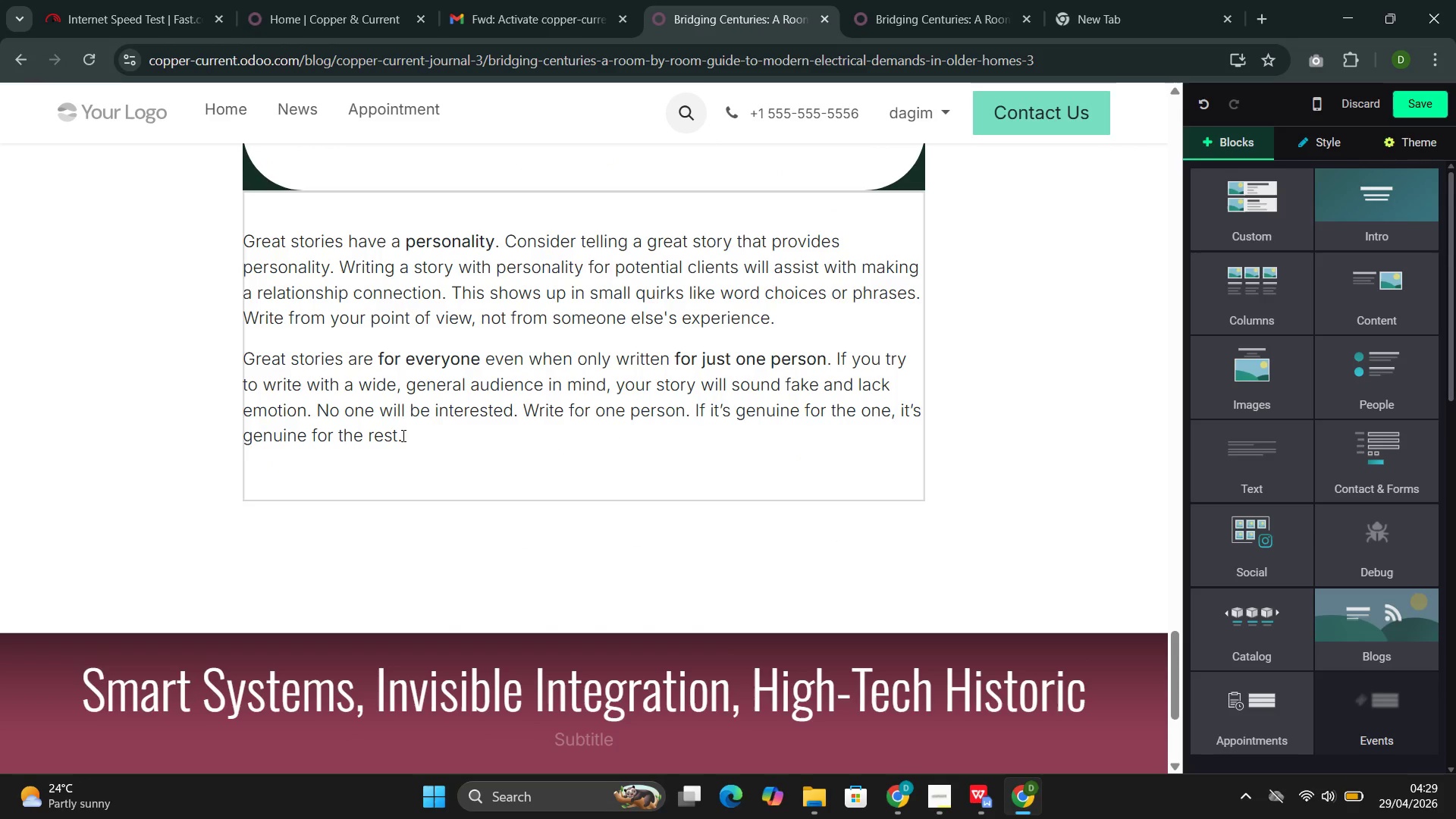 
left_click_drag(start_coordinate=[414, 435], to_coordinate=[255, 227])
 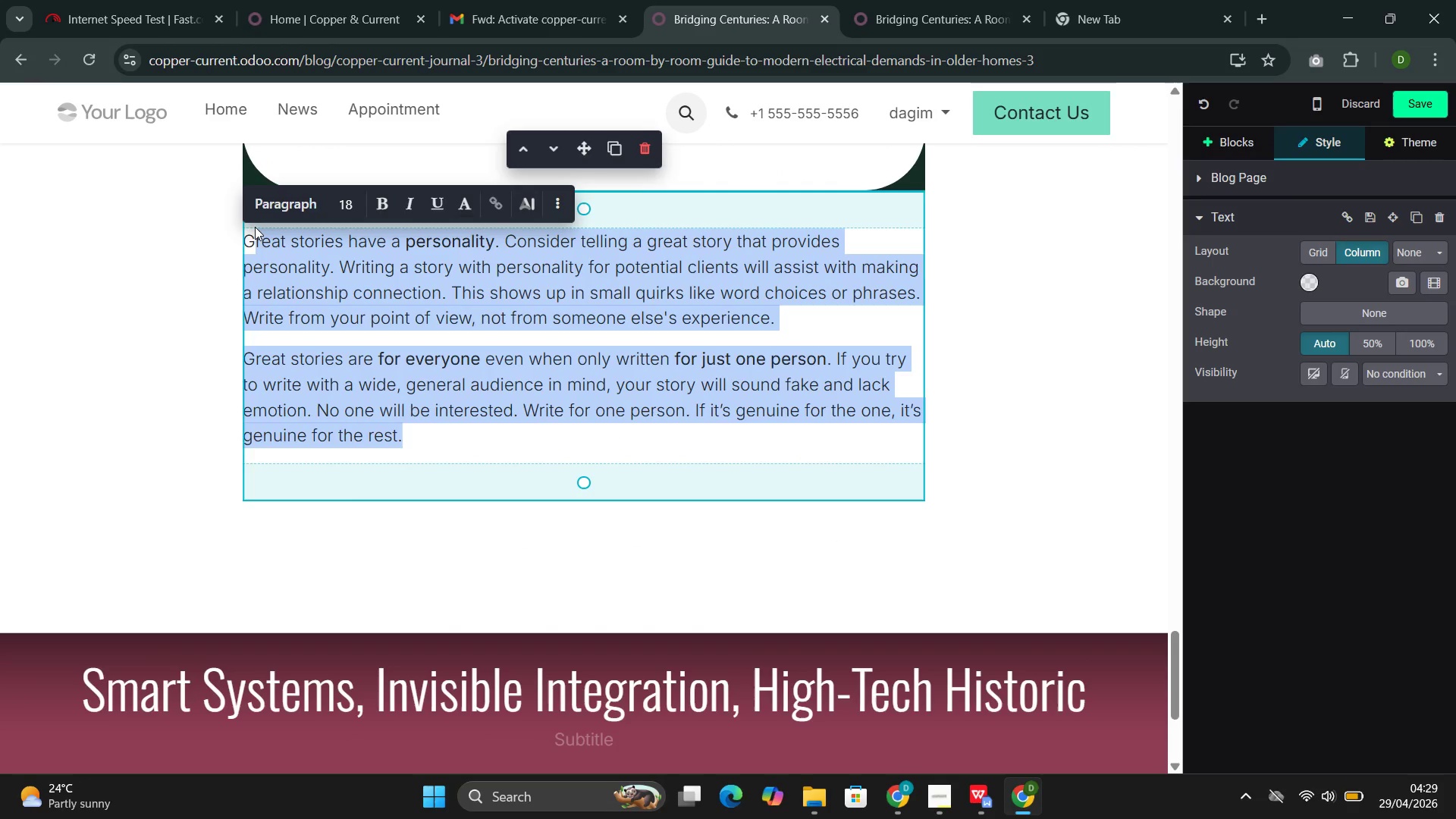 
key(Backspace)
key(Backspace)
type(The Comprehensive Approacg)
key(Backspace)
type(h)
 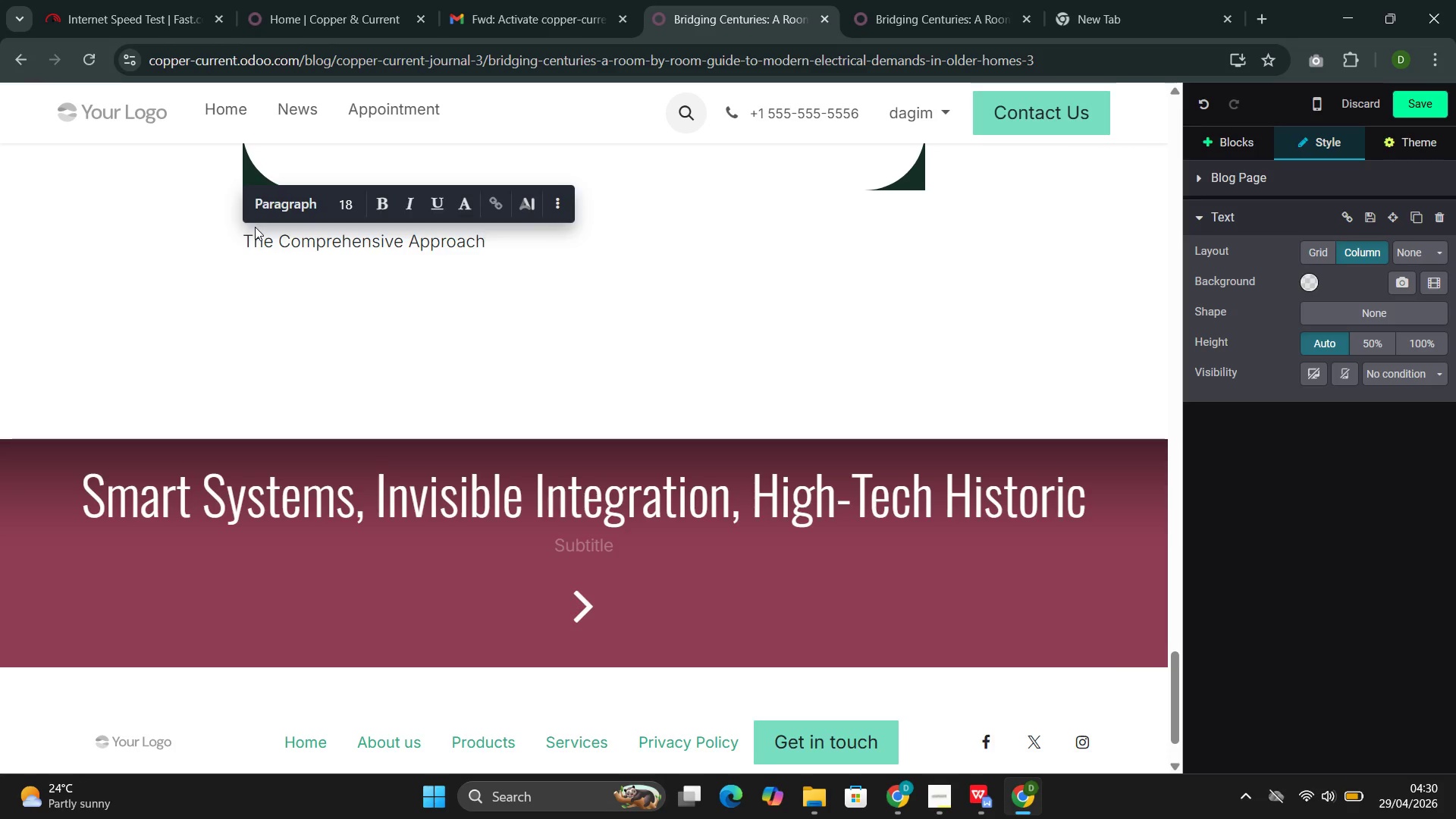 
left_click_drag(start_coordinate=[498, 250], to_coordinate=[245, 233])
 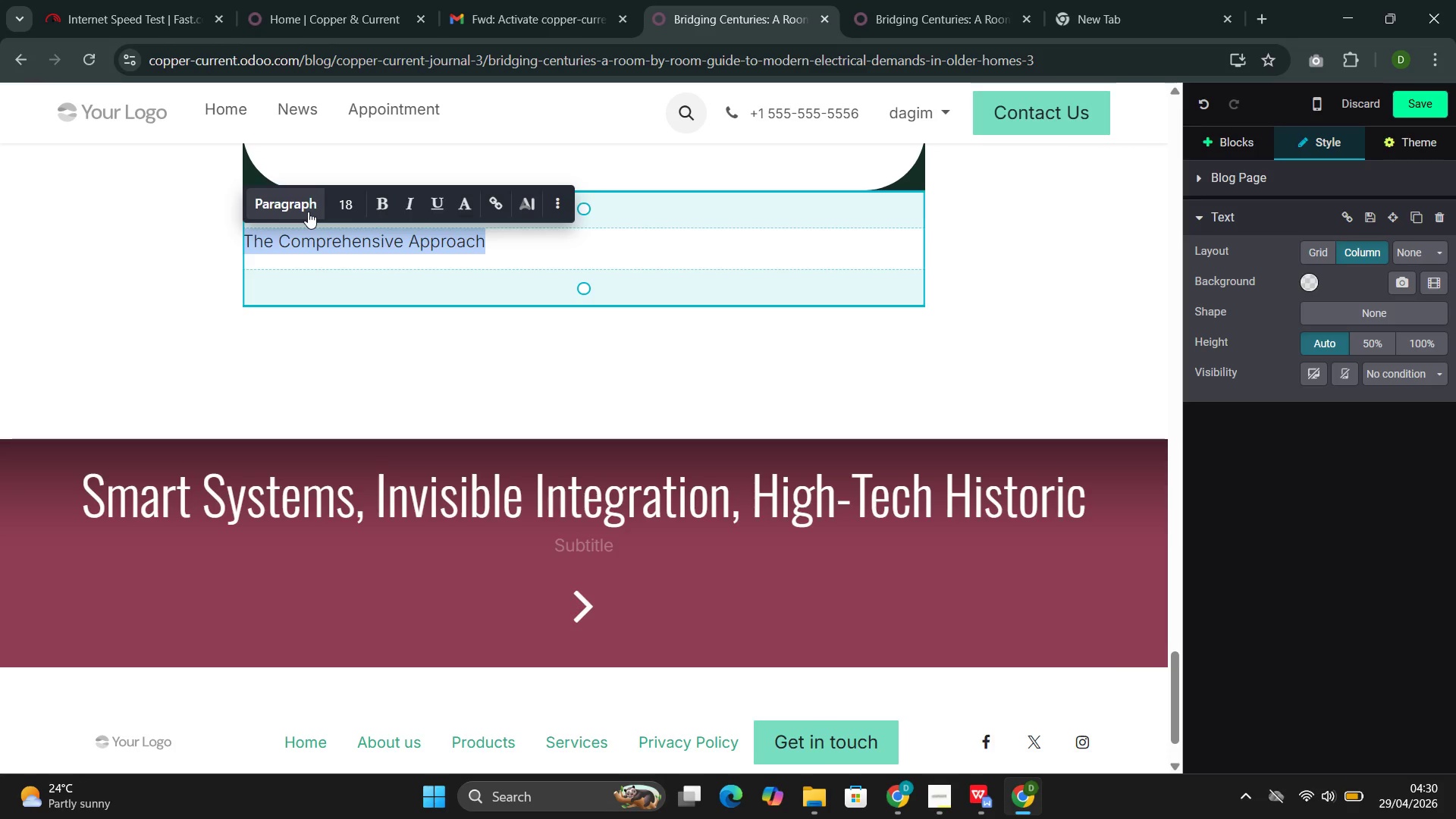 
left_click([308, 212])
 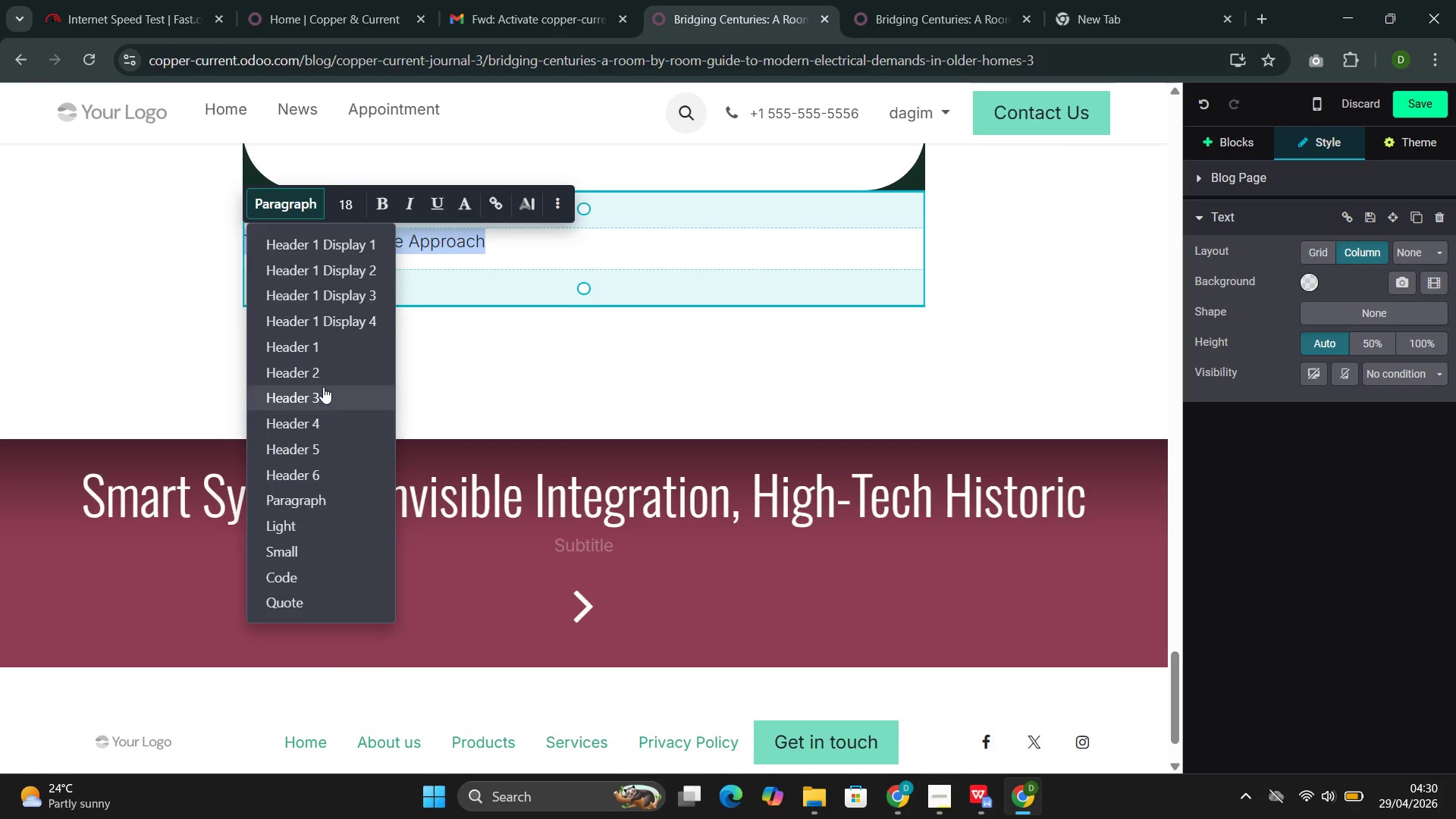 
left_click([328, 374])
 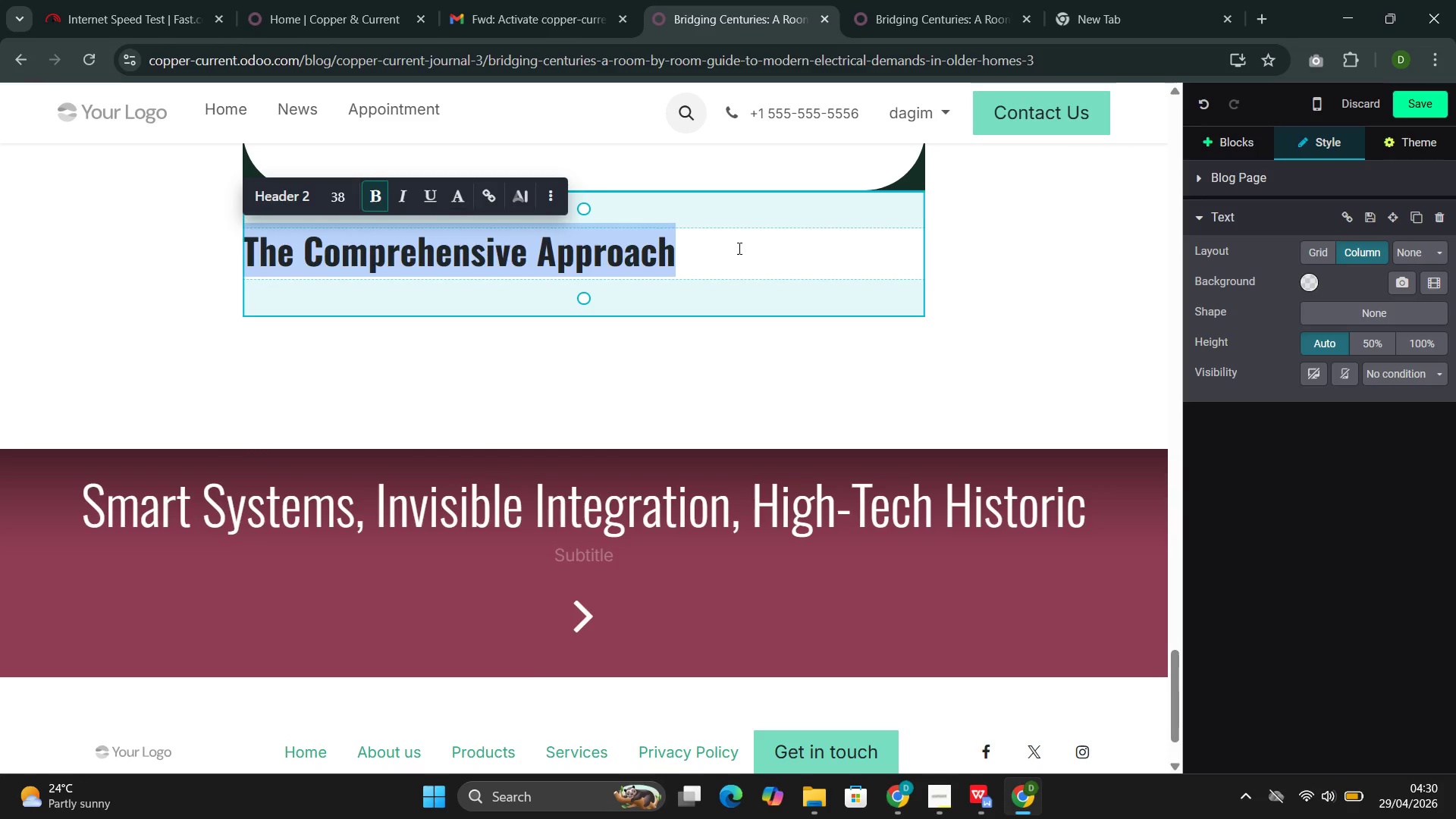 
left_click([743, 249])
 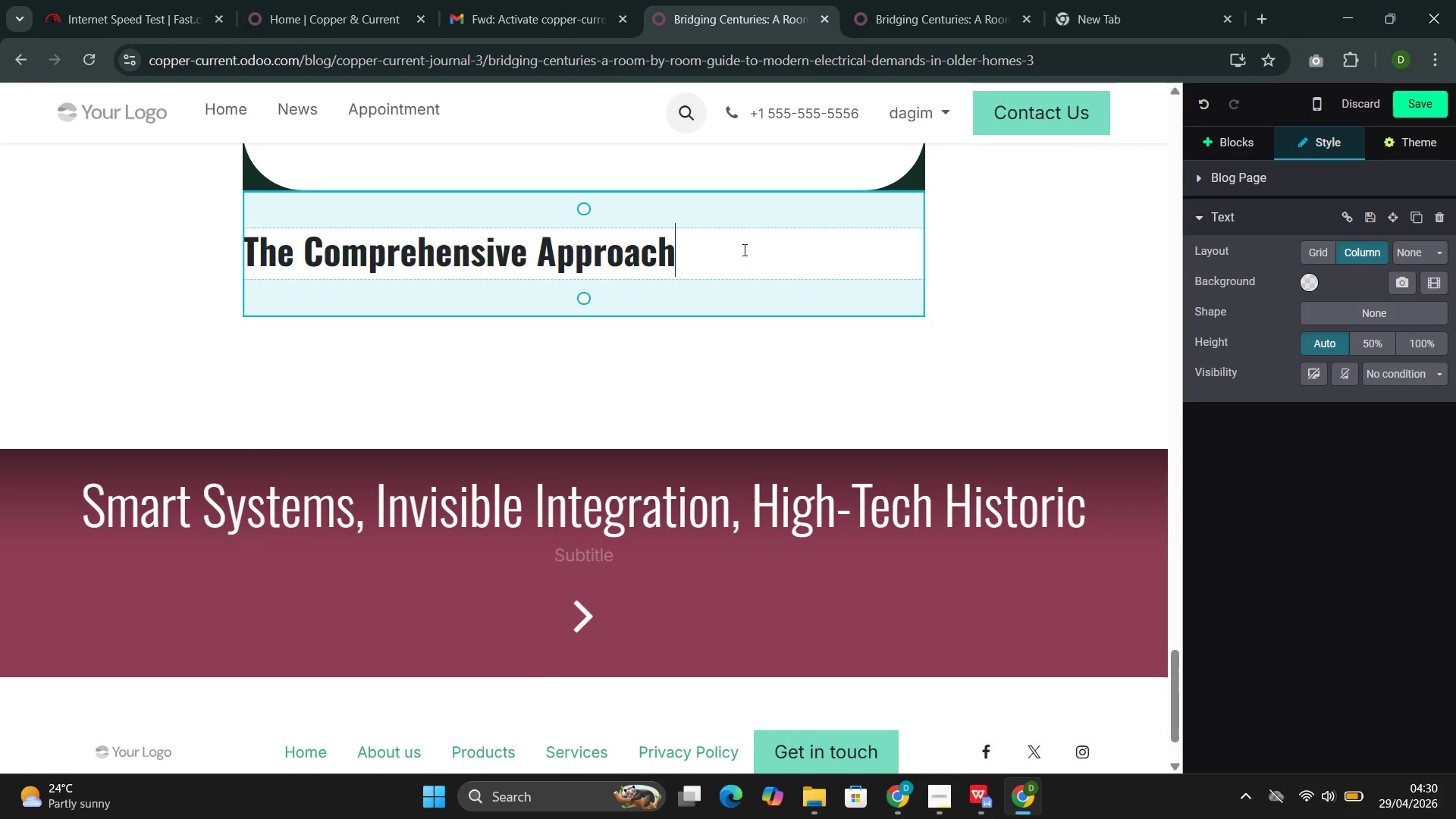 
key(Enter)
 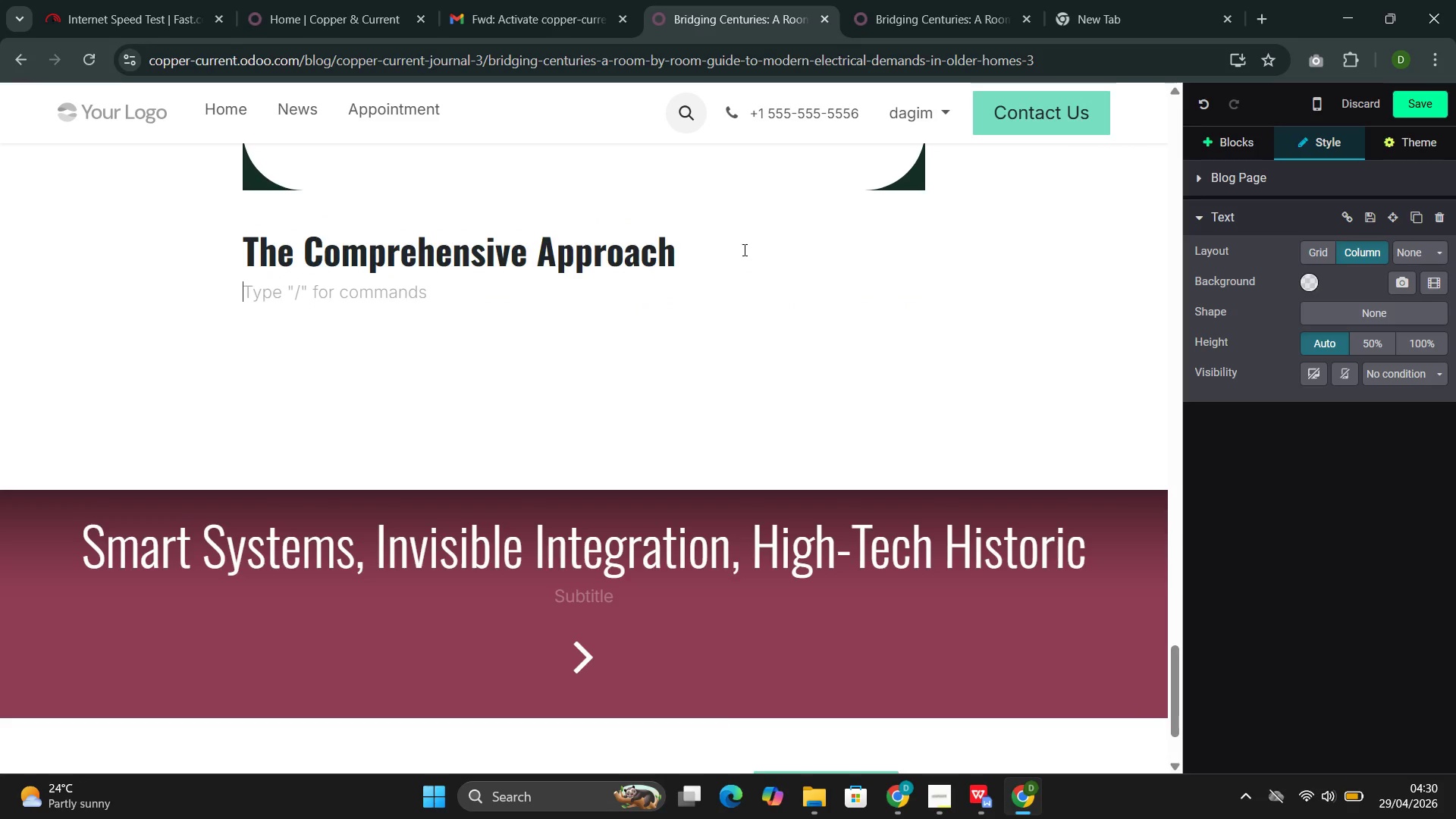 
type(Room-by-room planning is not simply about adding circi)
key(Backspace)
type(uits. i)
key(Backspace)
type(it)
key(Backspace)
key(Backspace)
type(It is about understa)
 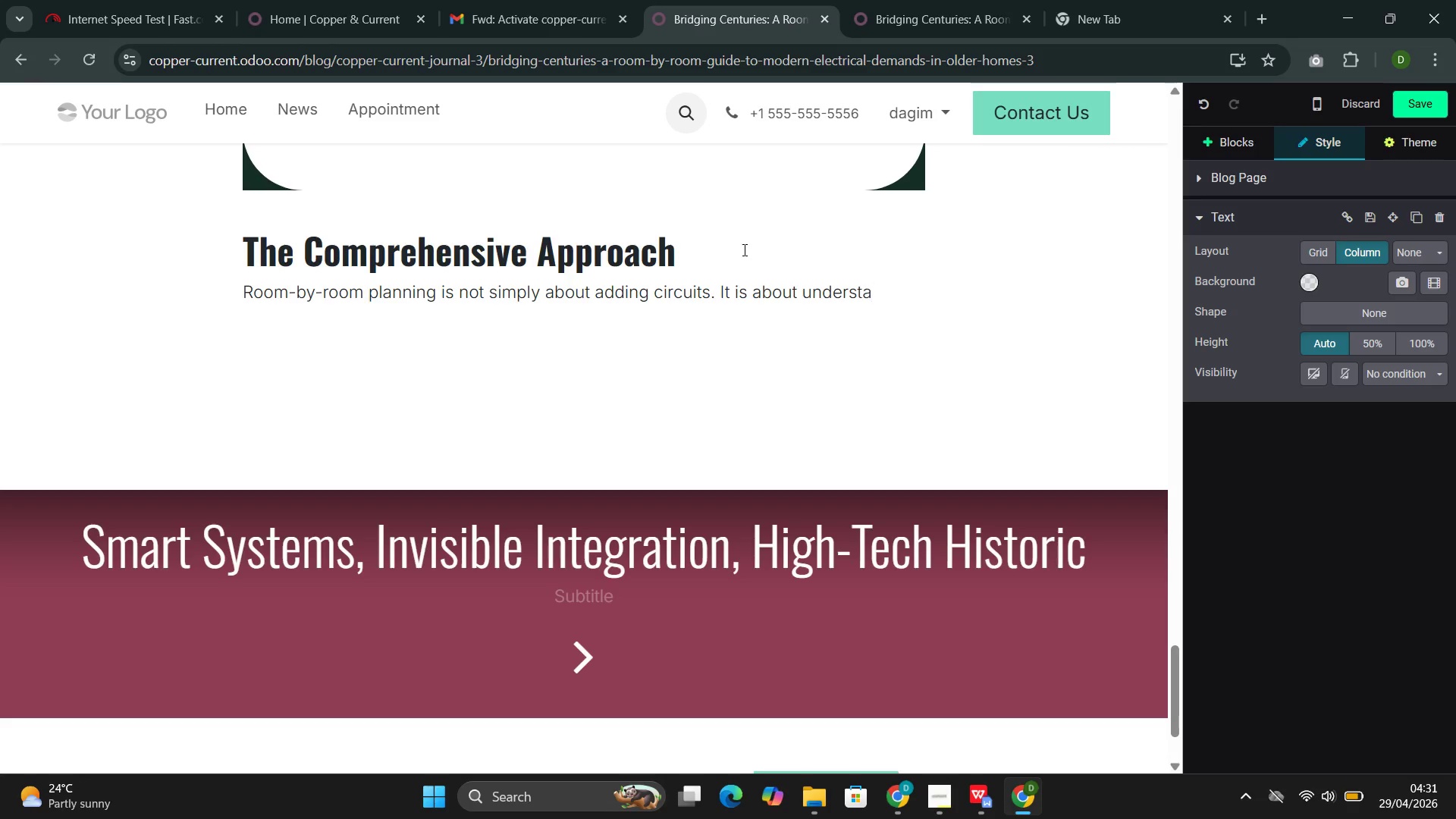 
type(nding how a fm)
key(Backspace)
type(amily actually uses their home and h)
key(Backspace)
type(building an elec)
 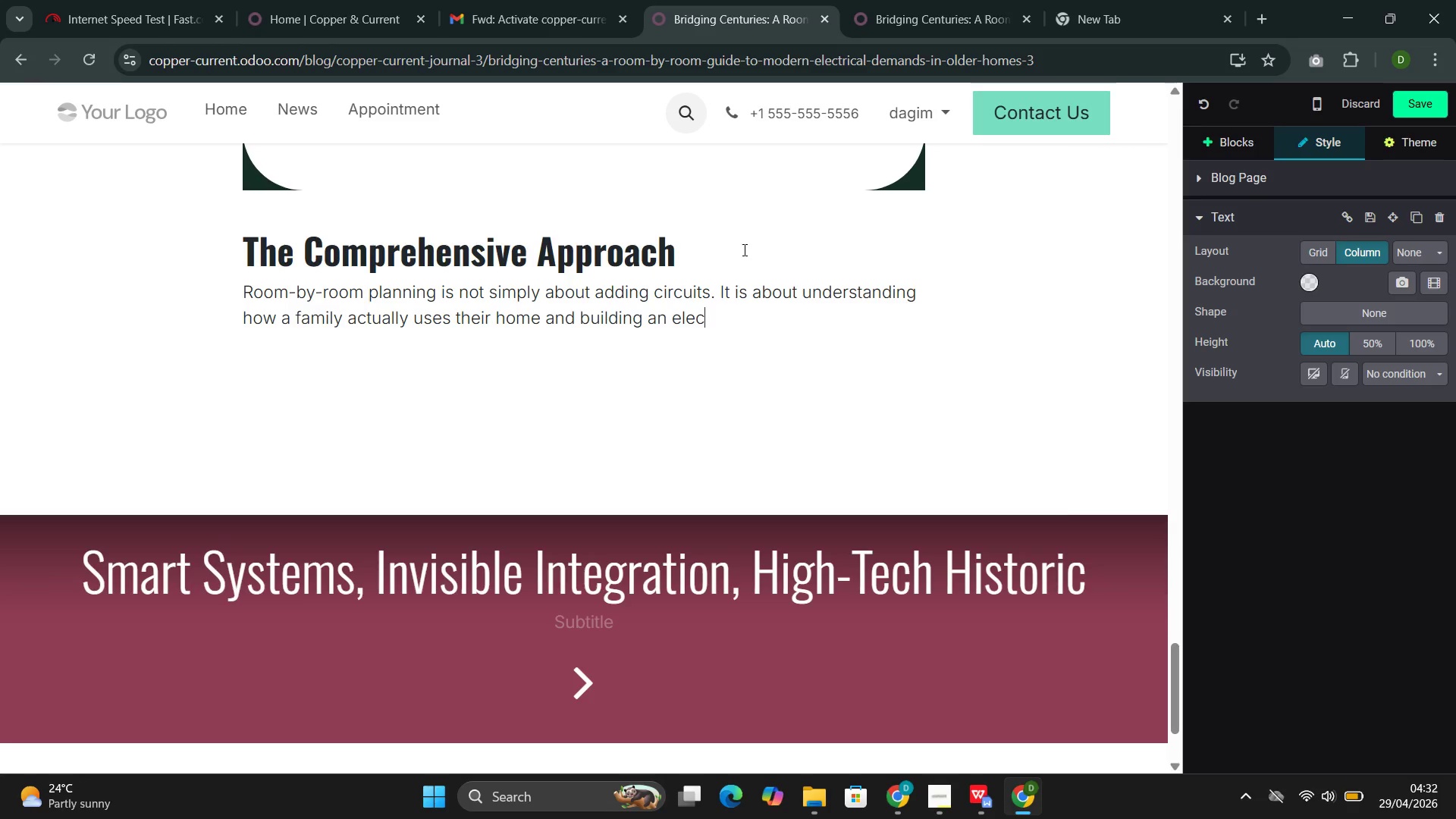 
wait(5.95)
 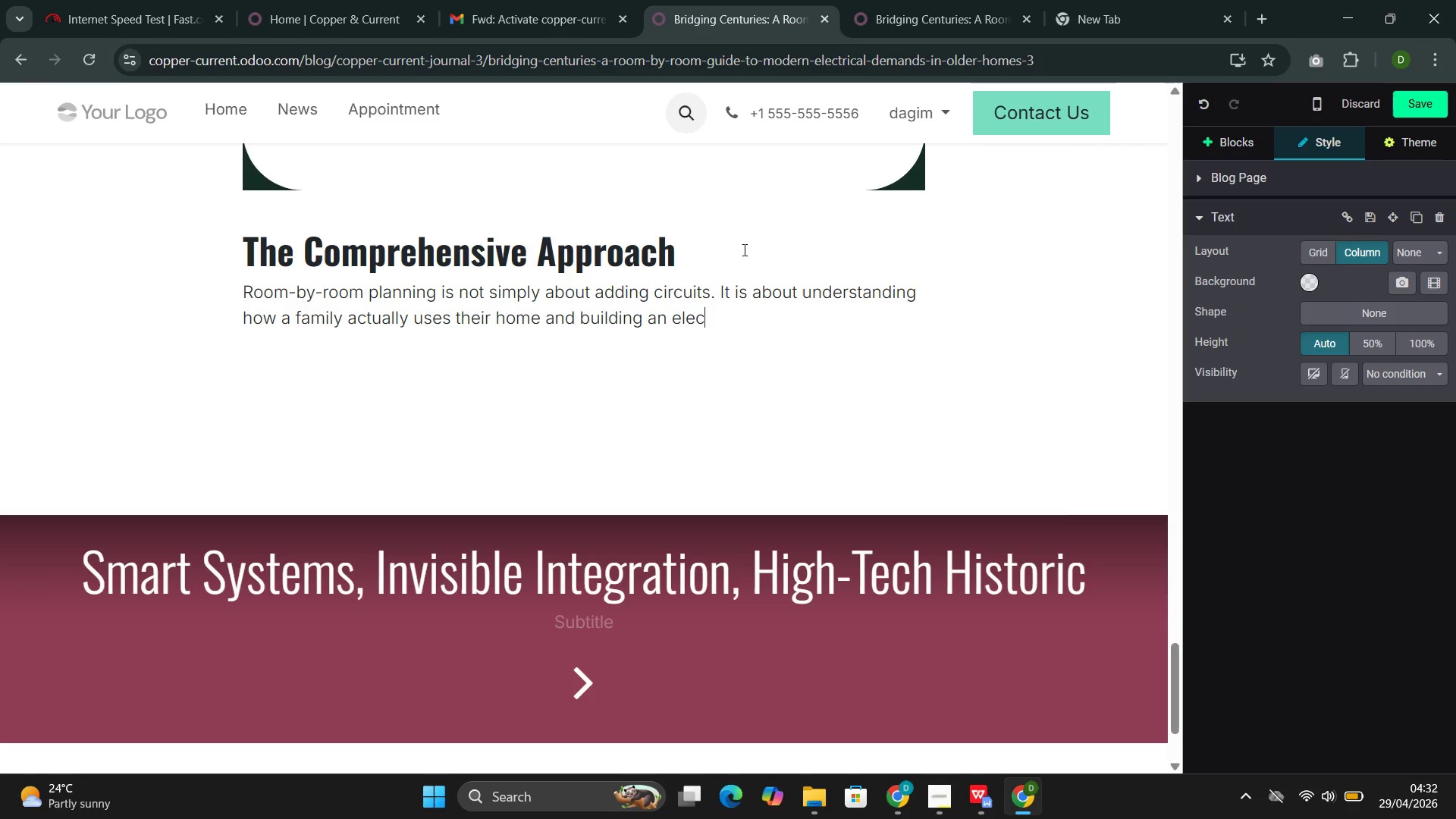 
type(tri)
 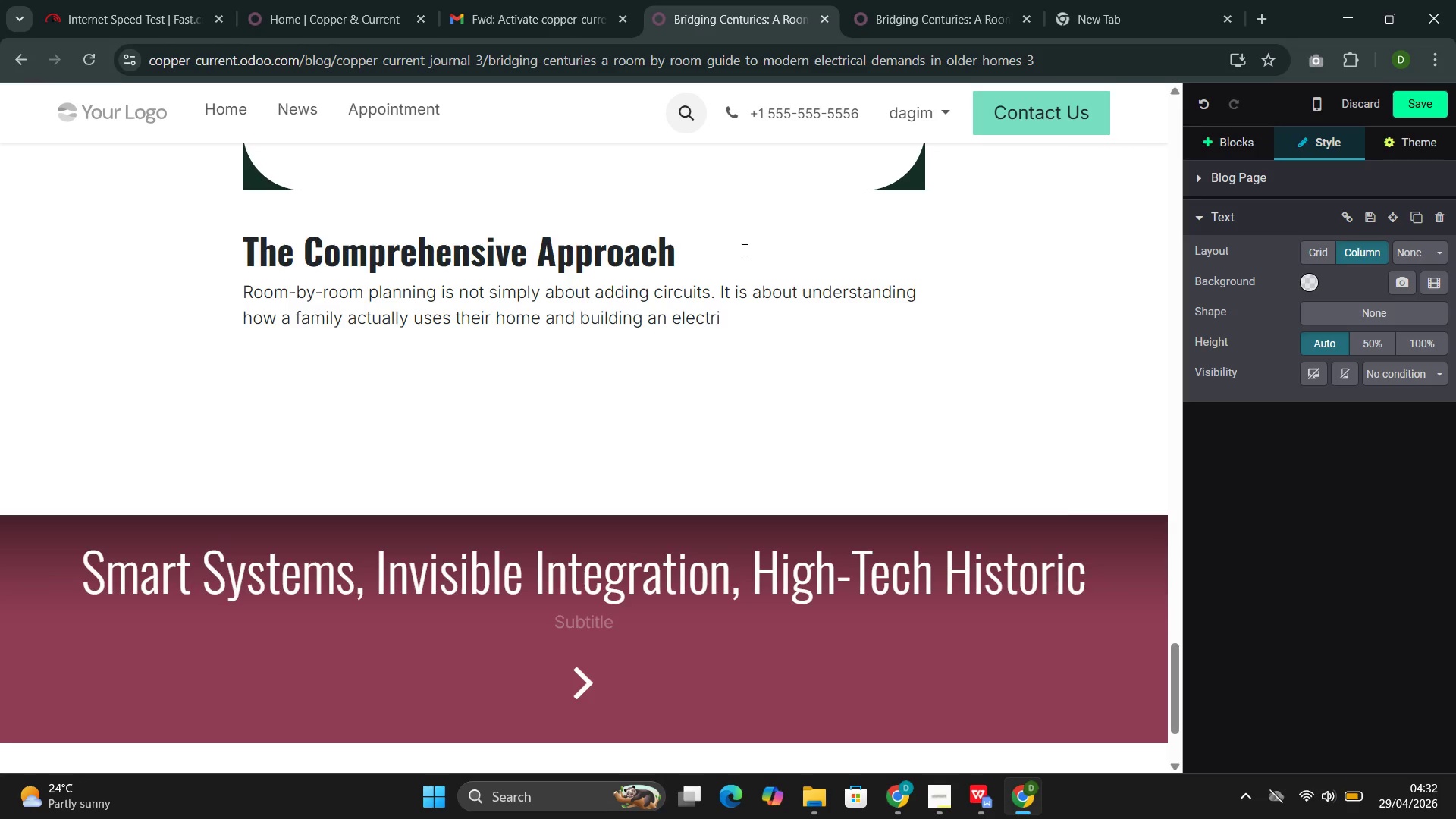 
type(cal system that supports thar)
key(Backspace)
type(t use--safely )
key(Backspace)
type(.)
key(Backspace)
type(, effecient)
 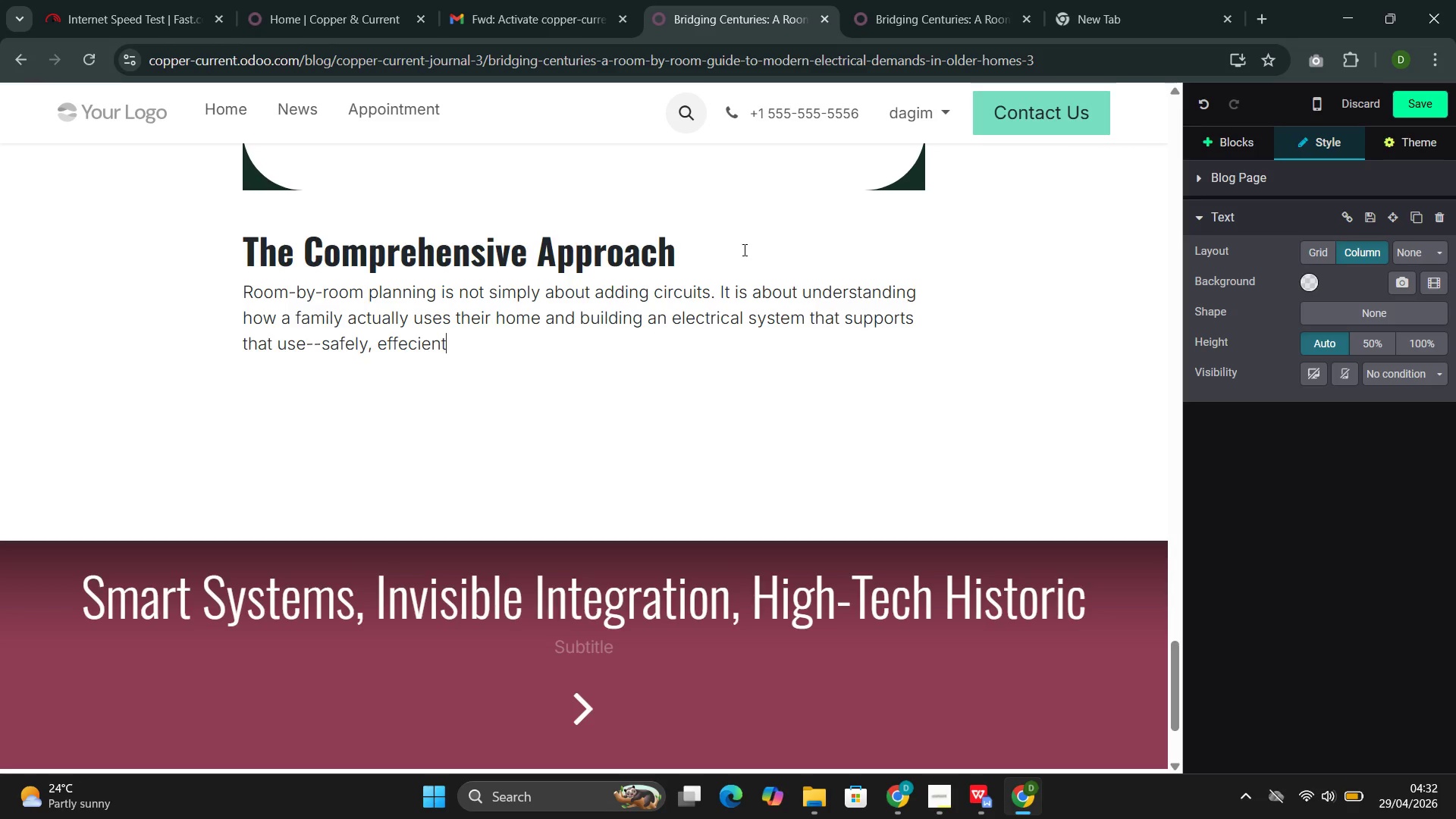 
type(ly )
key(Backspace)
type(, and )
 